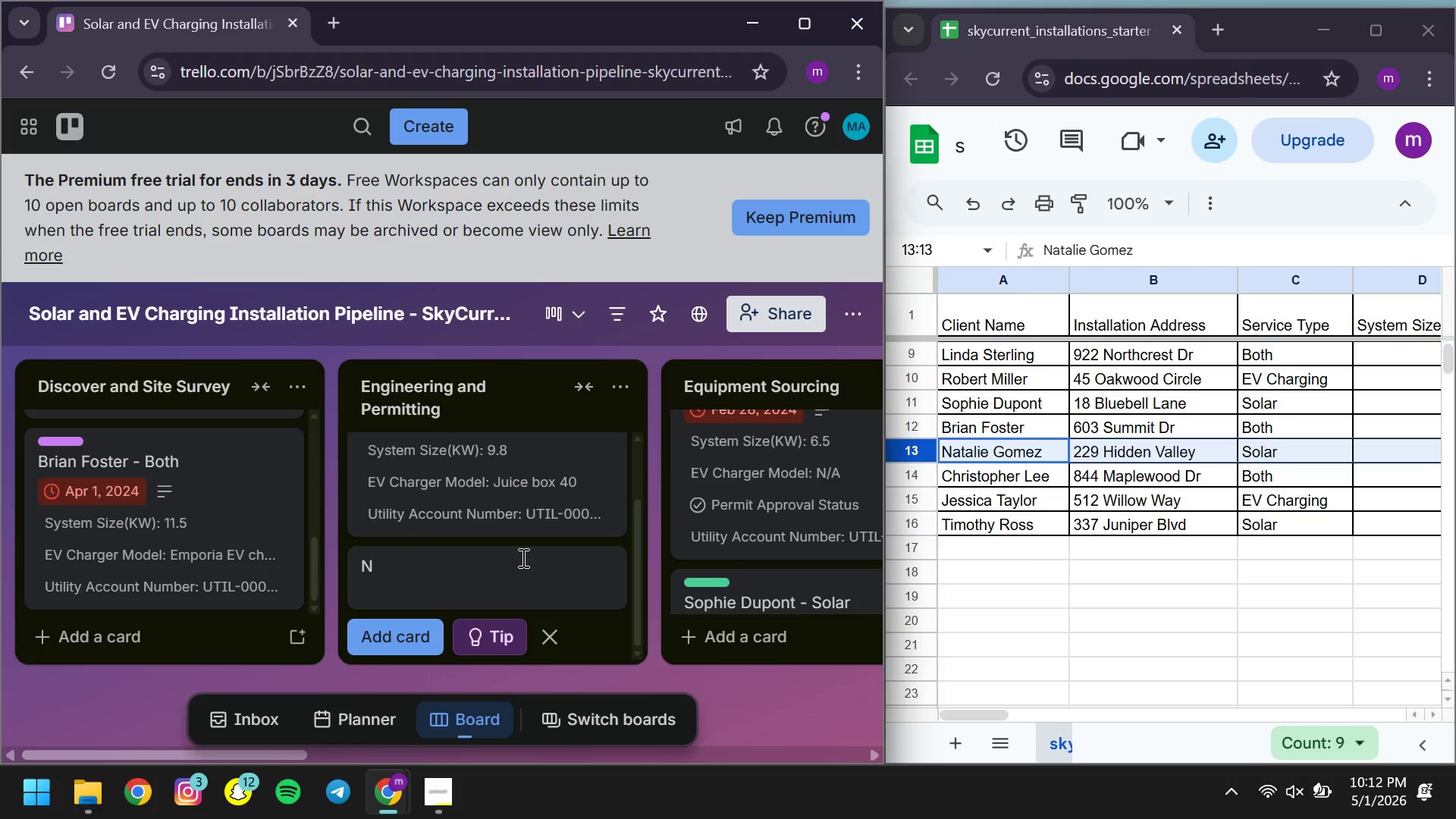 
wait(7.73)
 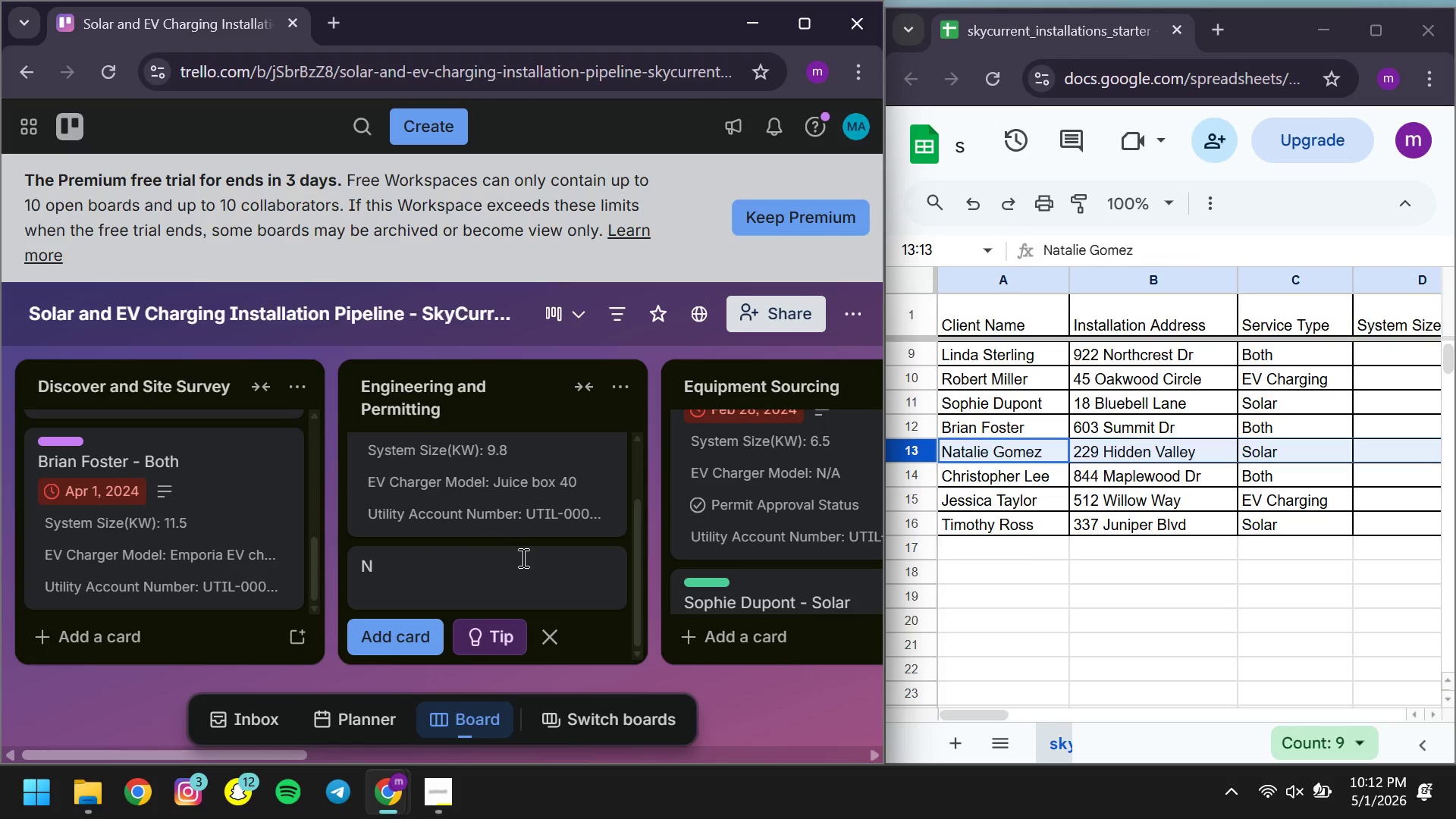 
type(at)
 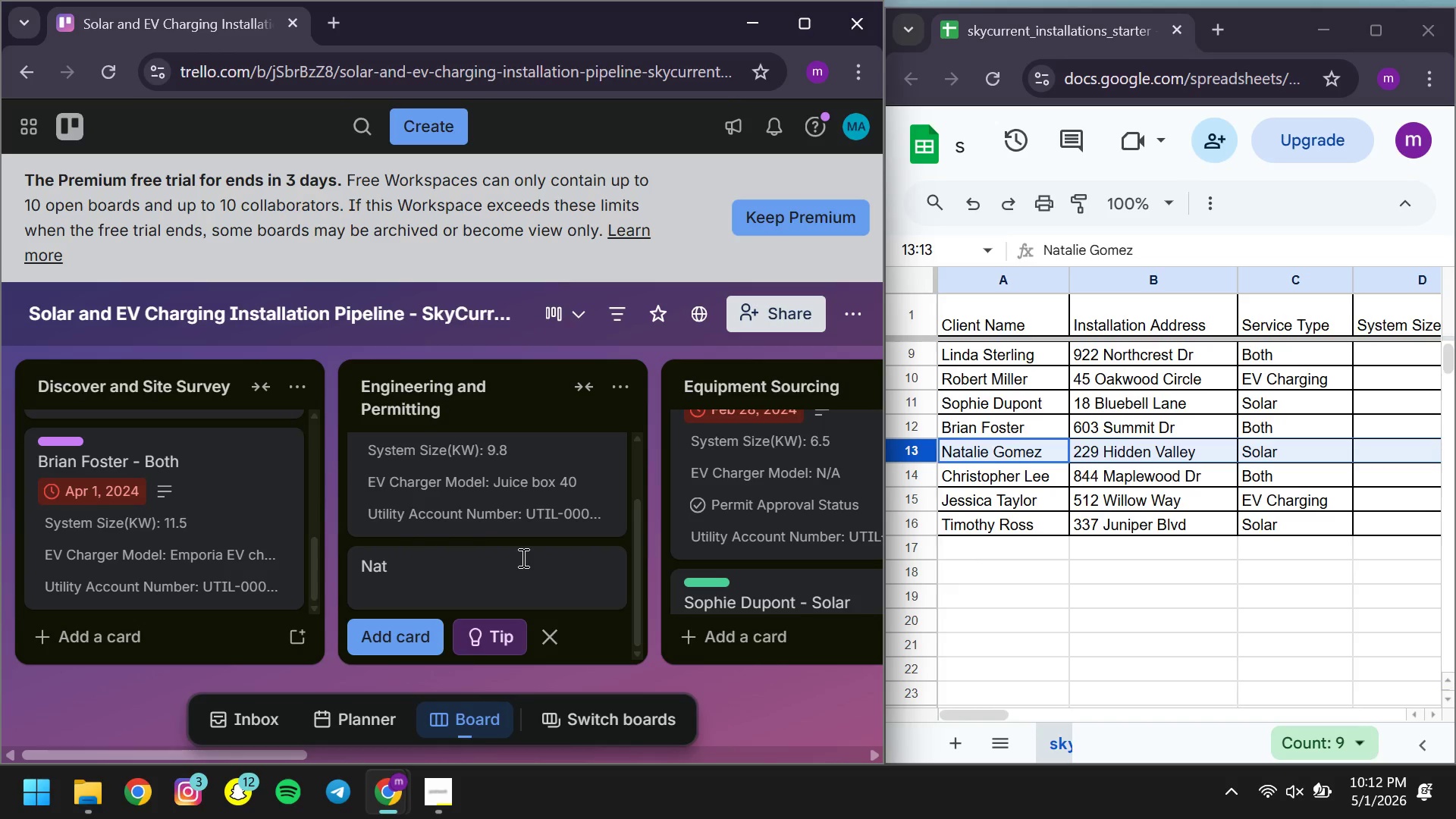 
type(alie Gomez - )
 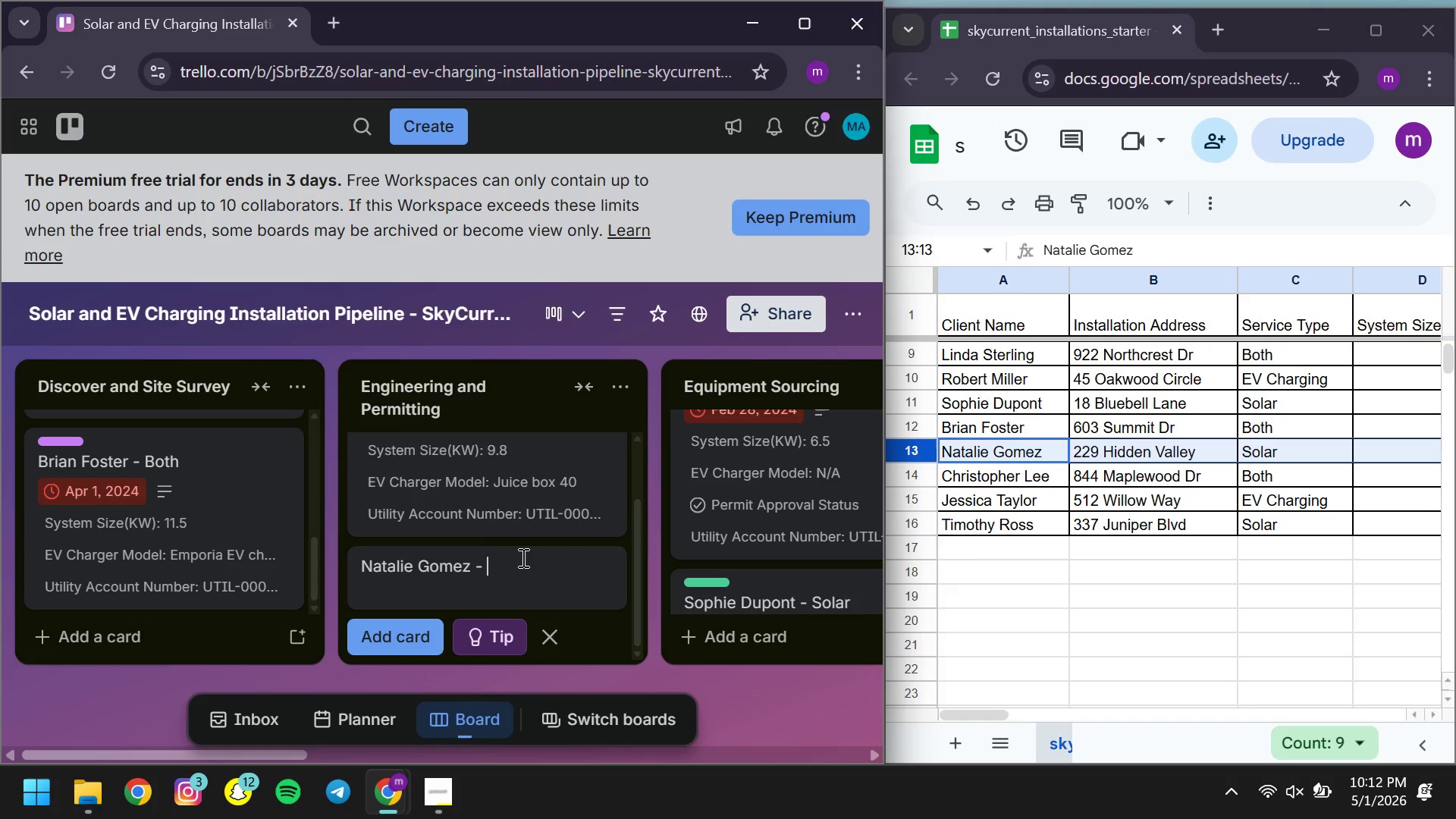 
wait(22.2)
 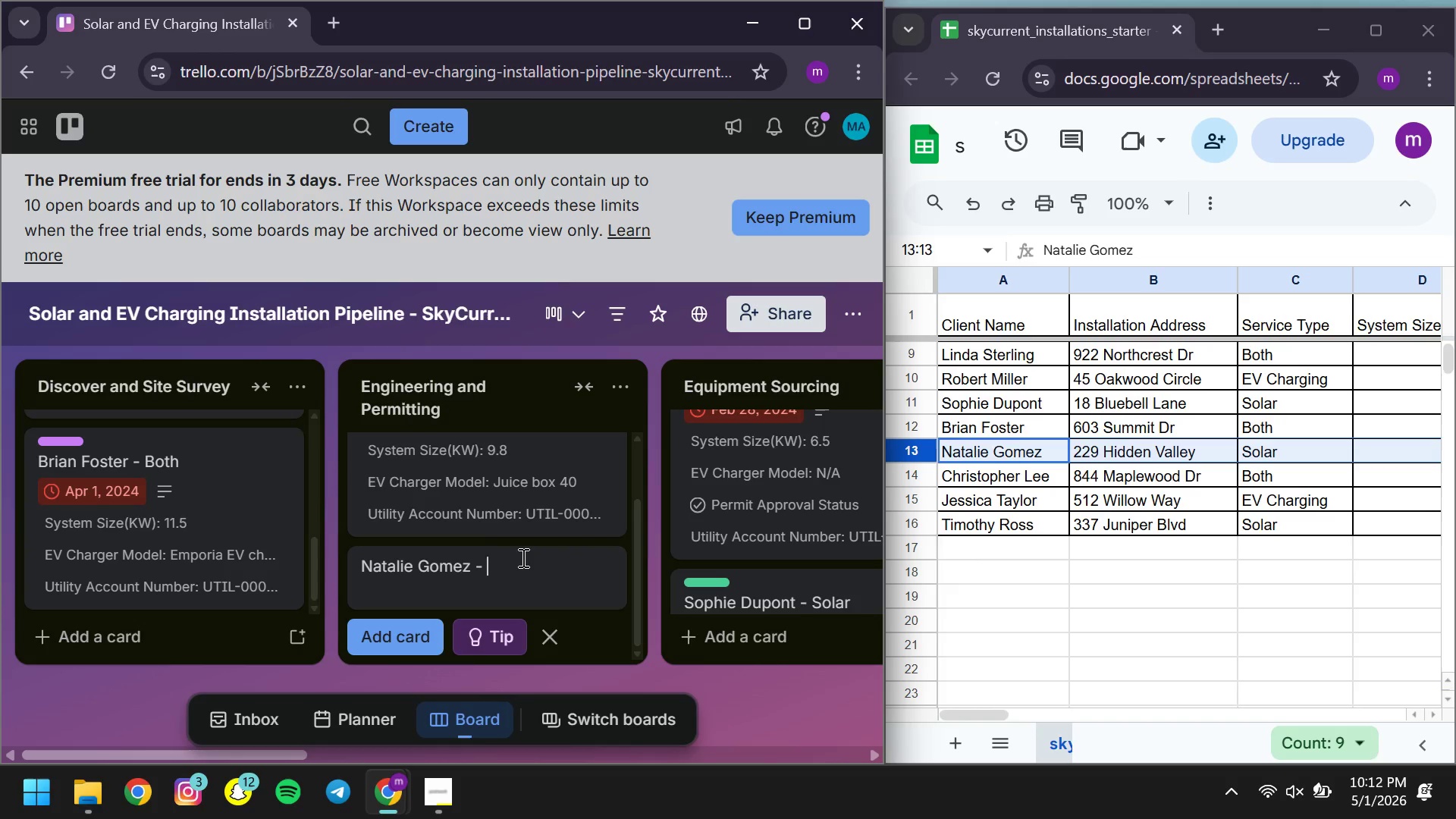 
type(Solar)
 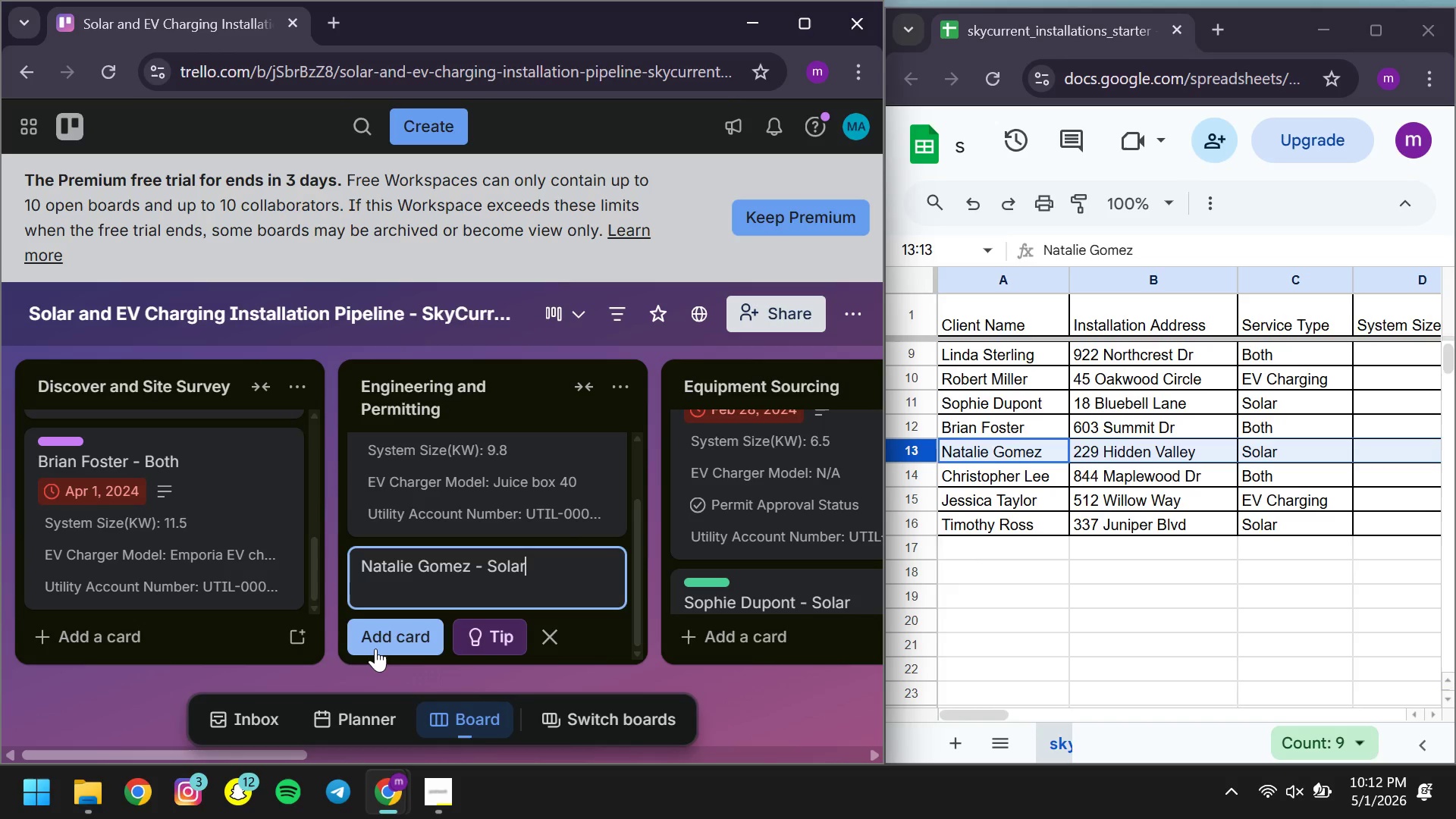 
left_click([375, 648])
 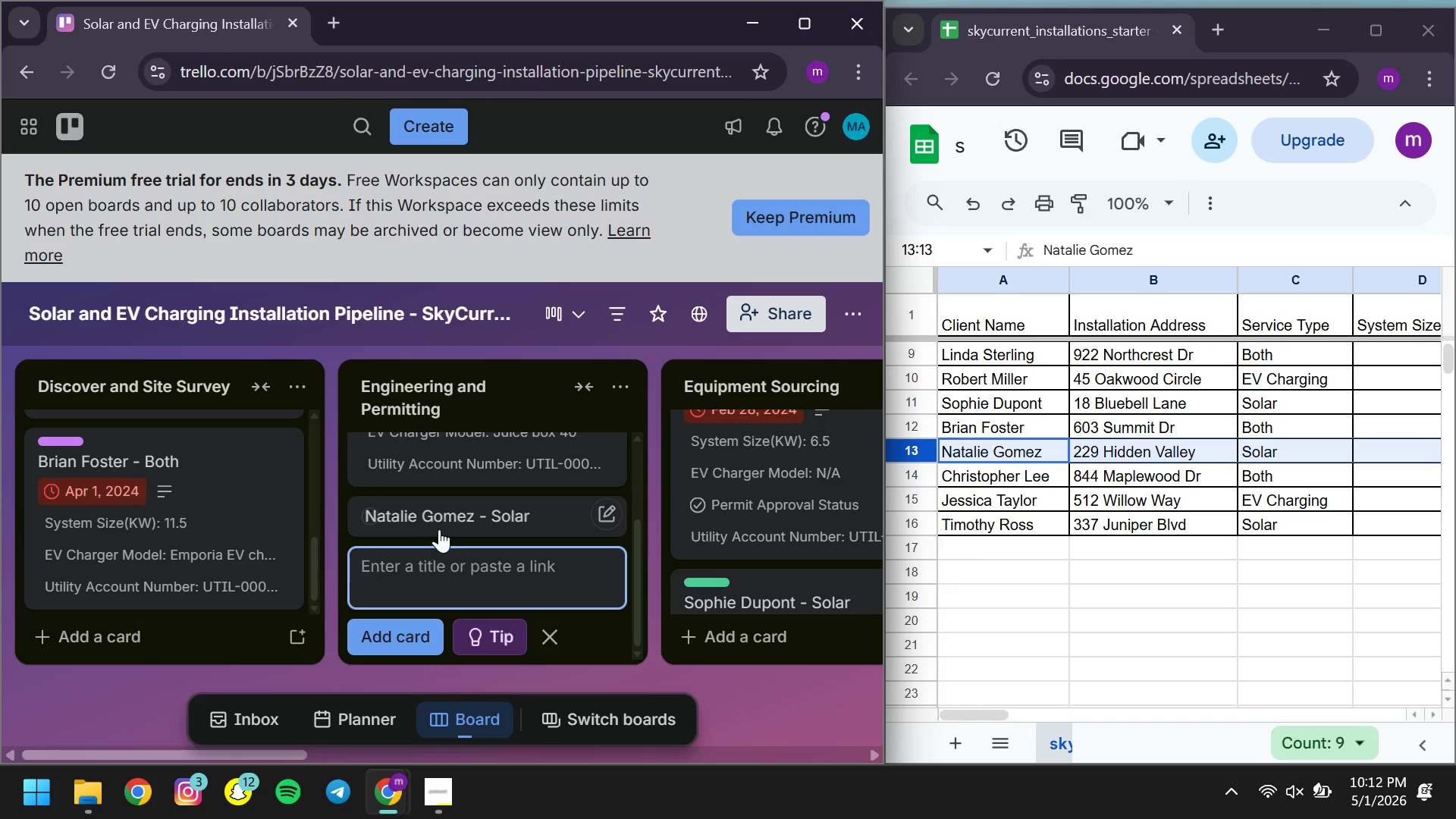 
left_click([439, 529])
 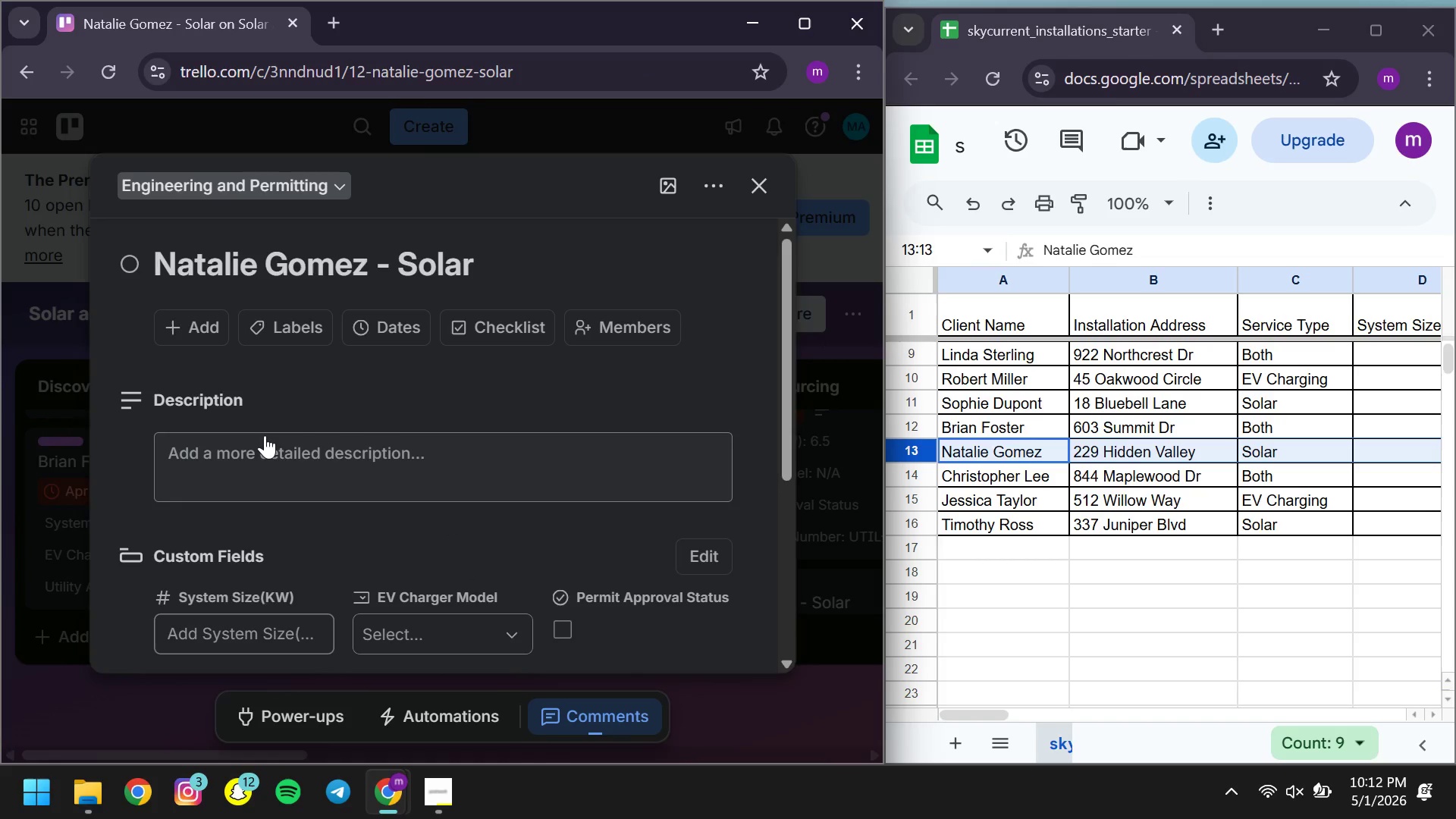 
left_click([296, 457])
 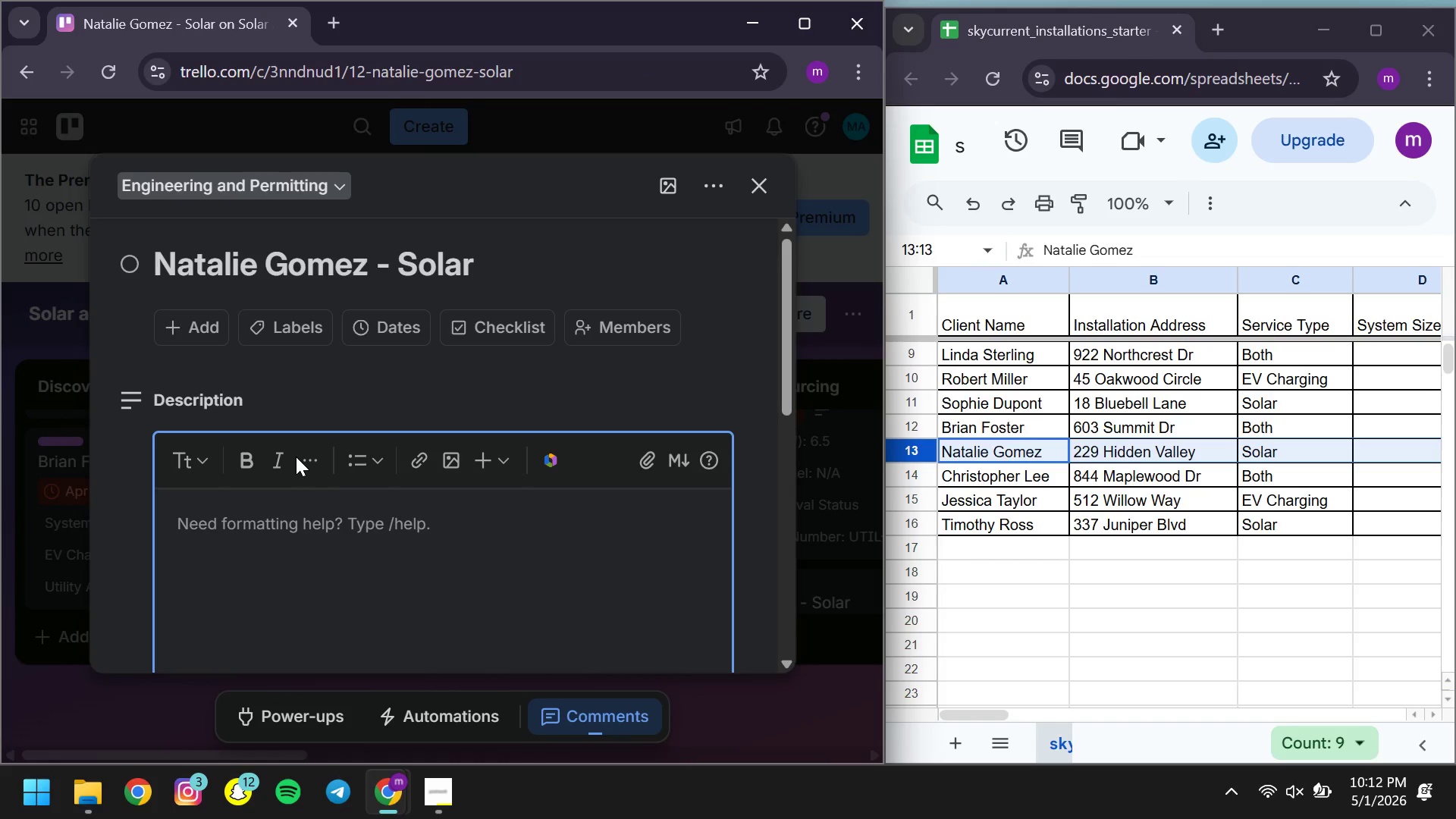 
type(229 Hii)
key(Backspace)
type(dden Valley )
 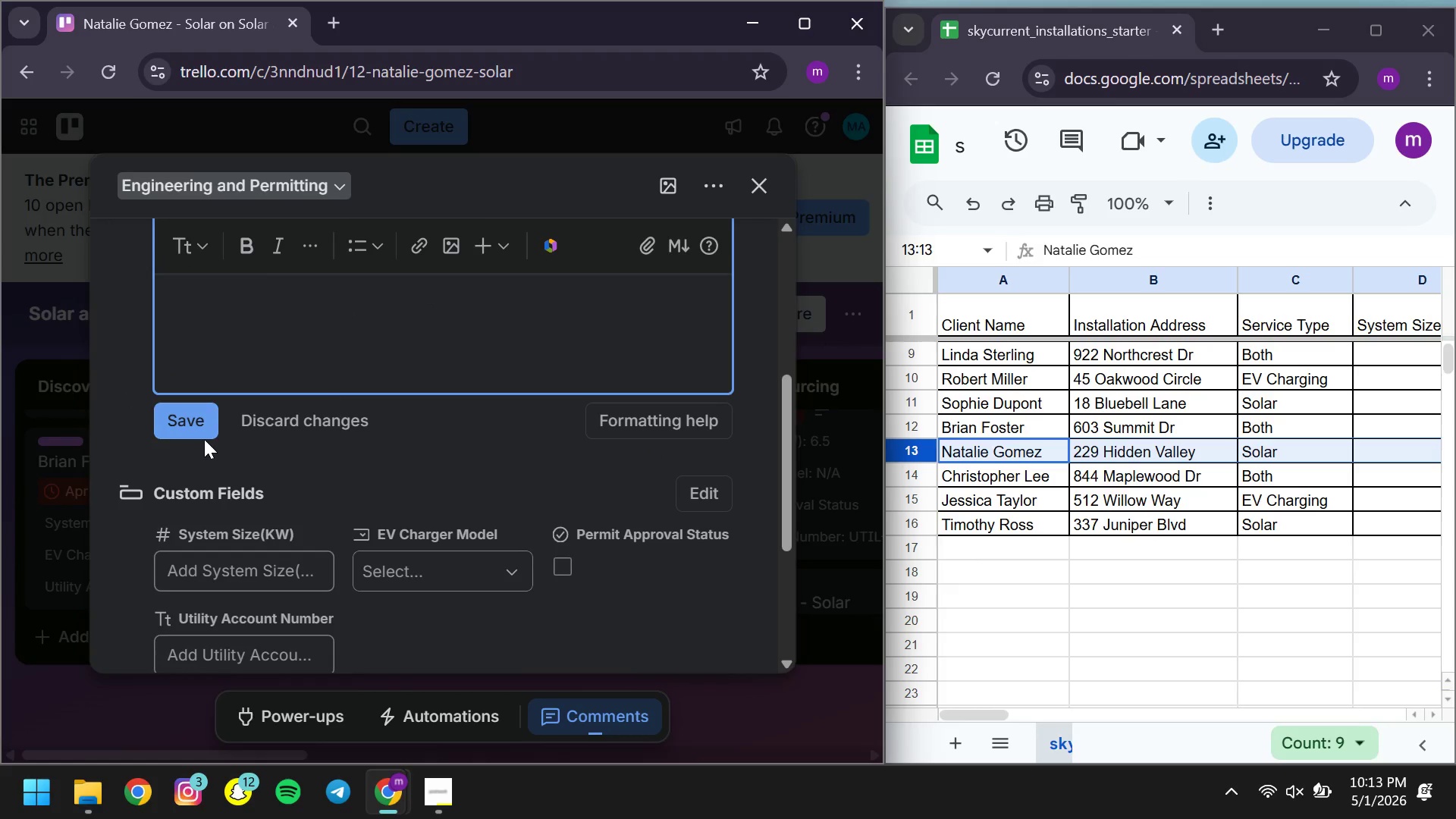 
left_click([190, 425])
 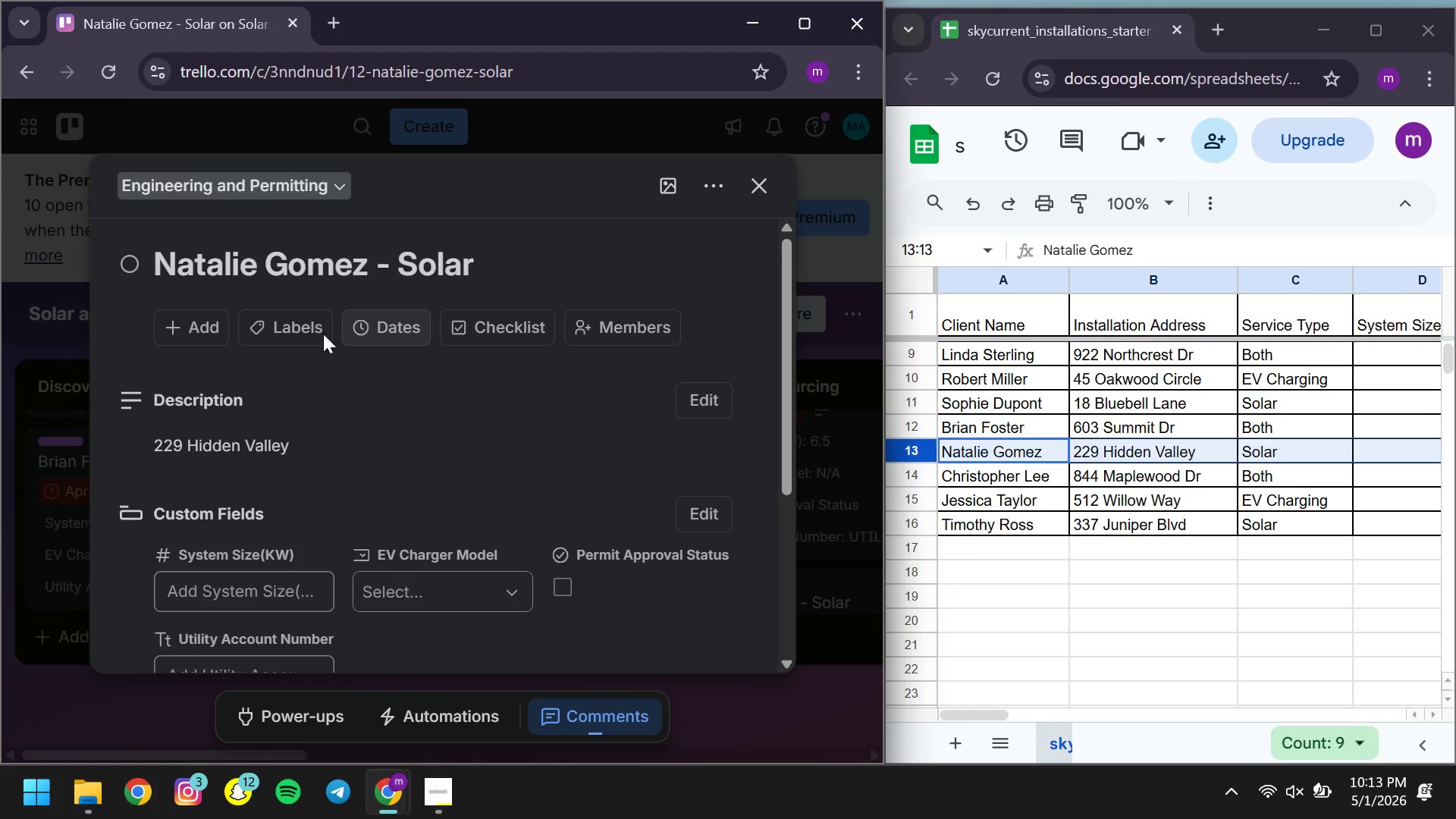 
left_click([293, 320])
 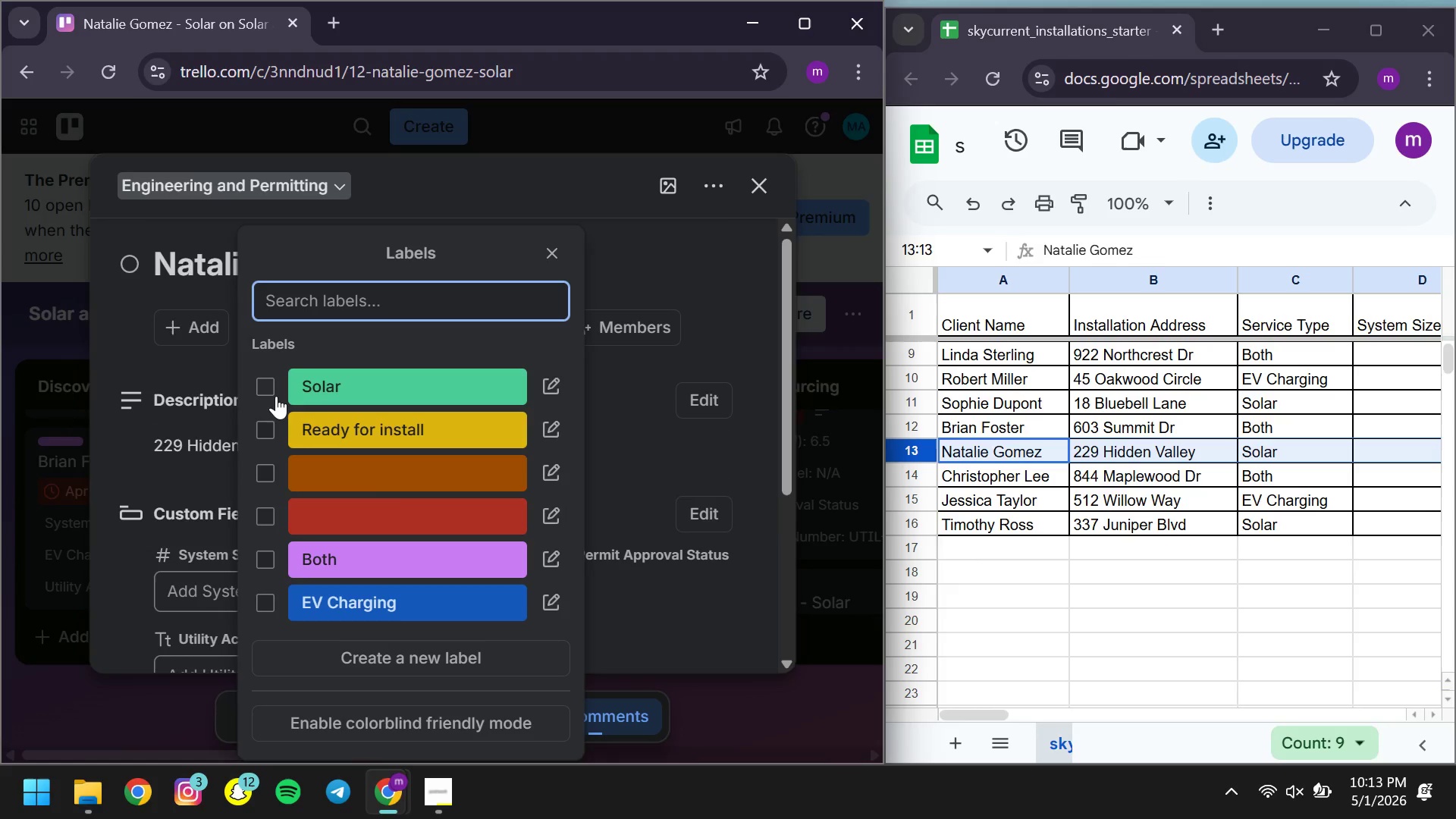 
left_click([275, 396])
 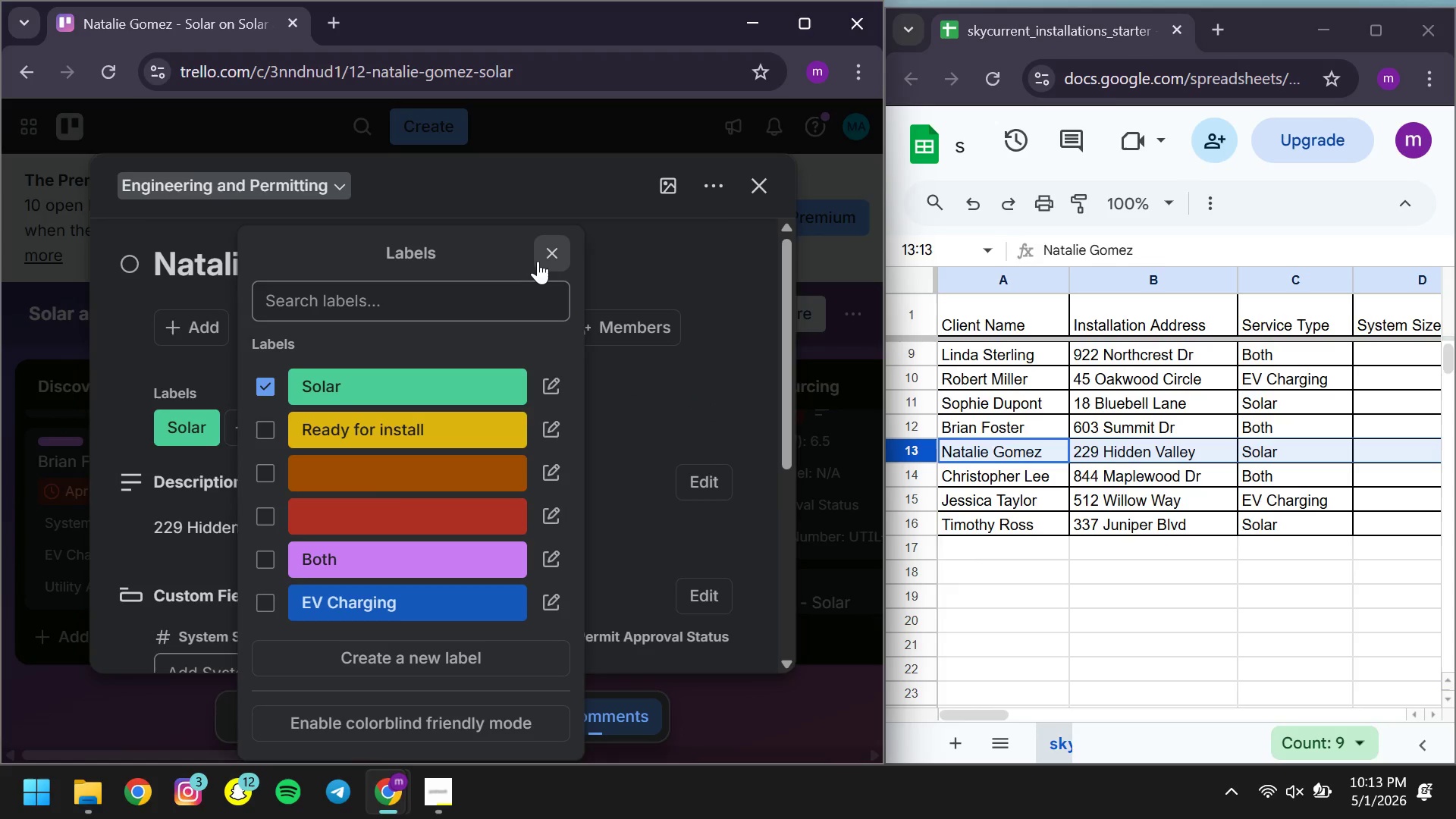 
left_click([538, 260])
 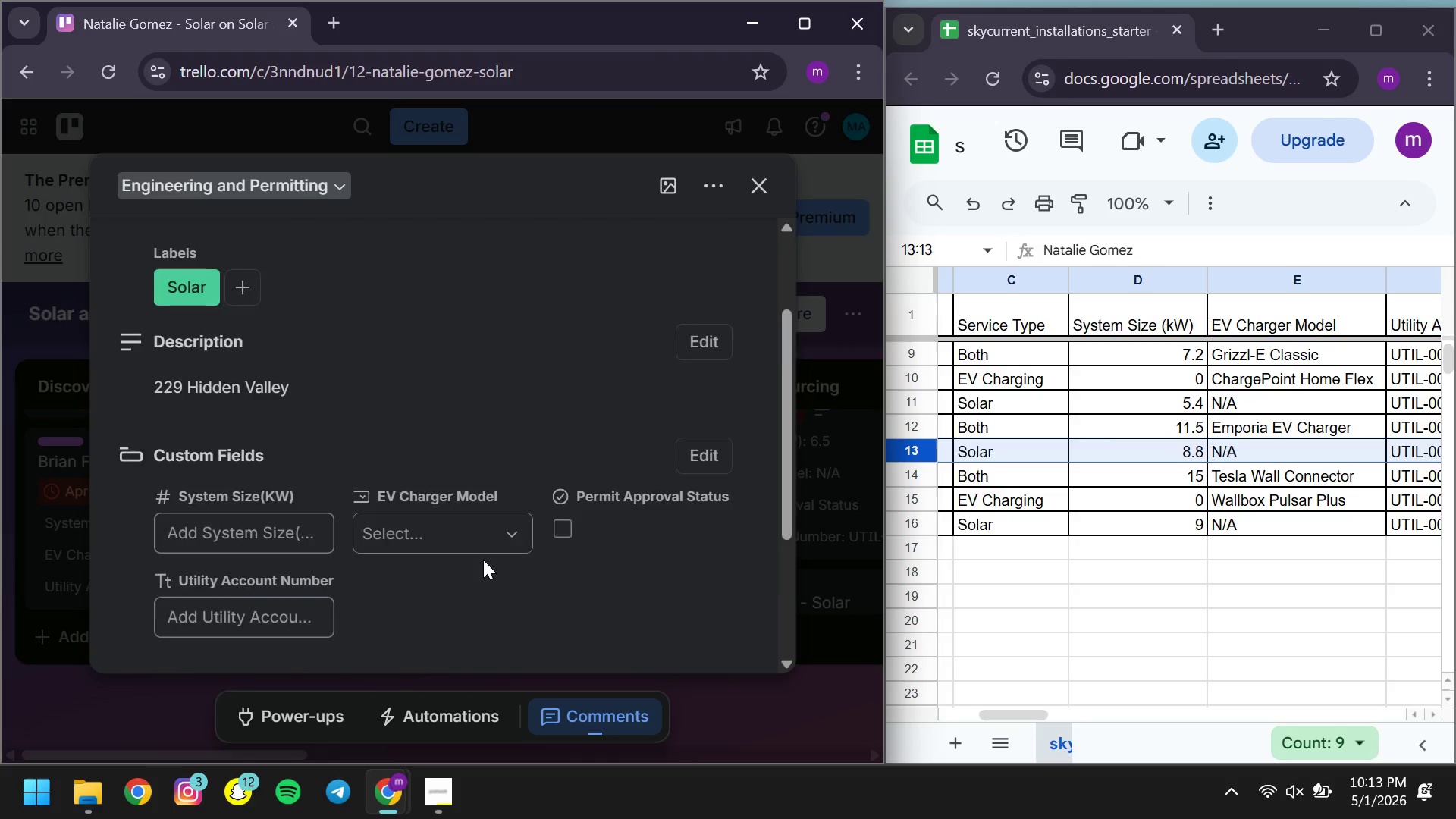 
left_click([261, 414])
 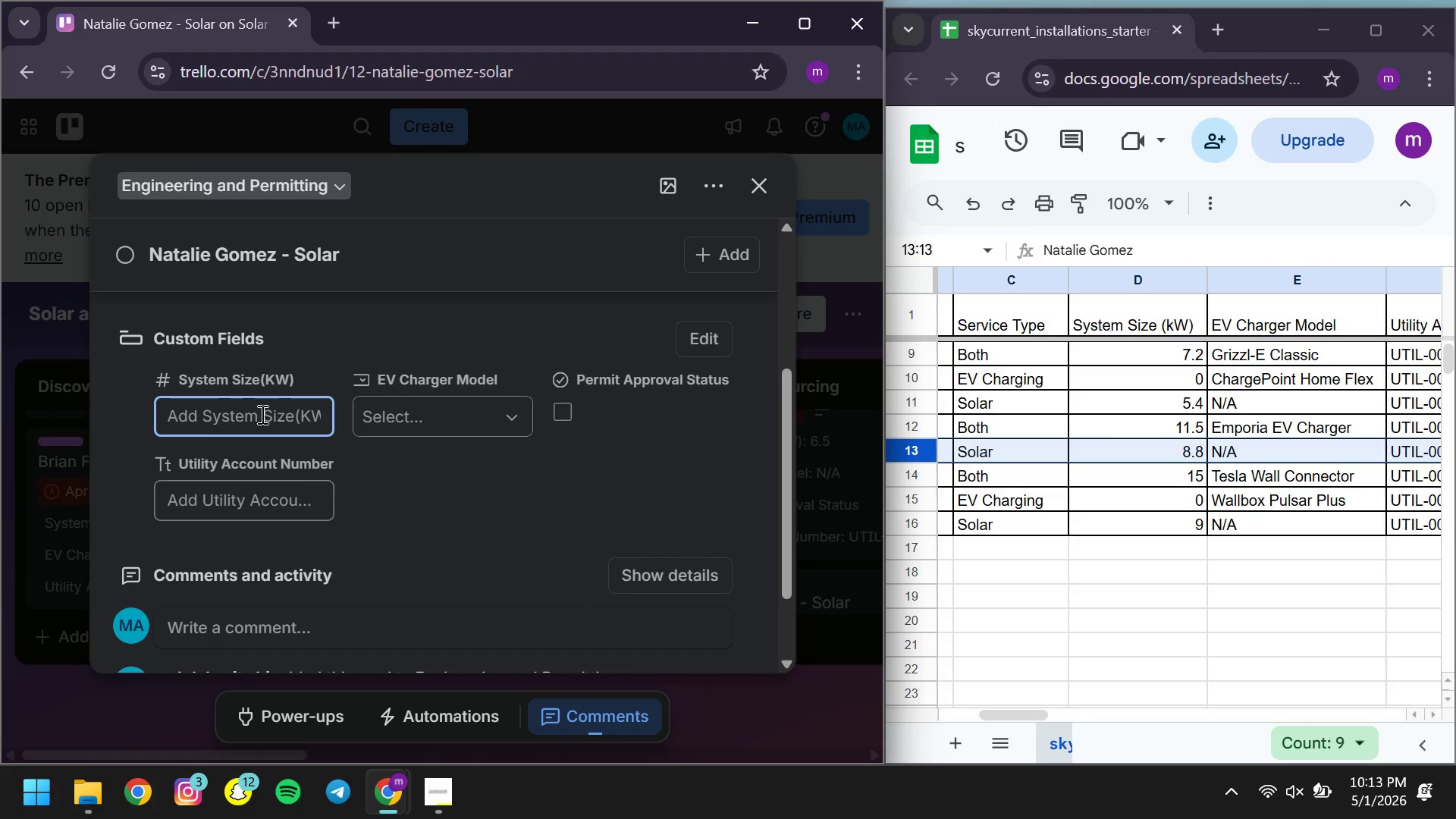 
key(8)
 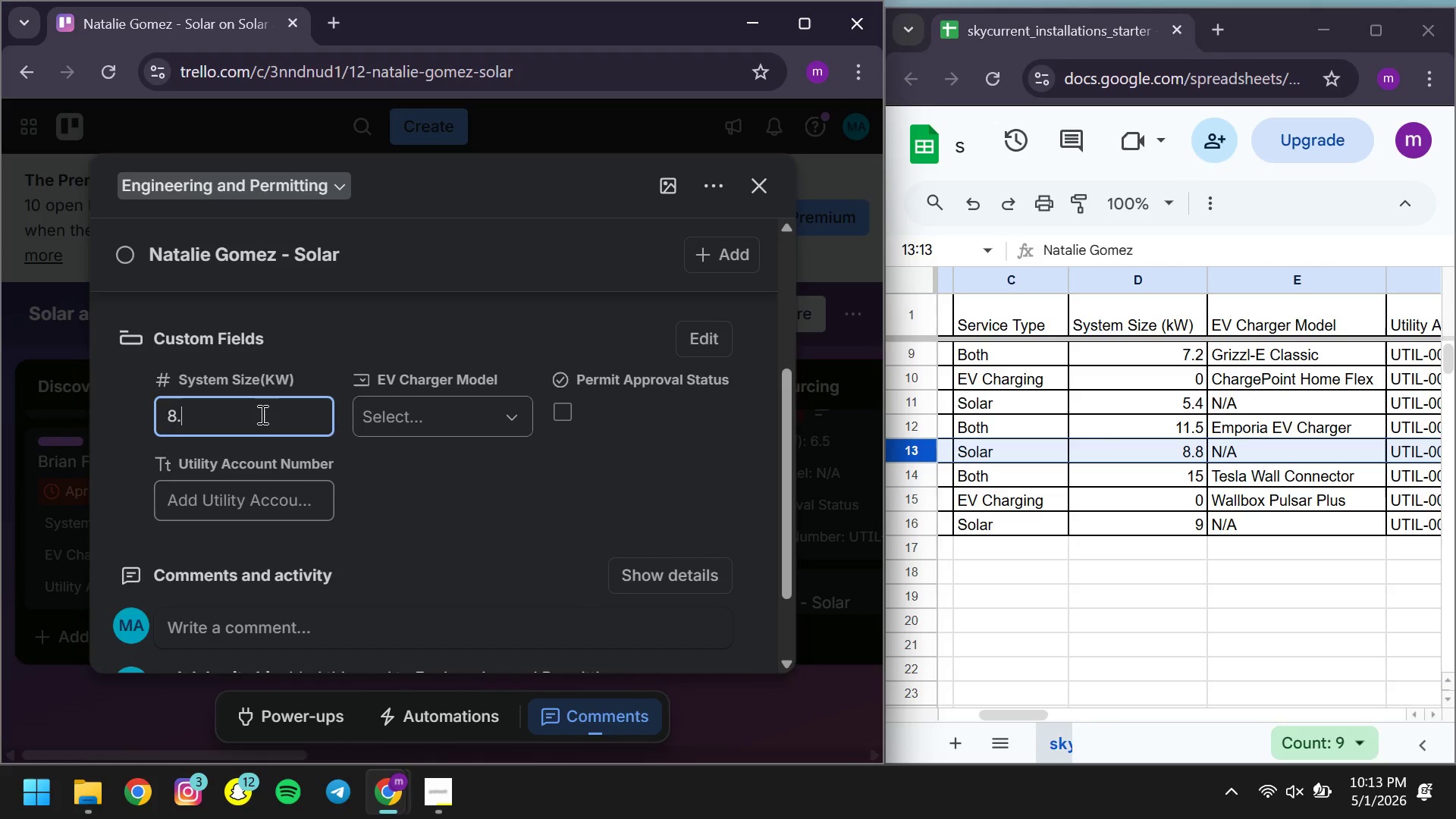 
key(Period)
 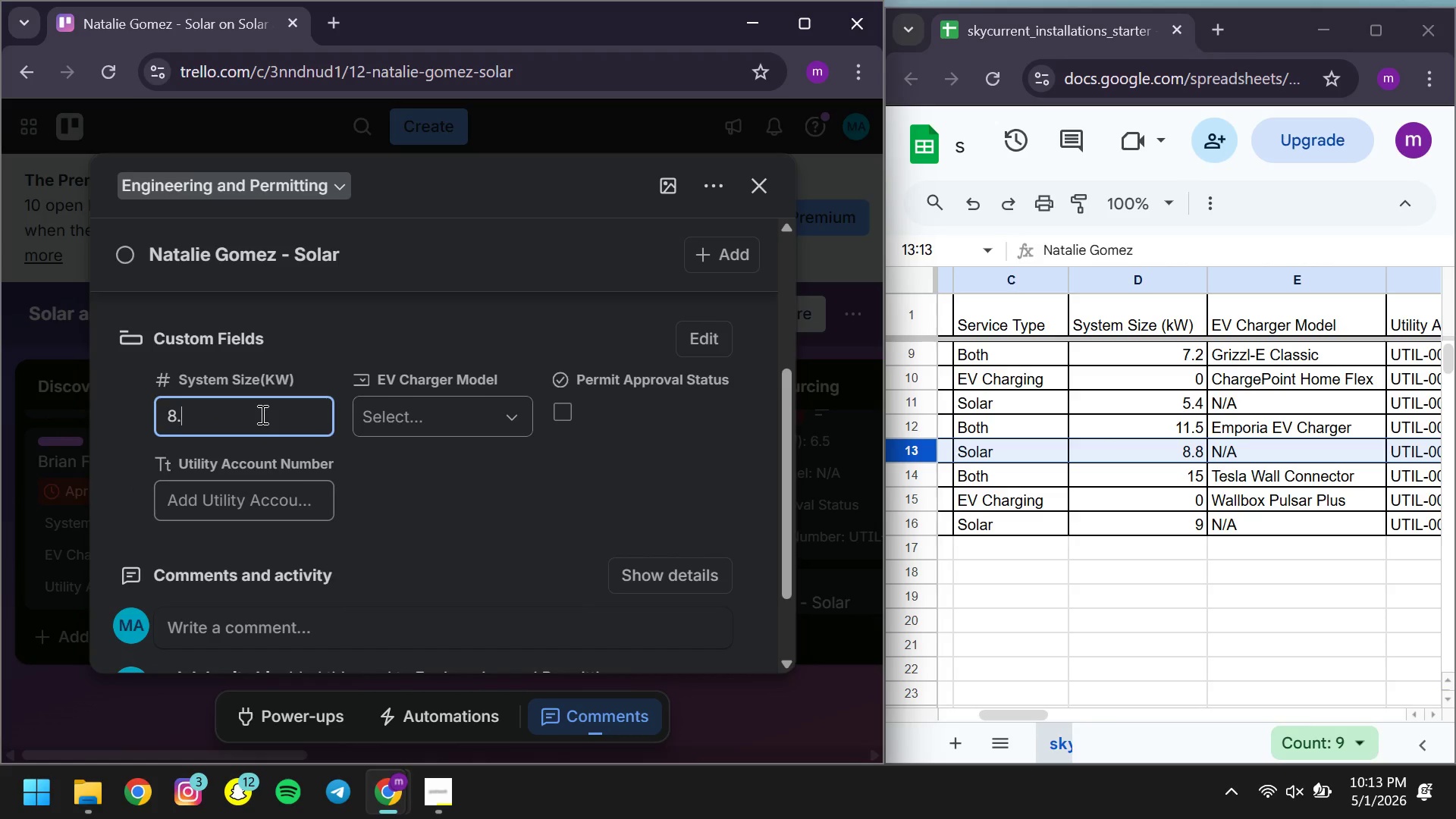 
key(8)
 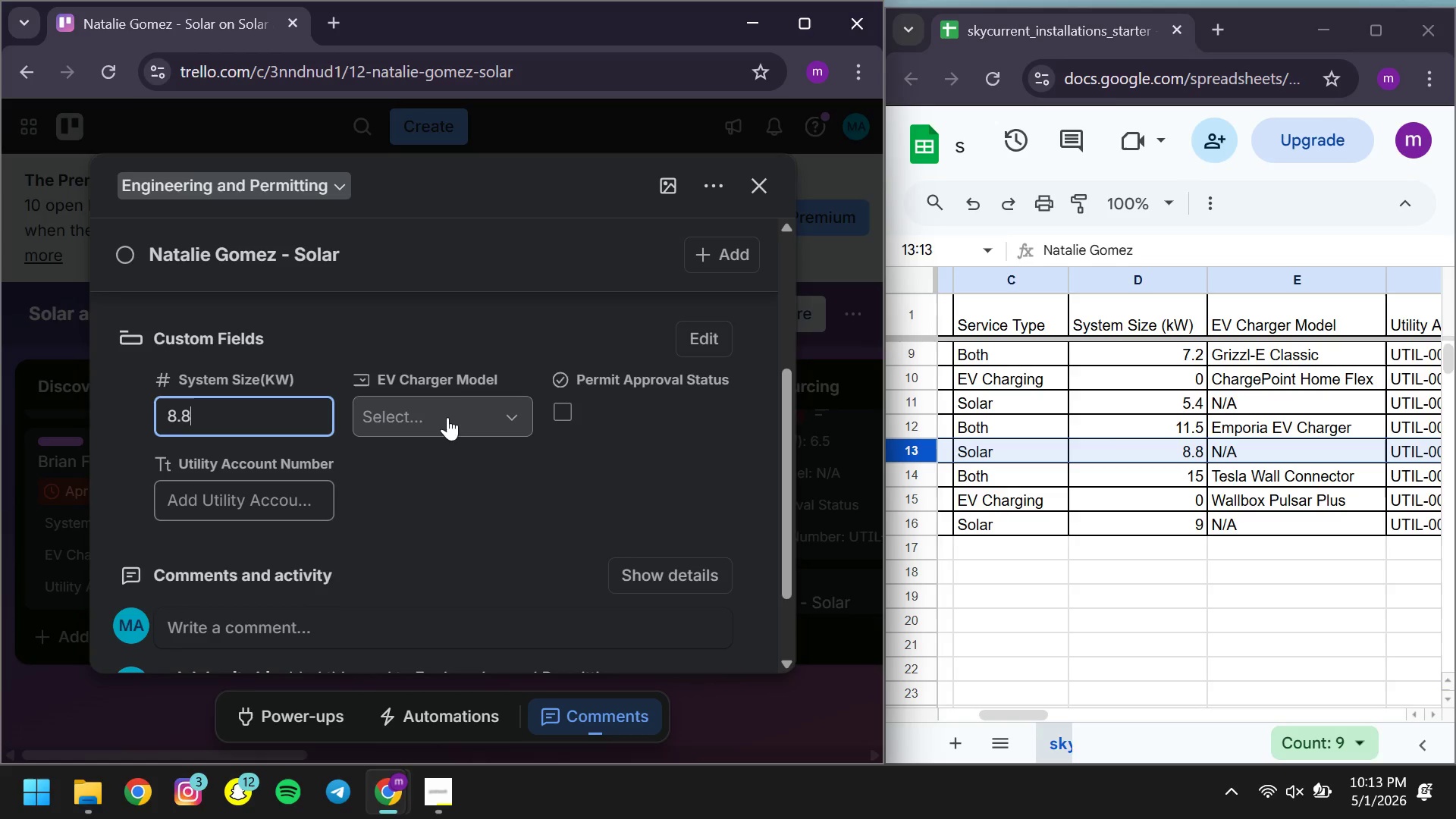 
left_click([447, 417])
 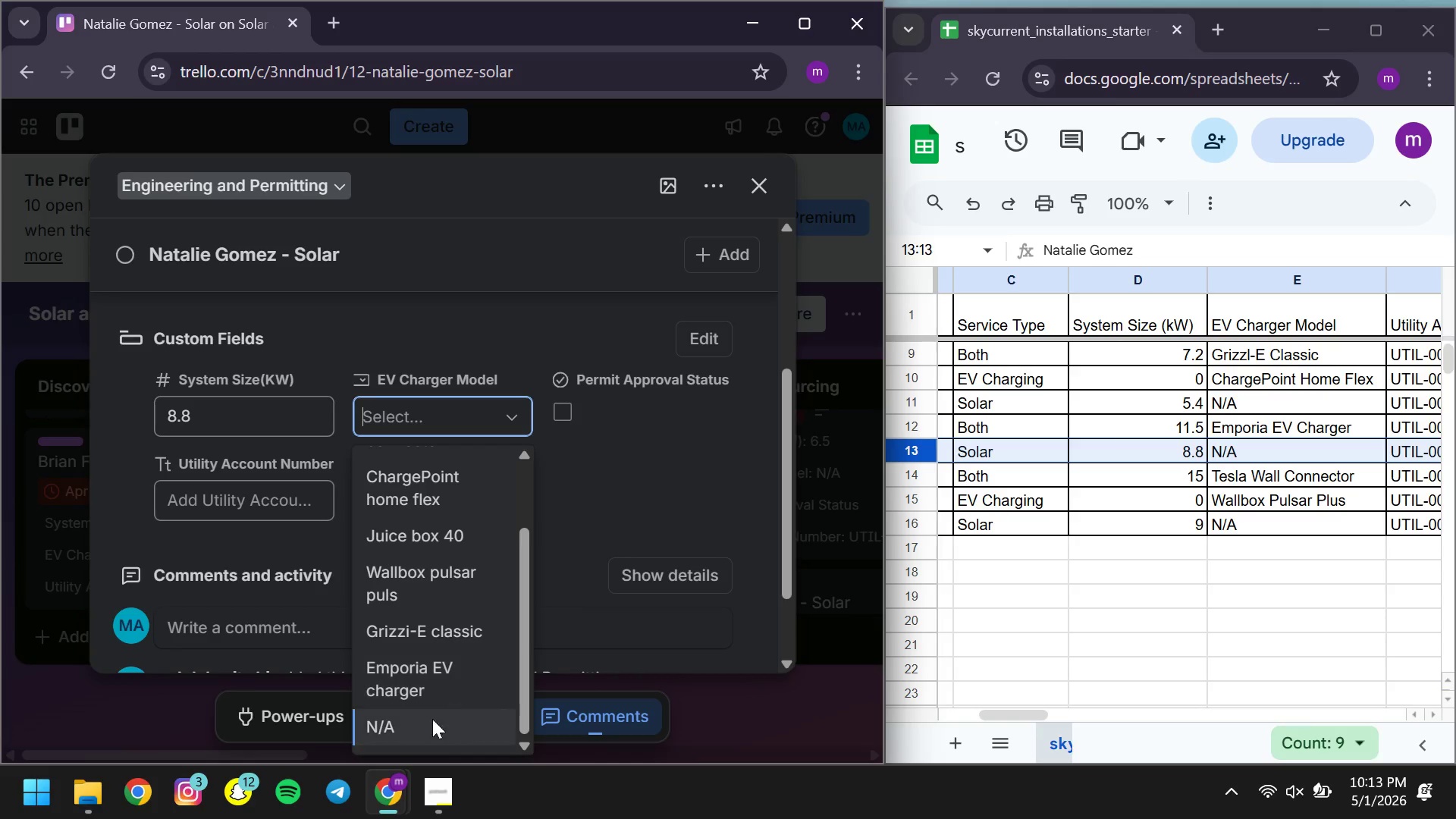 
left_click([416, 729])
 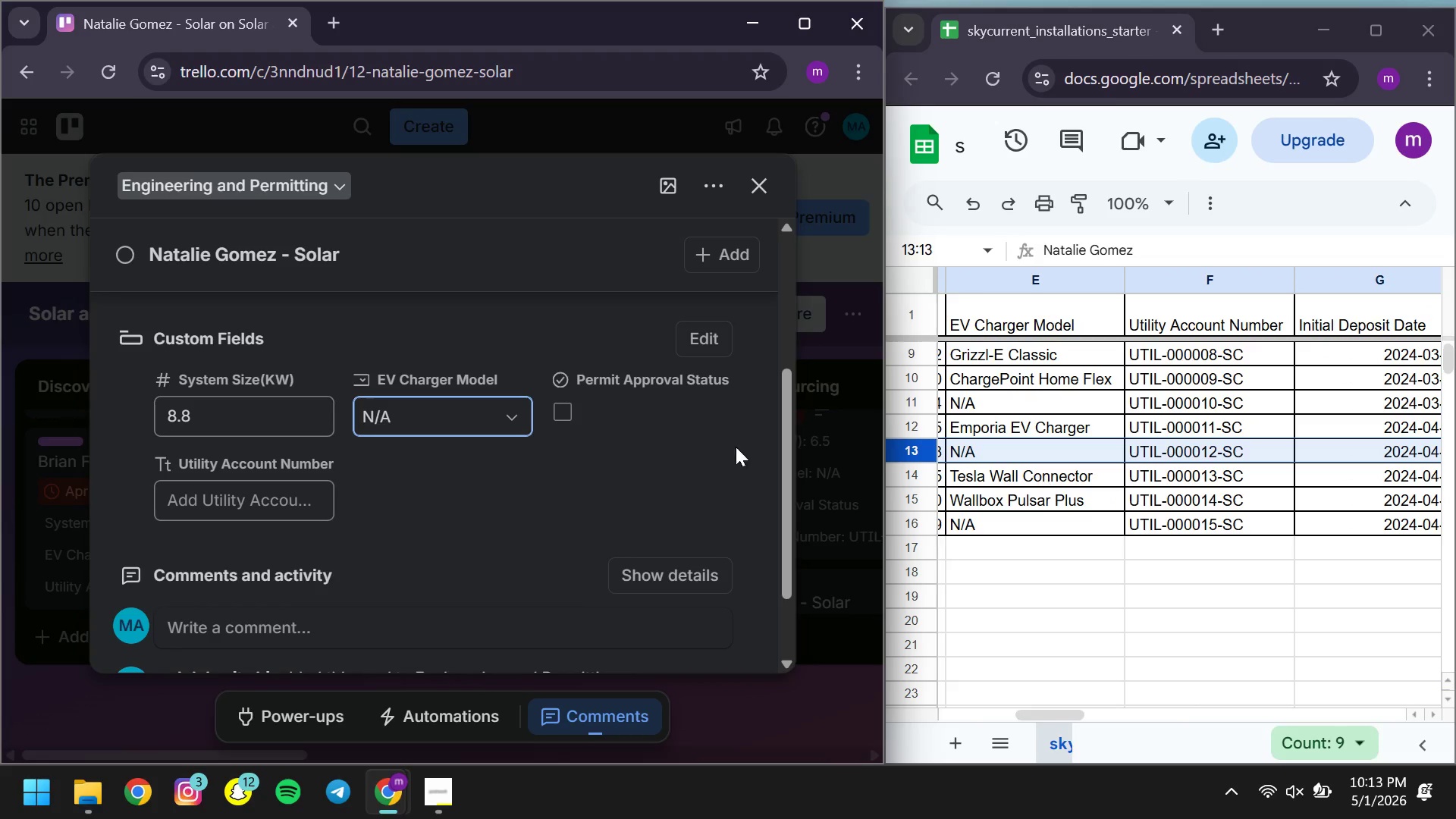 
wait(5.94)
 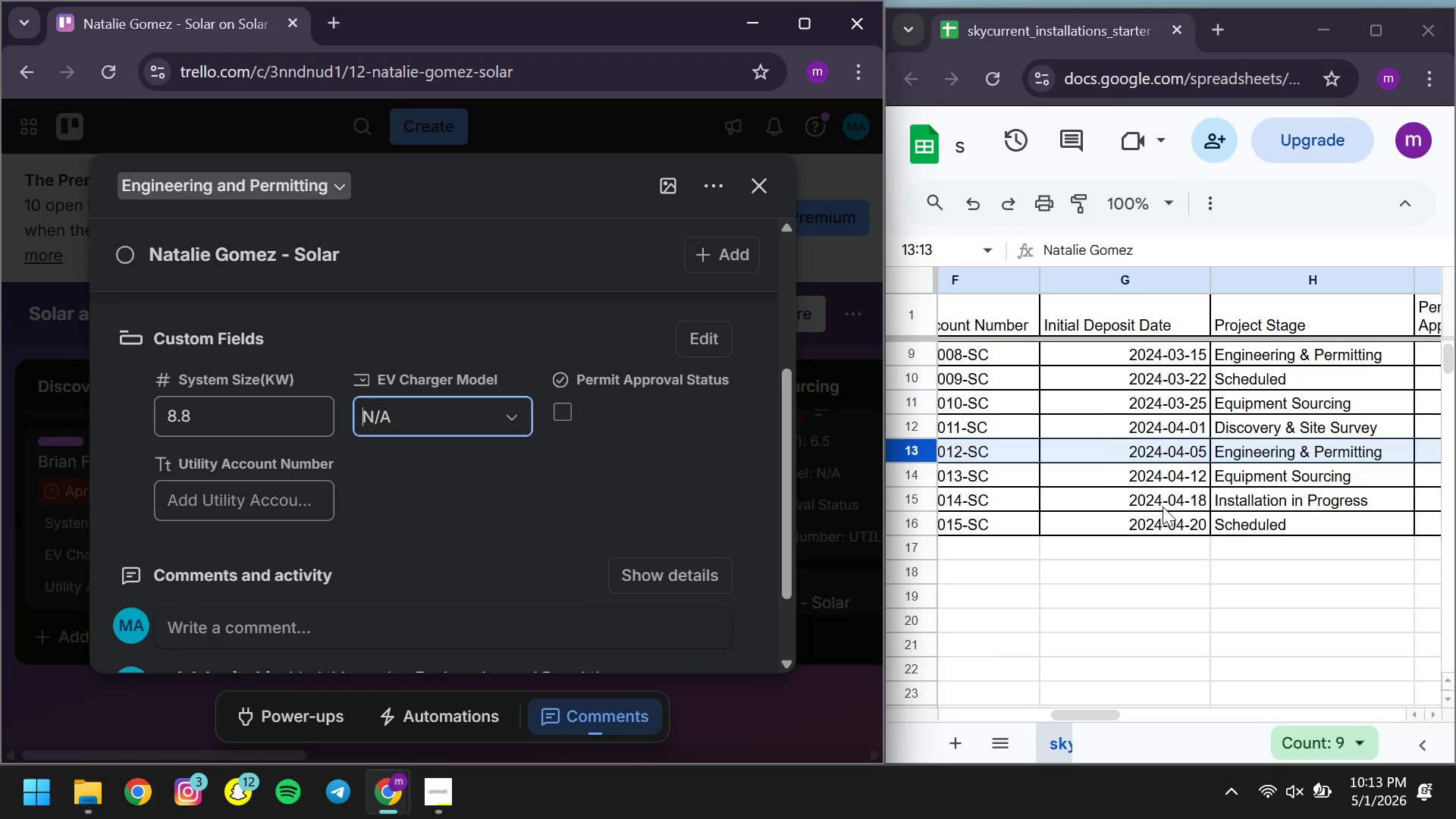 
left_click([250, 494])
 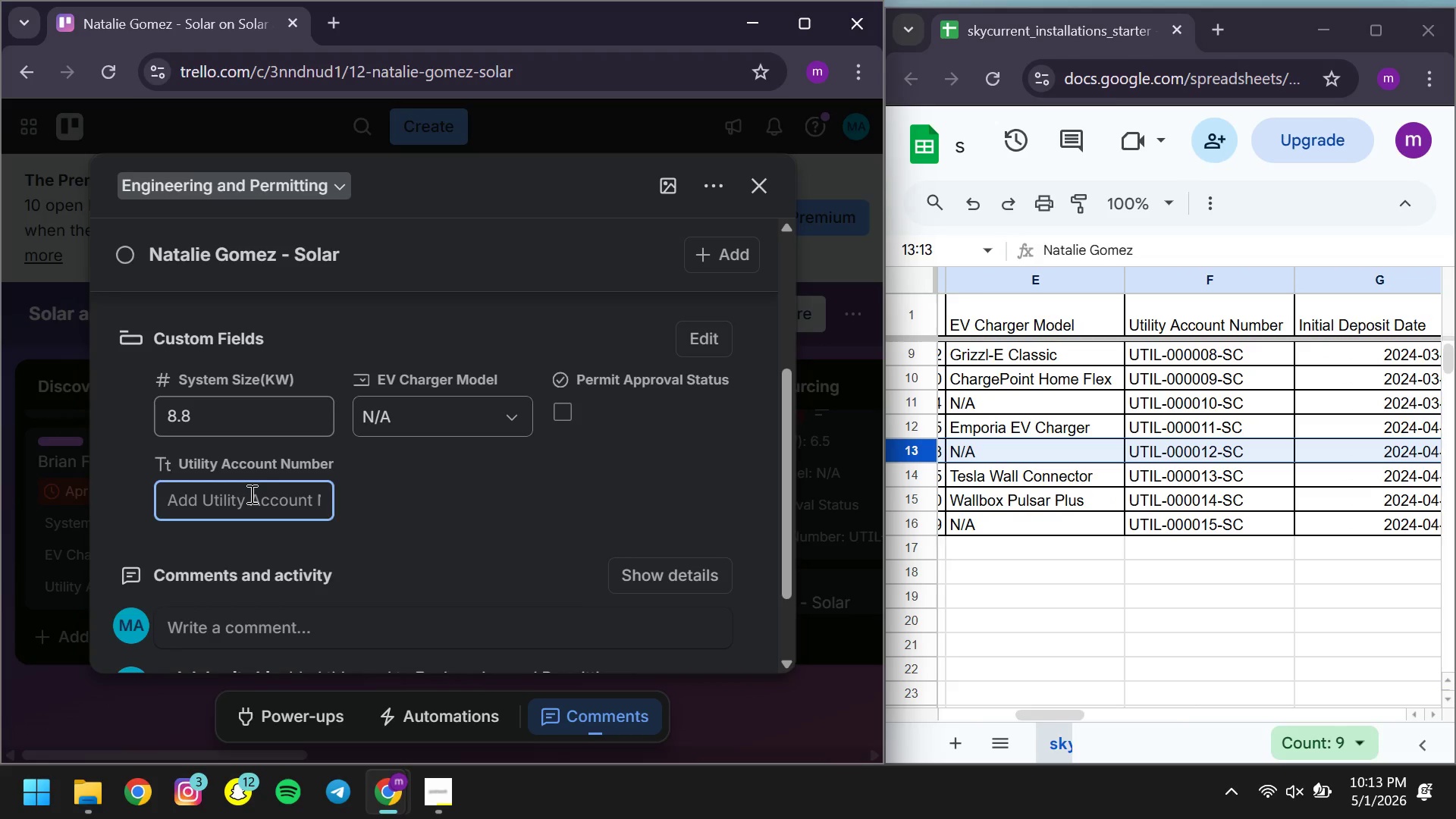 
key(Control+ControlLeft)
 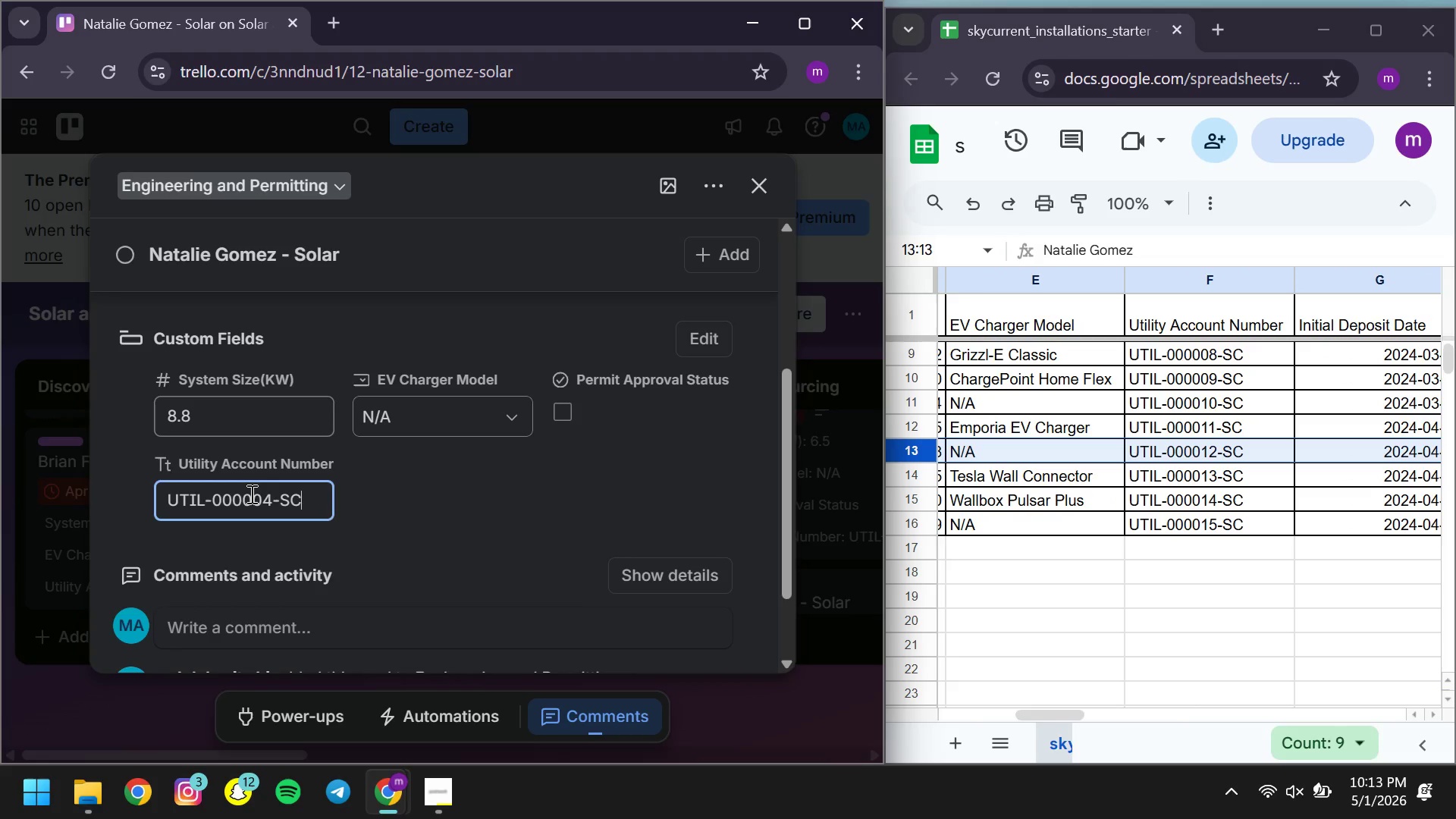 
key(Control+V)
 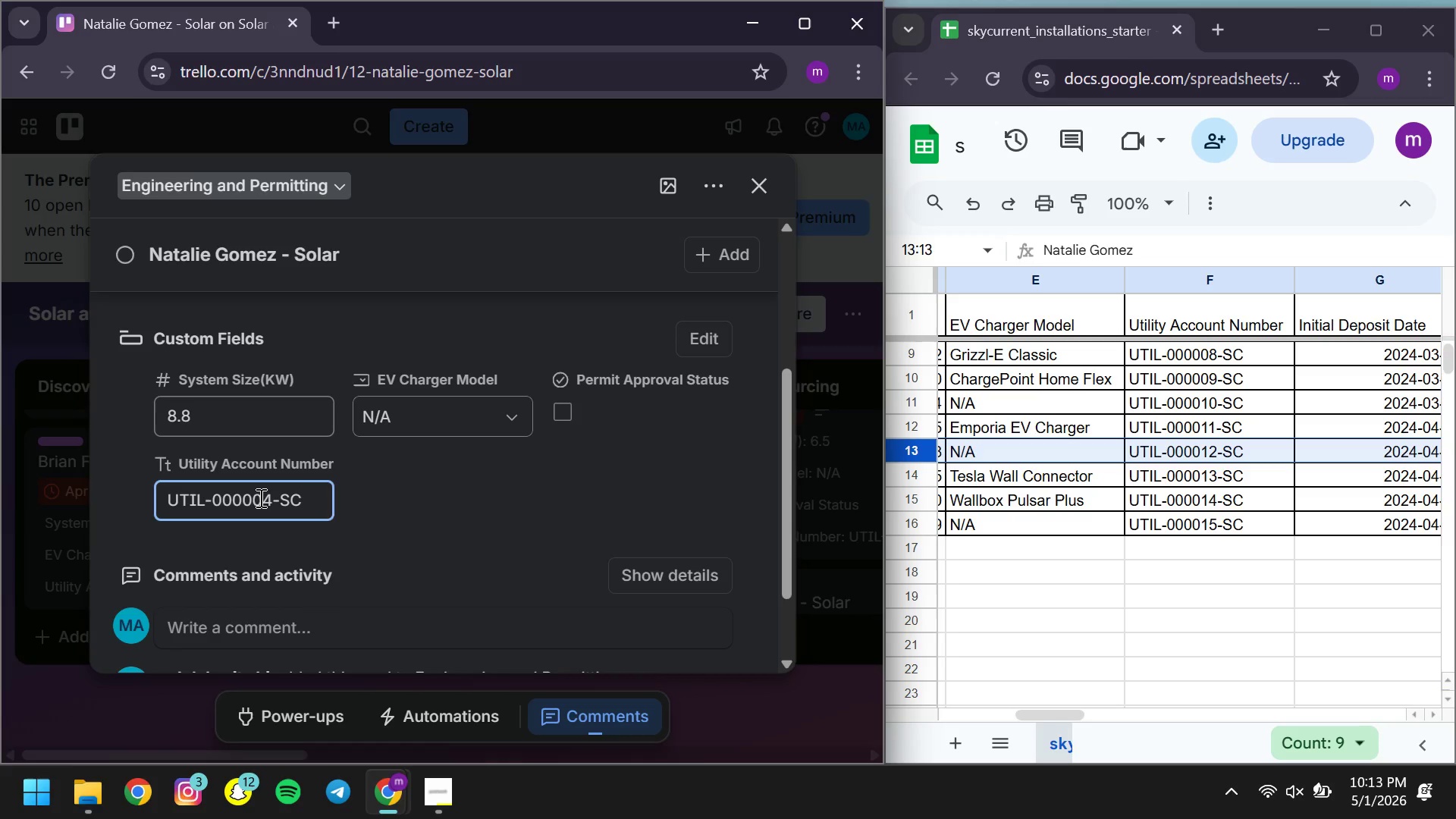 
left_click([259, 497])
 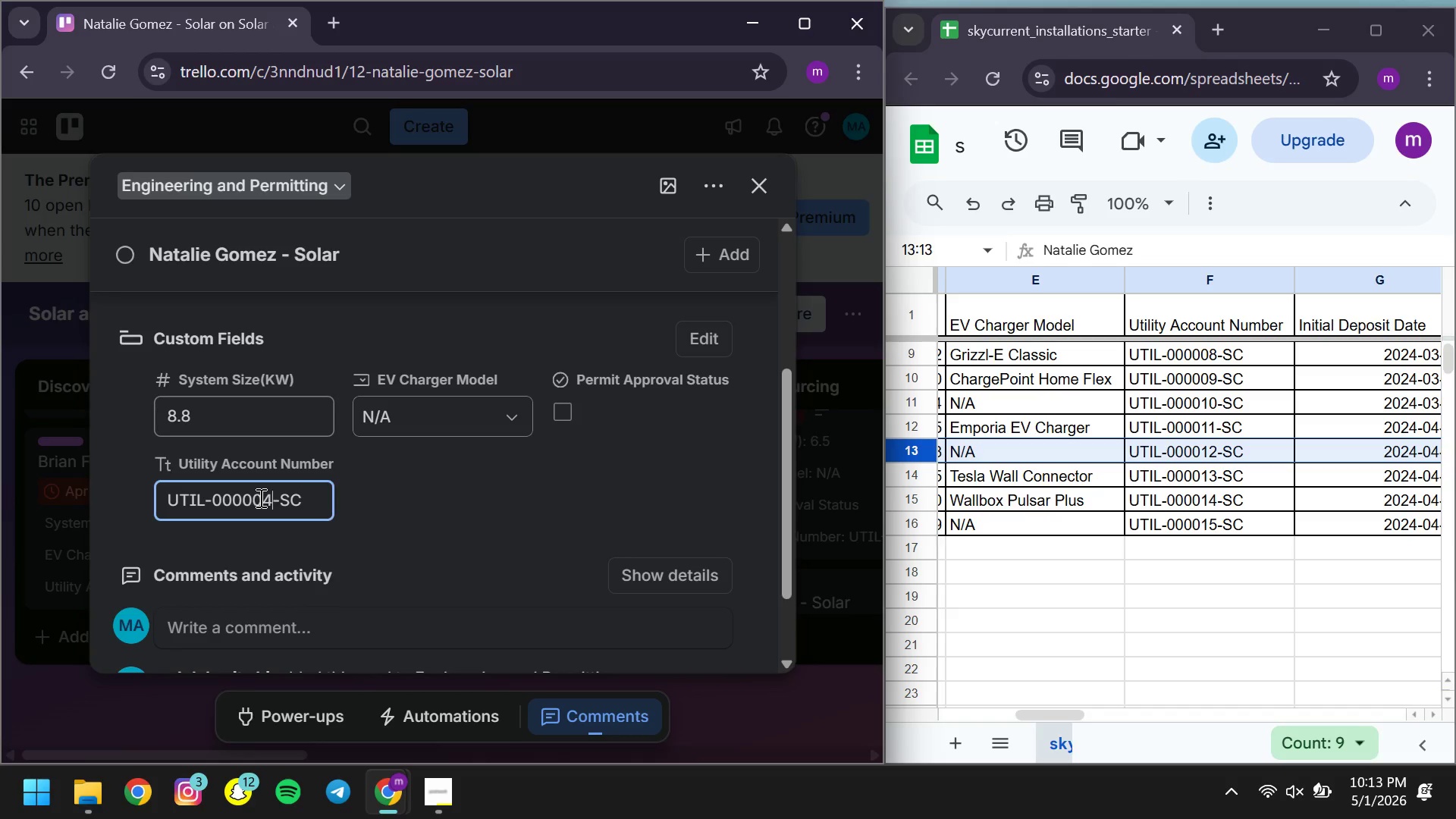 
key(ArrowRight)
 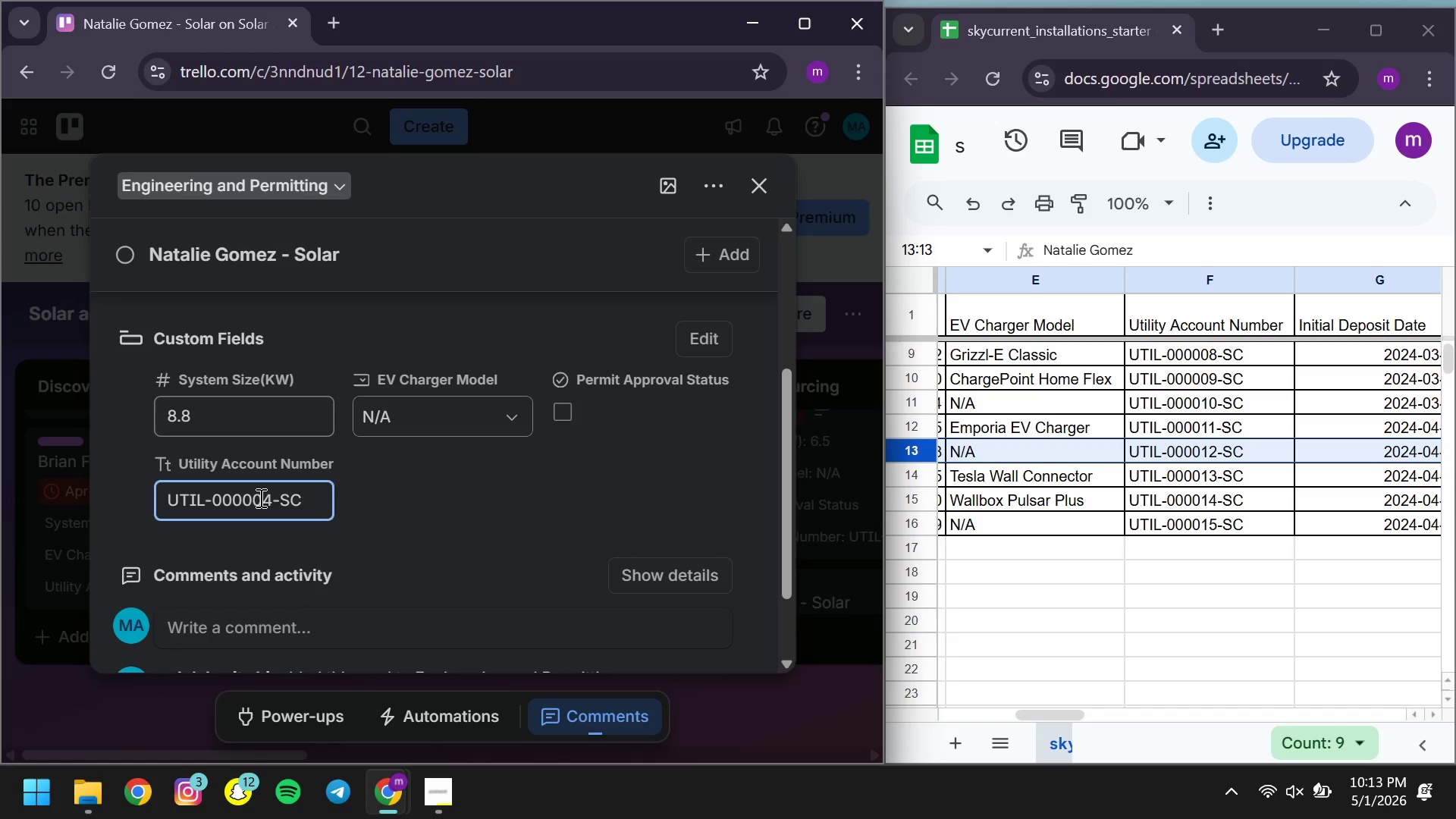 
key(Backspace)
key(Backspace)
type(12)
 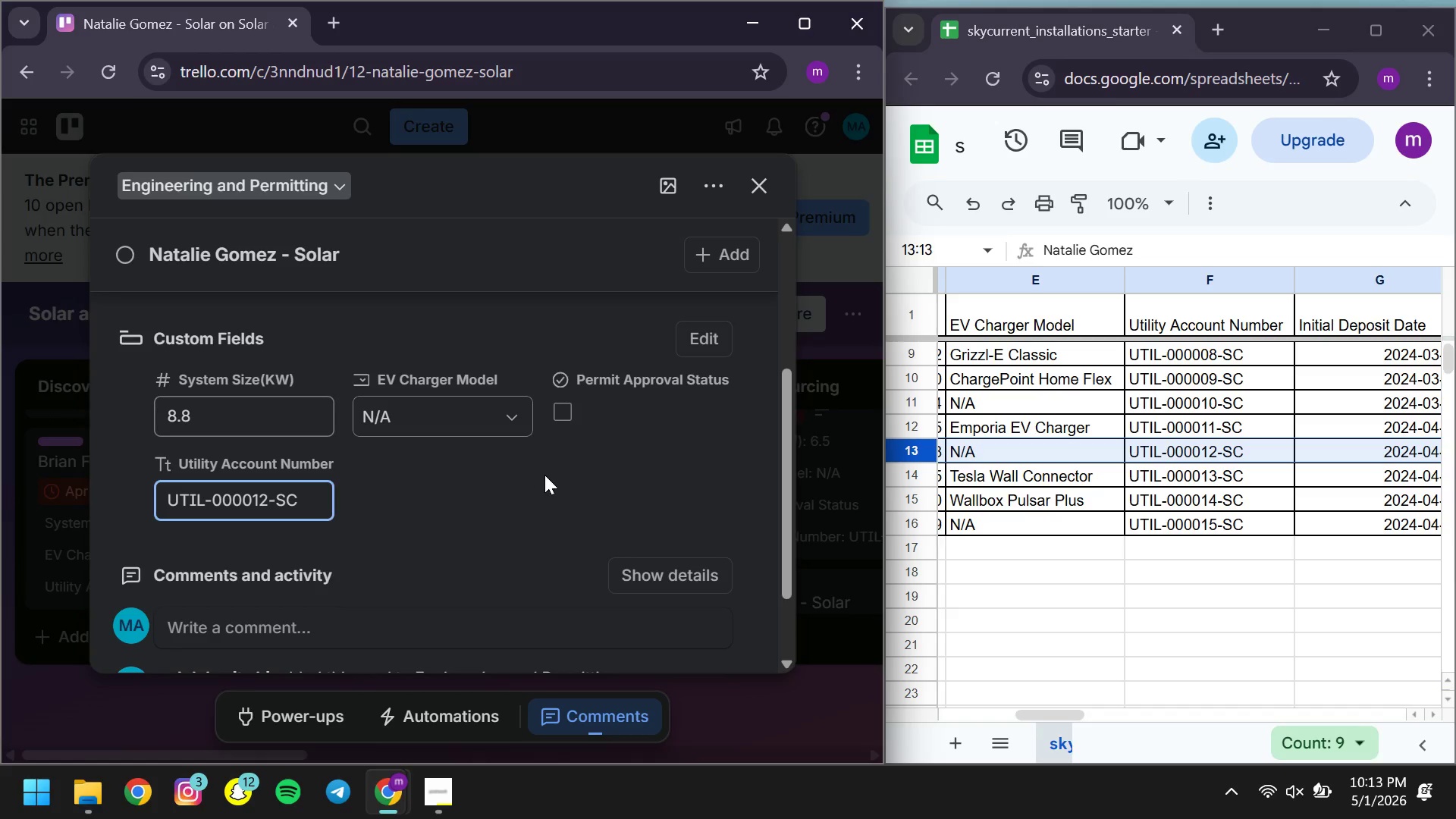 
left_click([544, 475])
 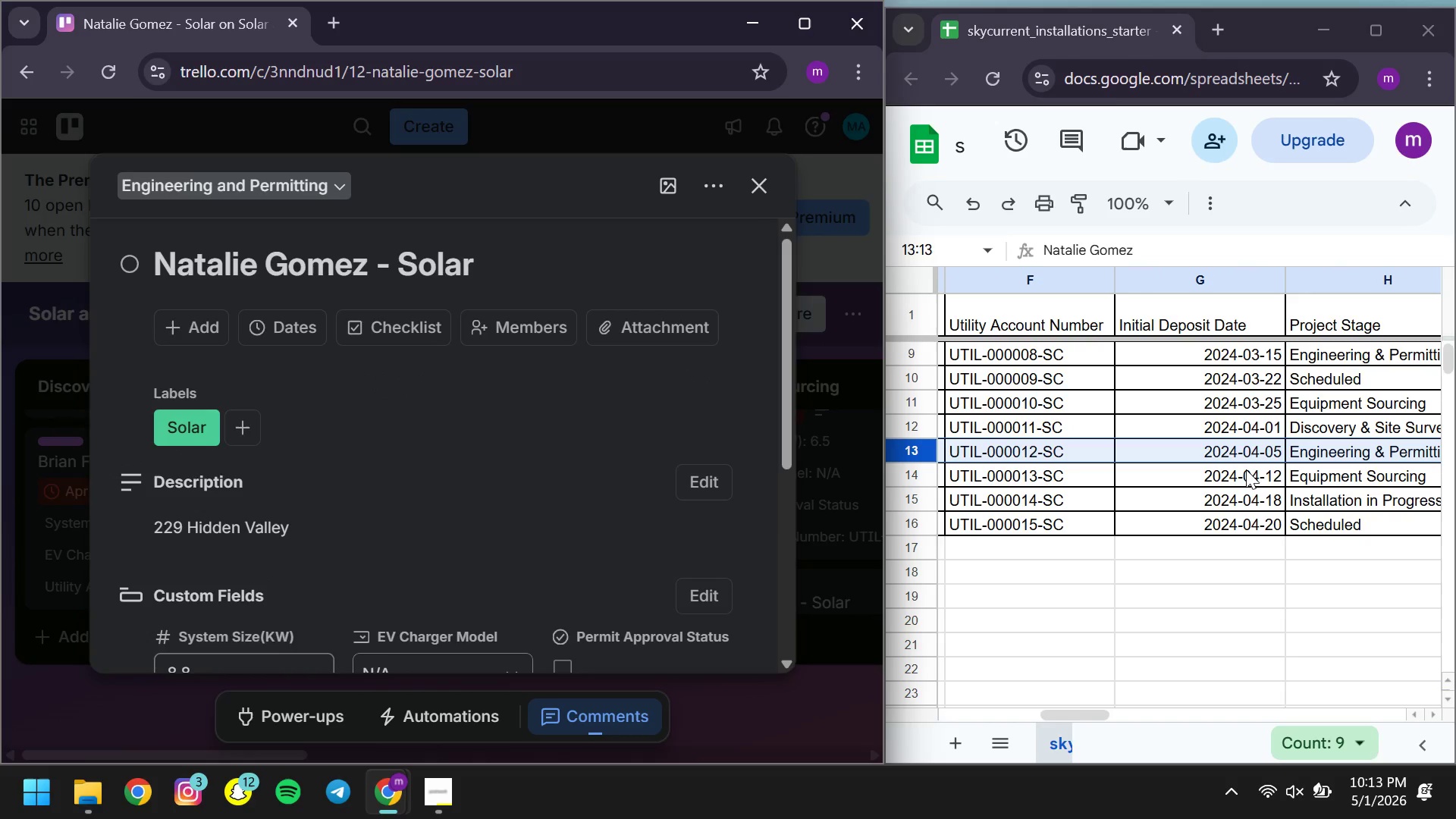 
double_click([1212, 452])
 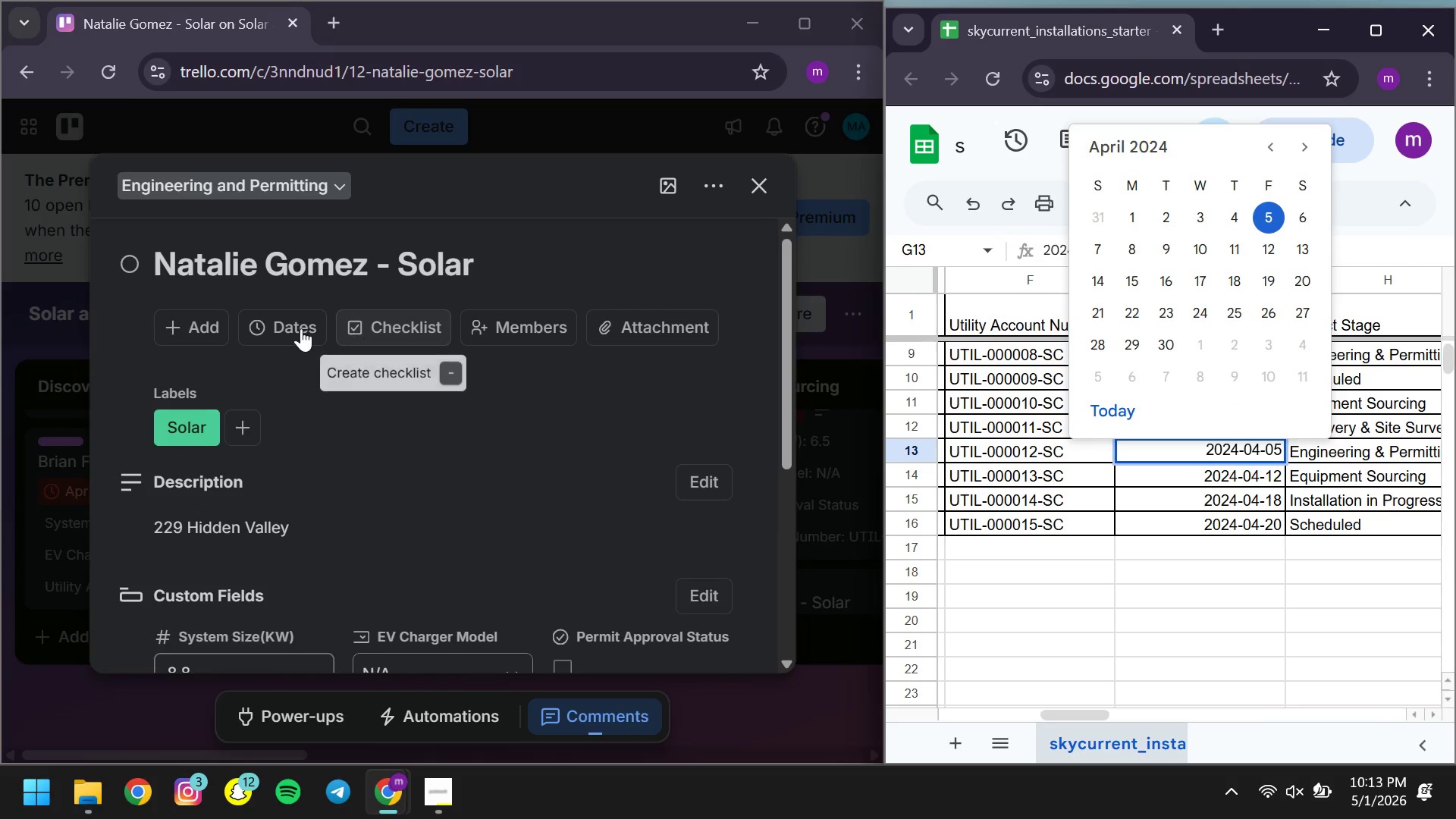 
left_click([292, 326])
 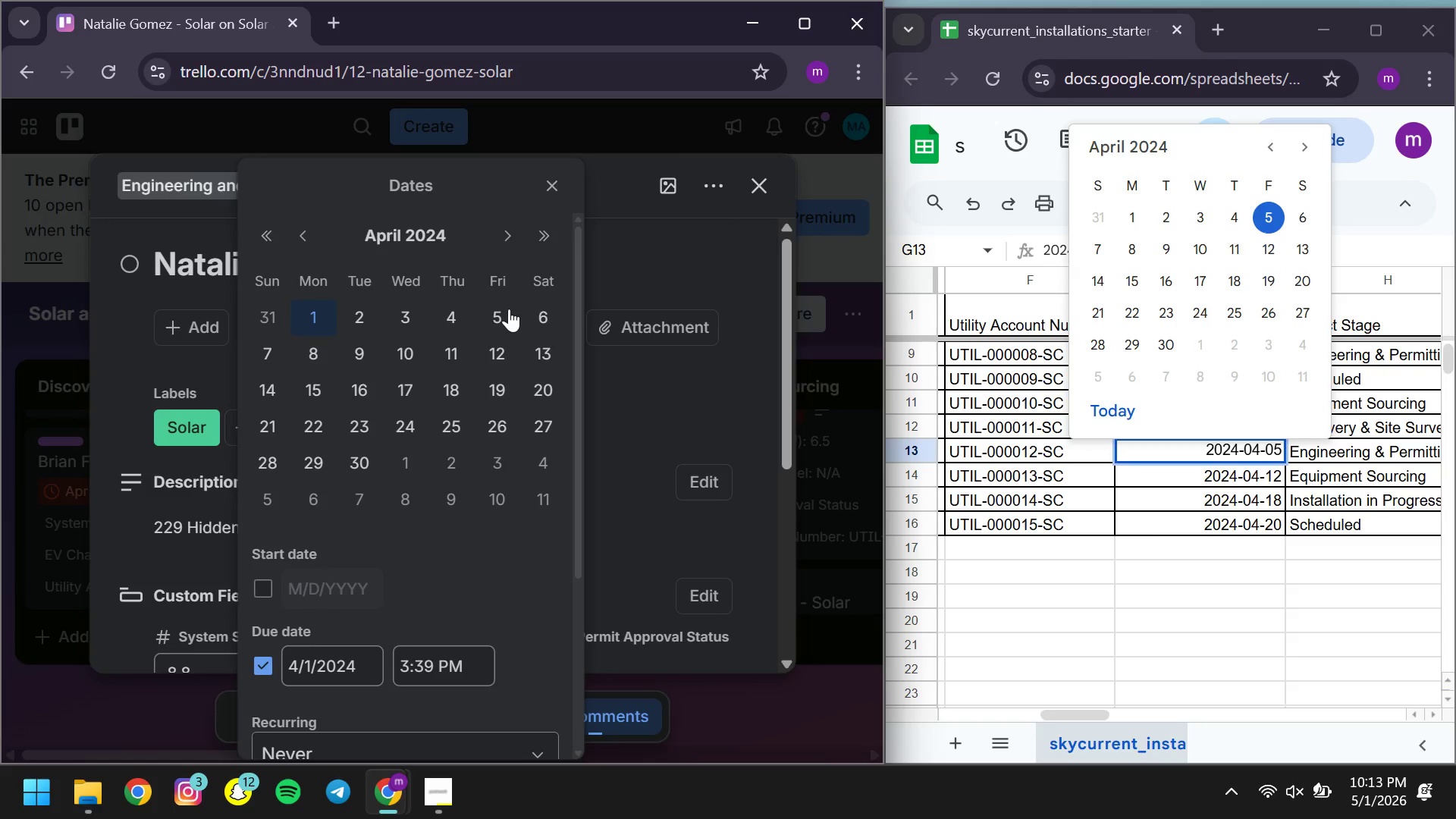 
left_click([494, 320])
 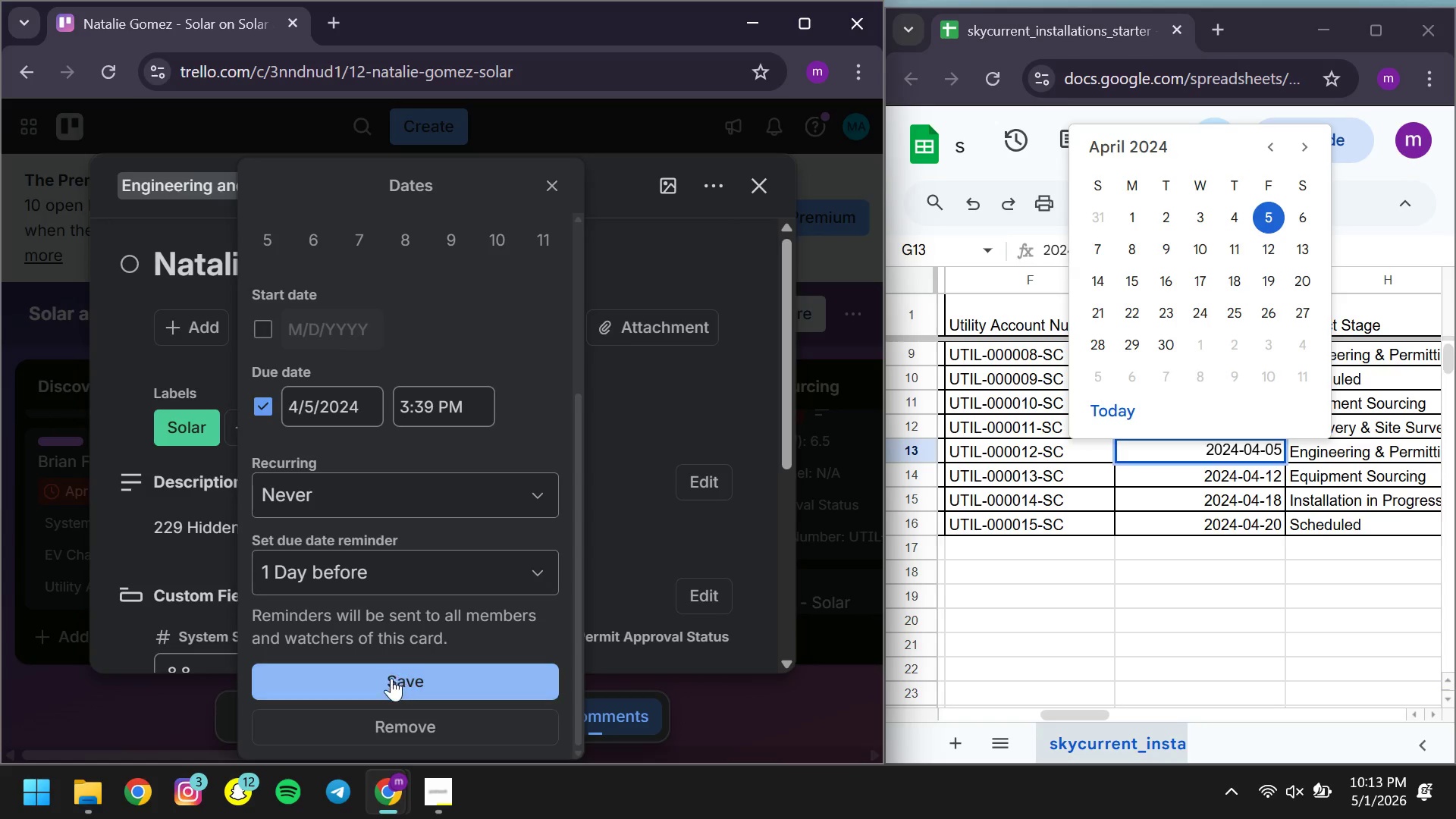 
left_click([373, 679])
 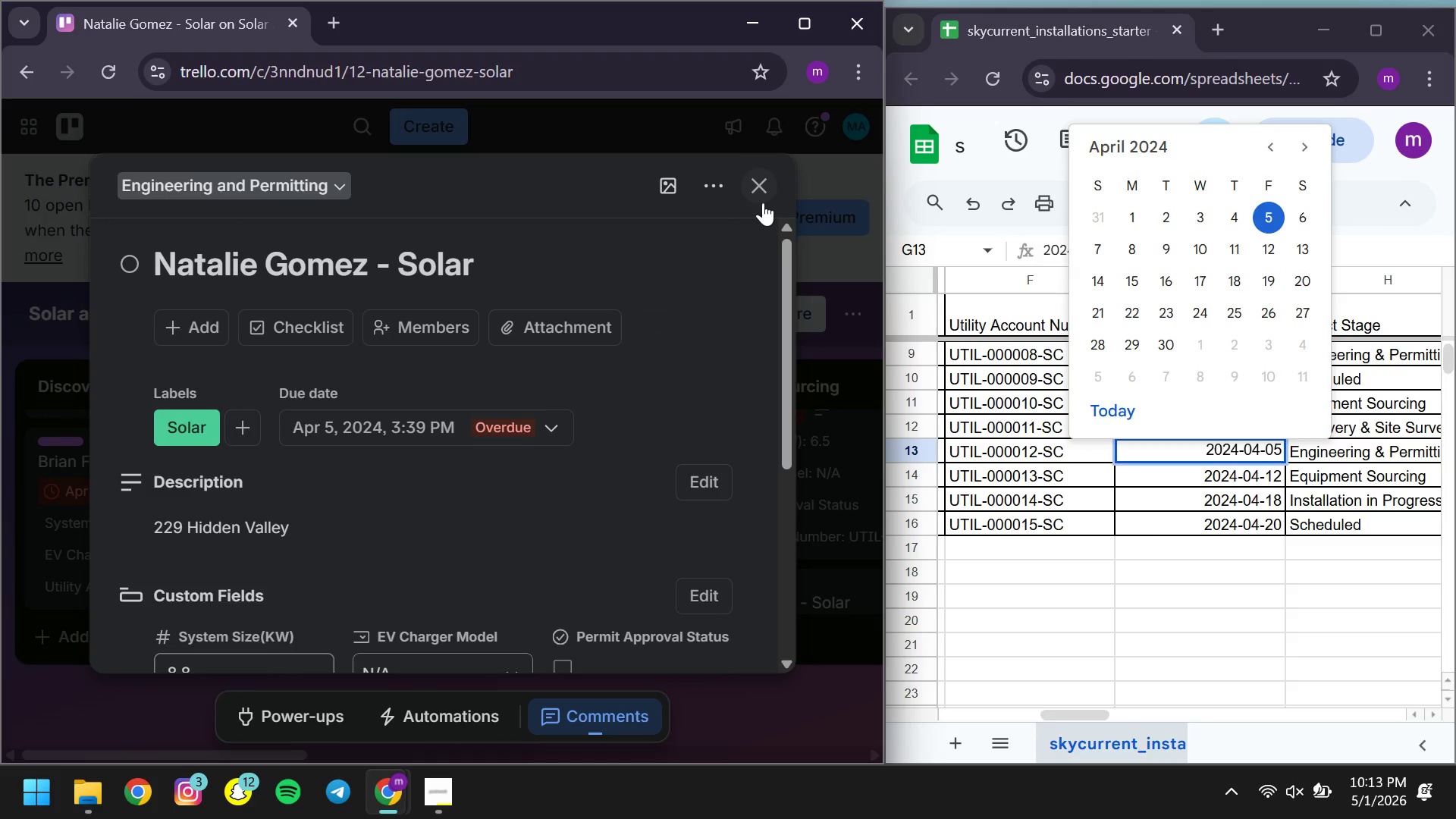 
left_click([763, 202])
 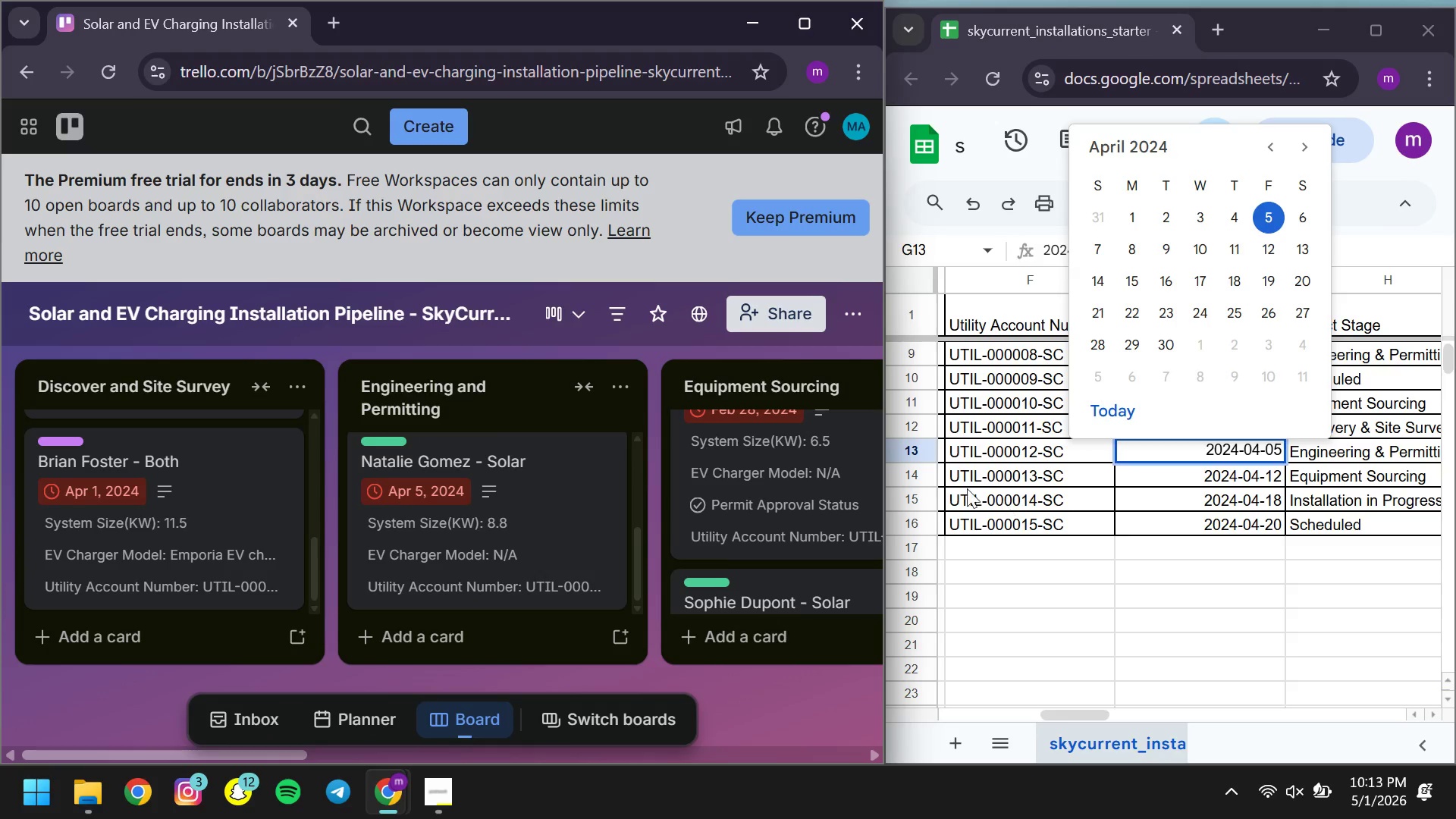 
left_click([912, 478])
 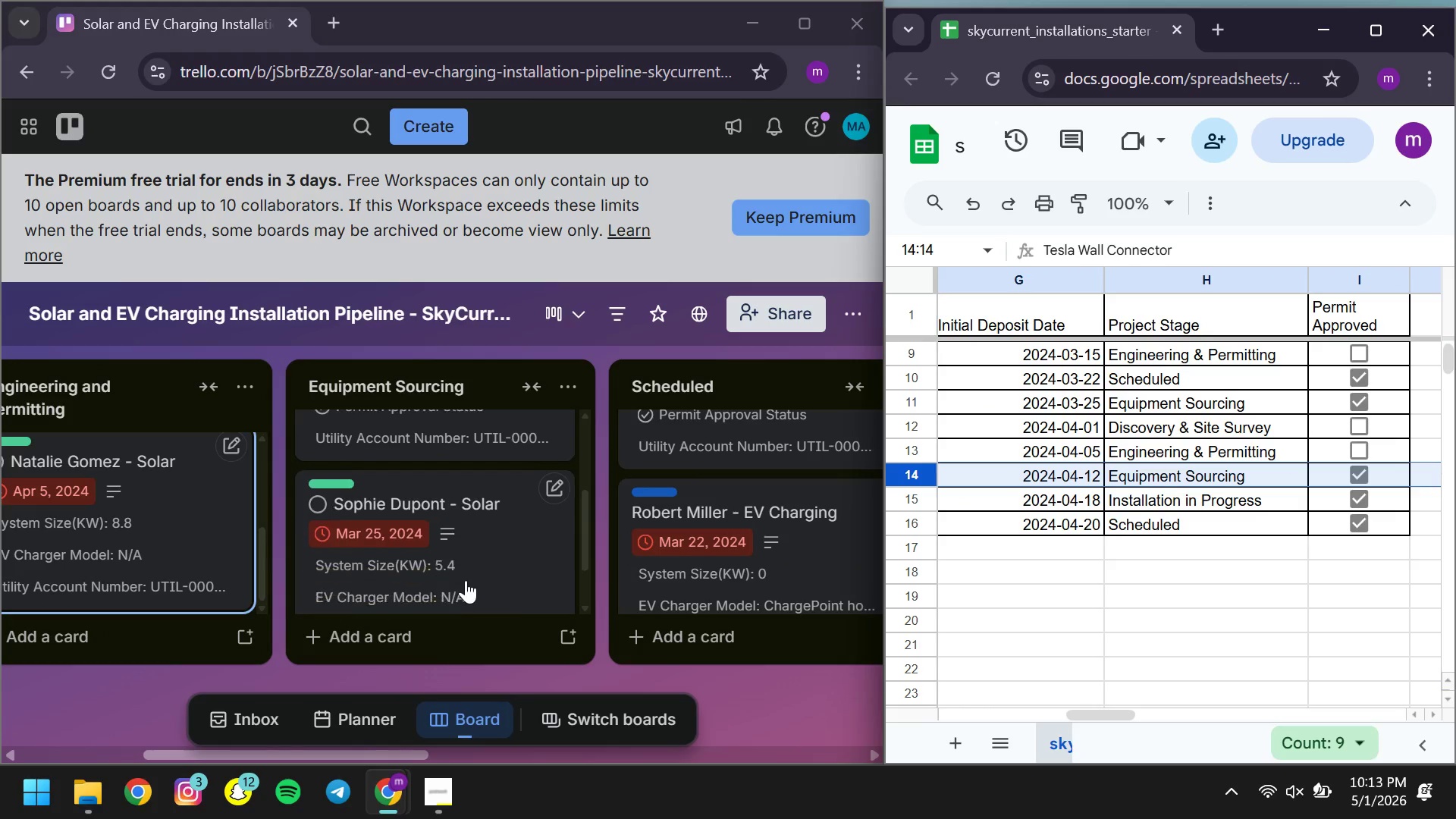 
wait(5.44)
 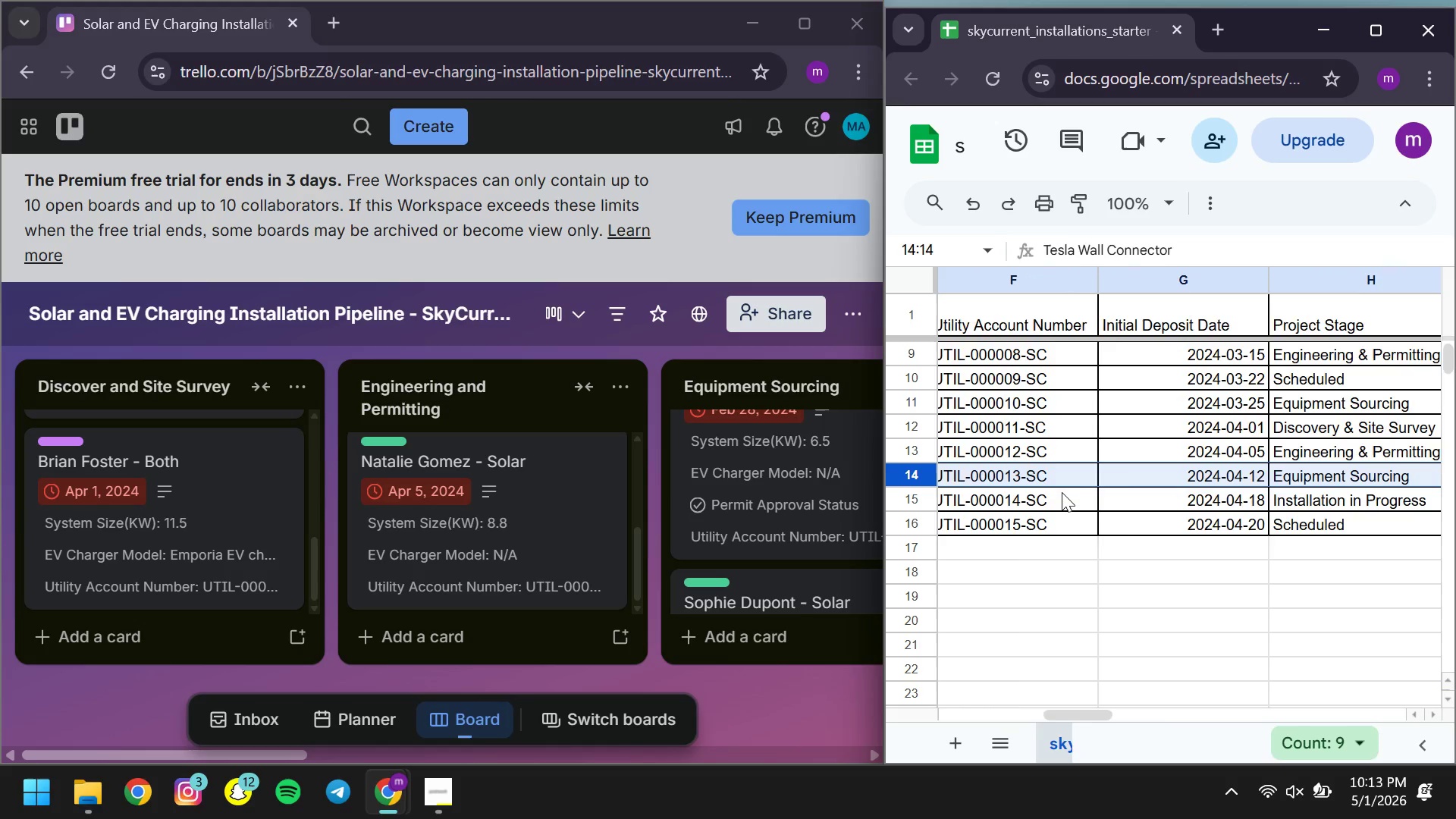 
left_click([407, 626])
 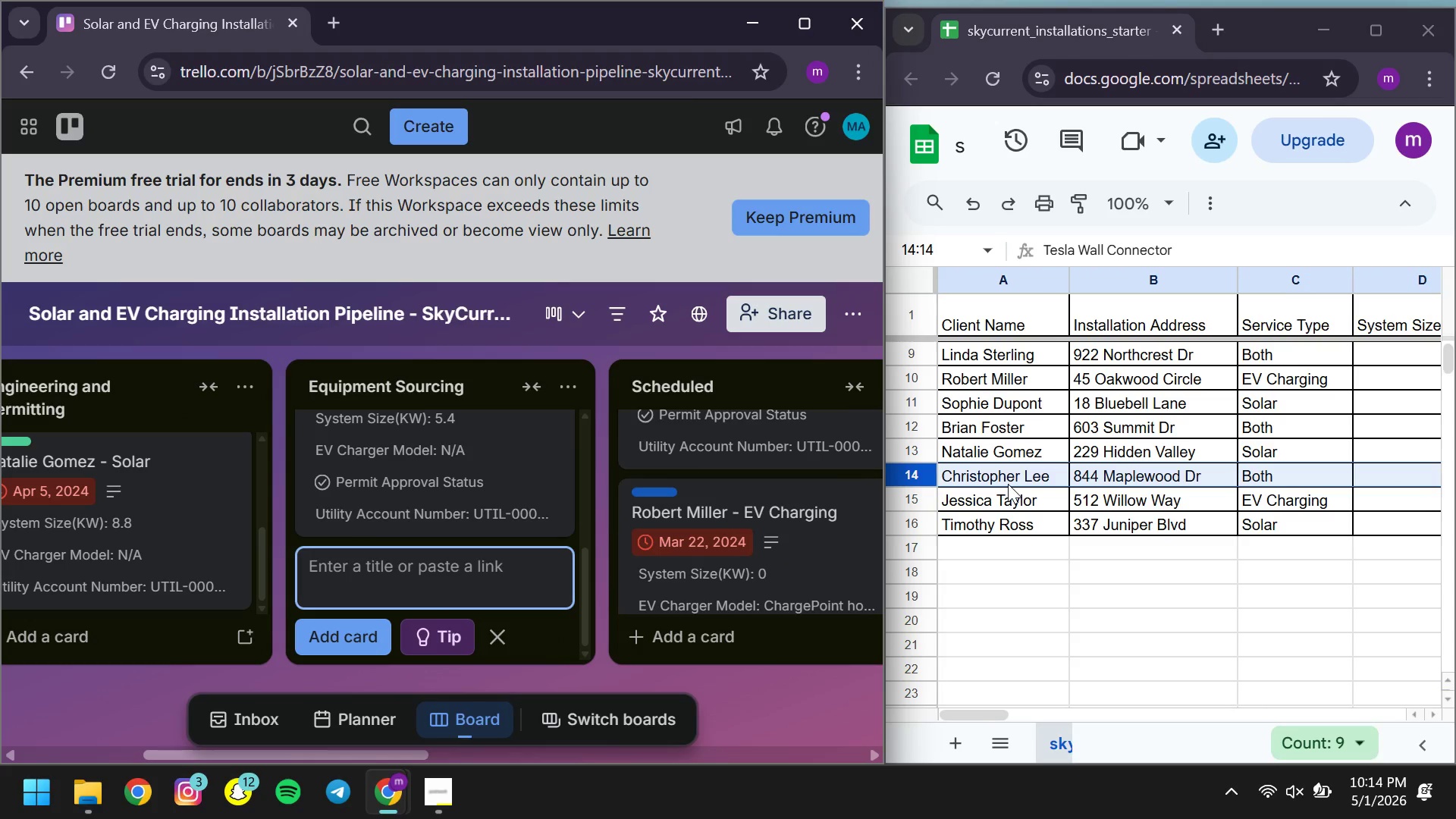 
left_click([415, 568])
 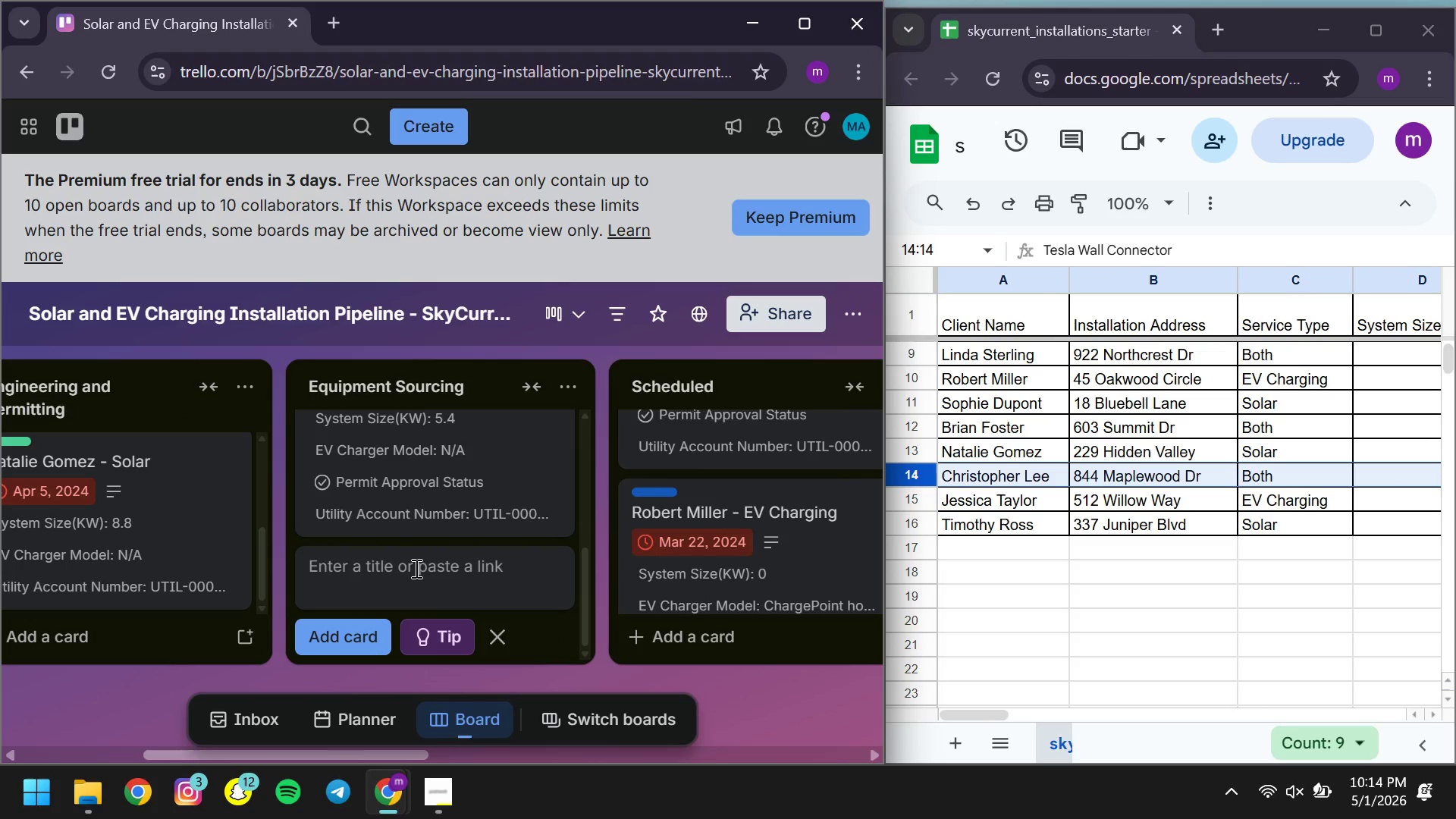 
type(Christopher Lee - Both)
 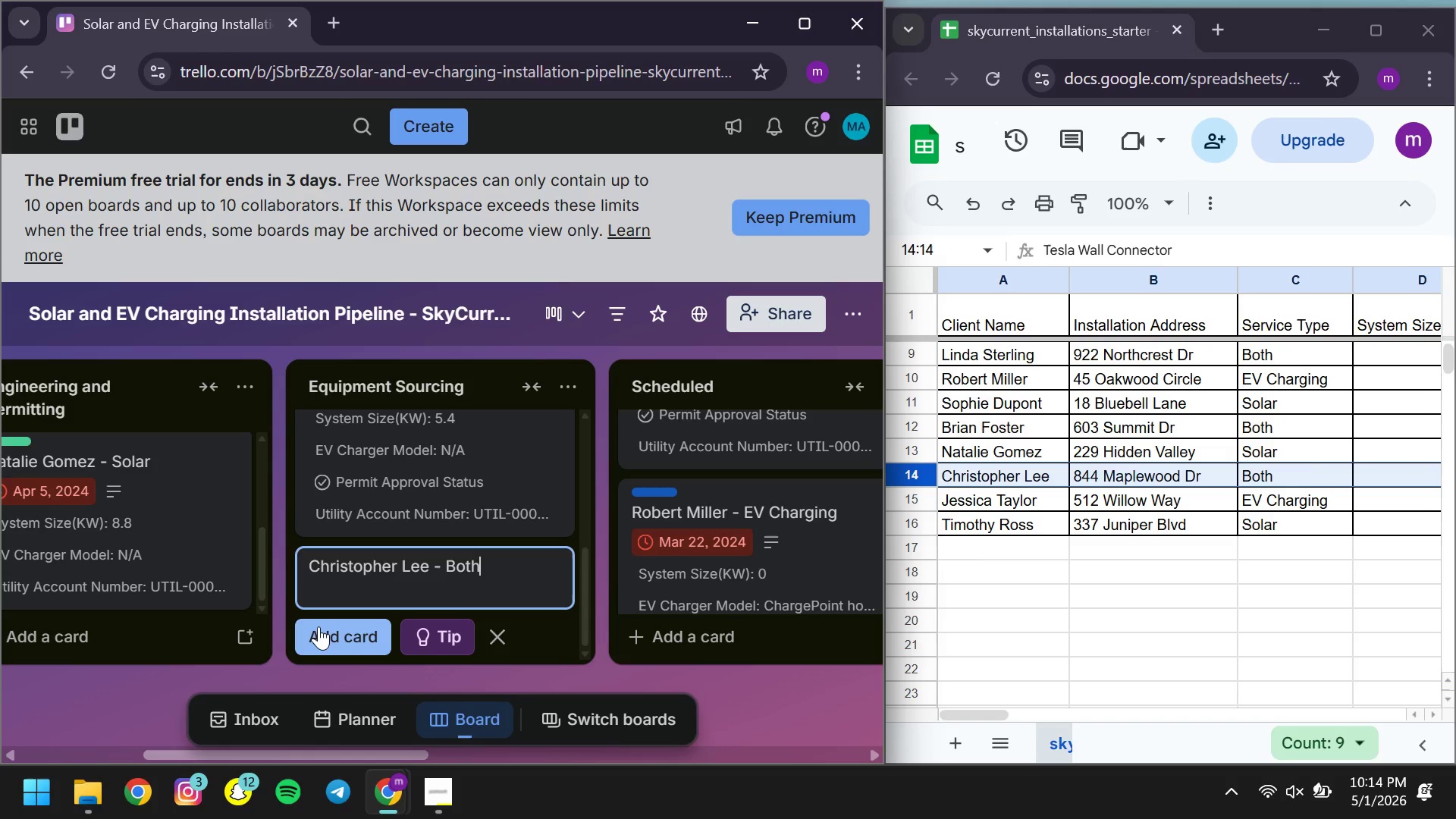 
left_click([318, 626])
 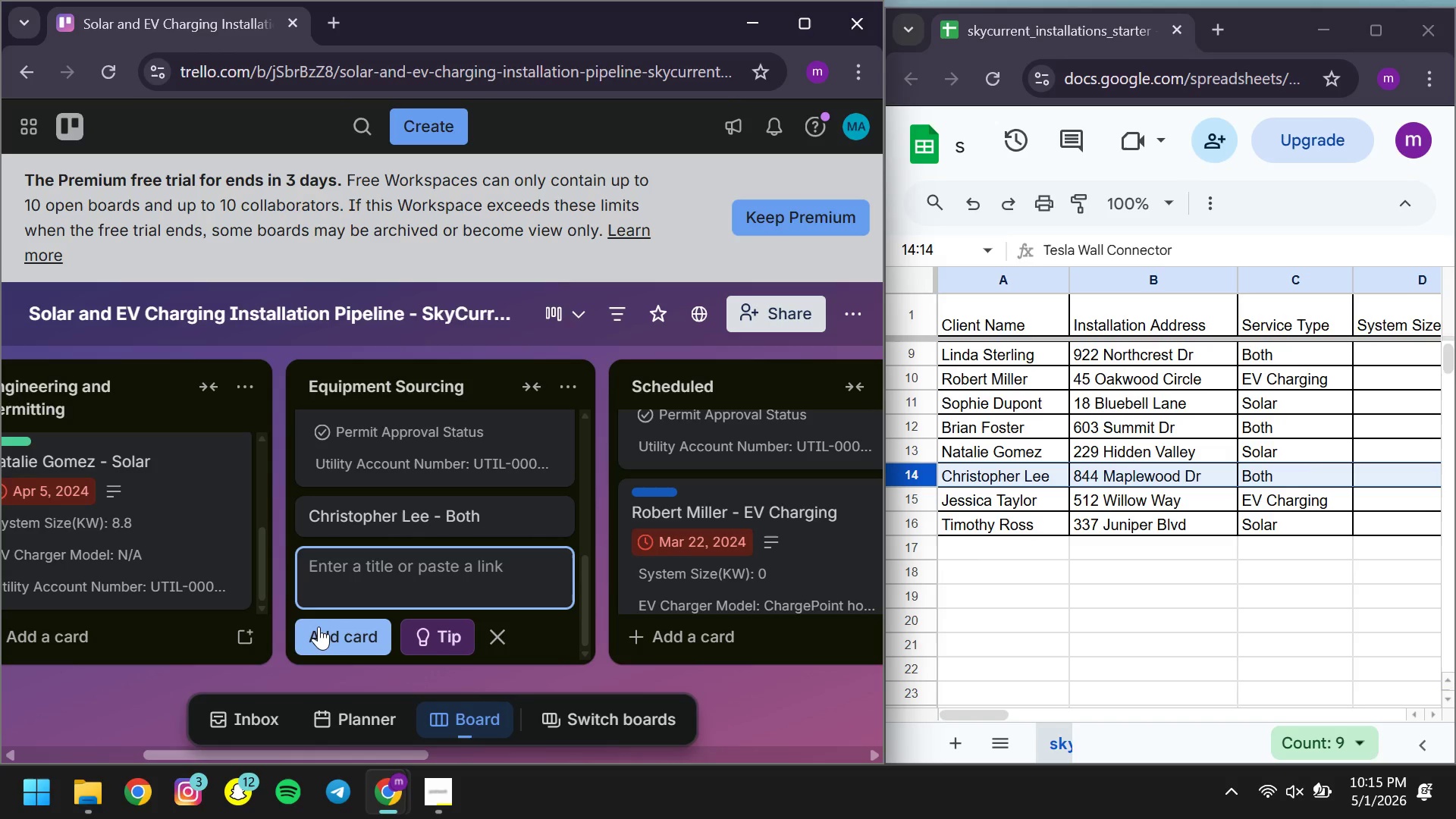 
wait(68.3)
 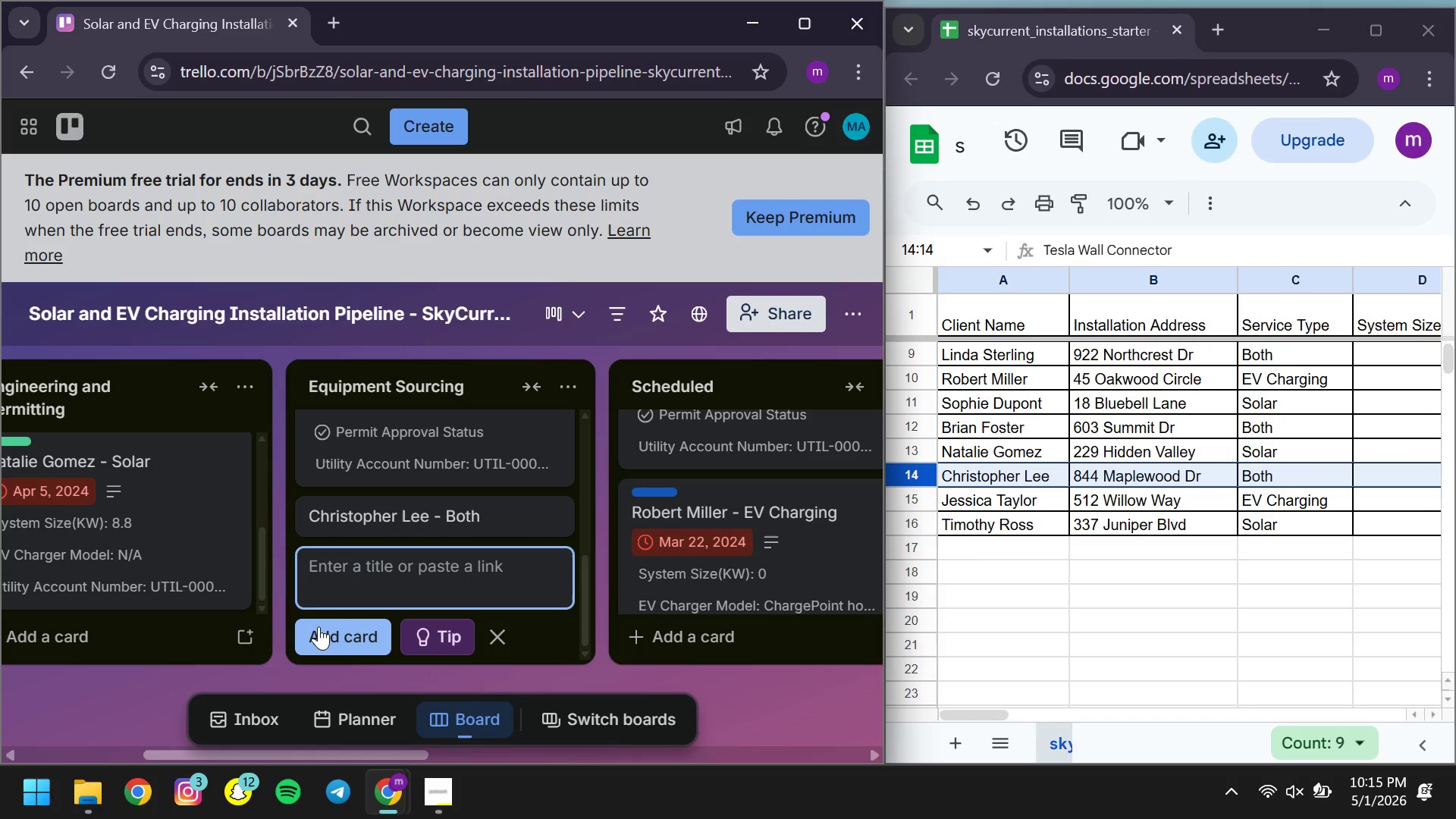 
left_click([416, 507])
 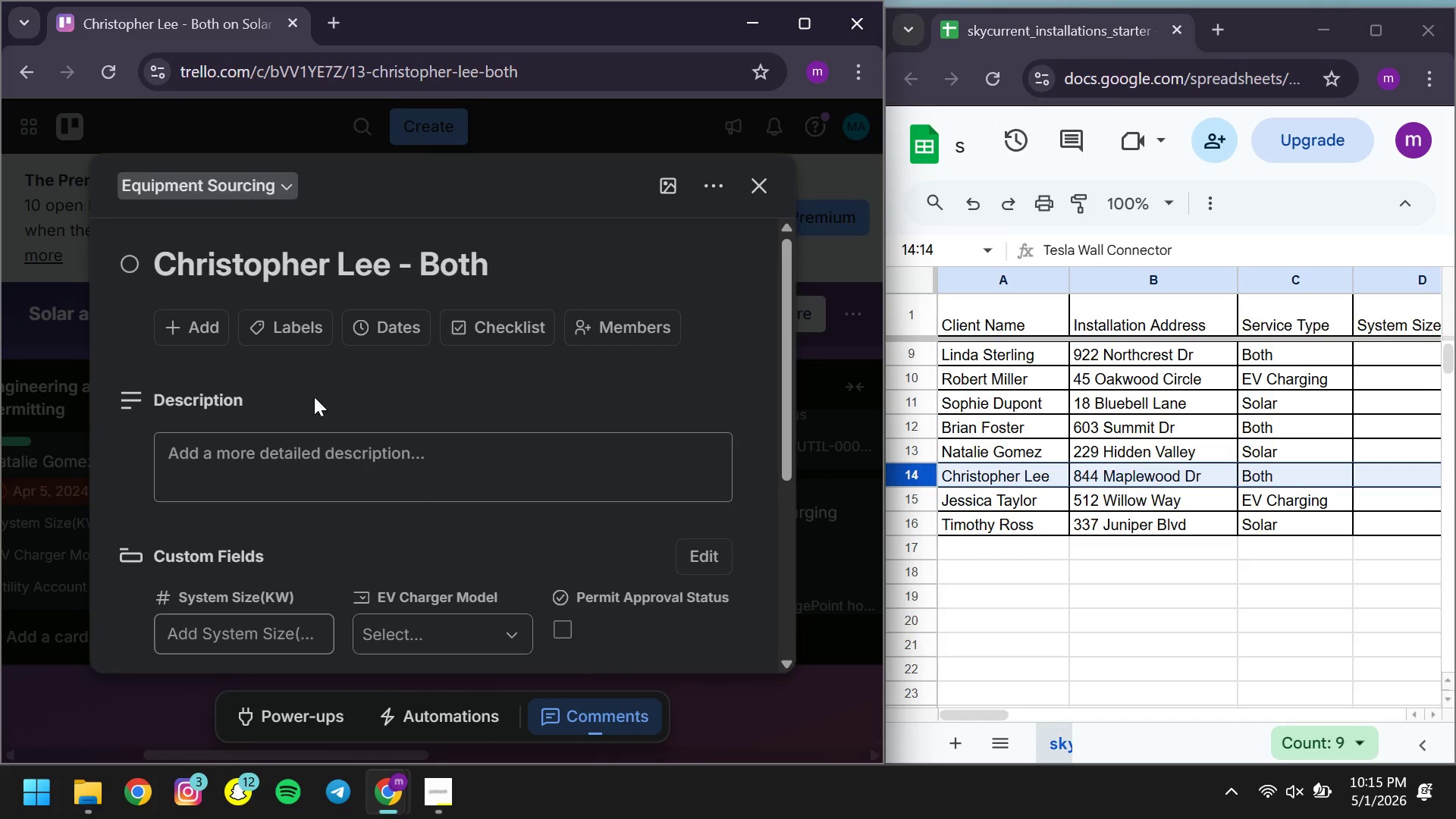 
left_click([307, 316])
 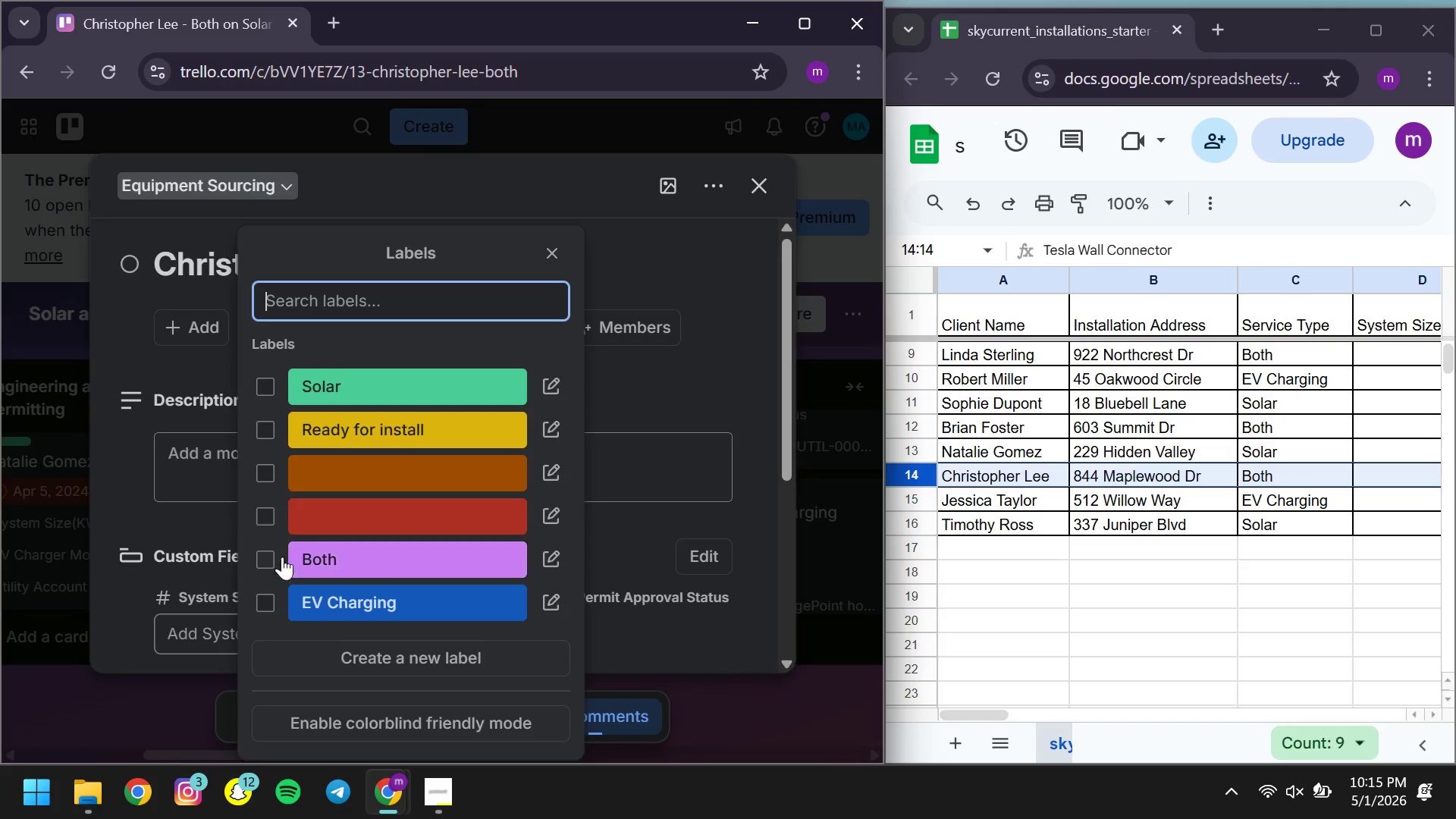 
left_click([253, 555])
 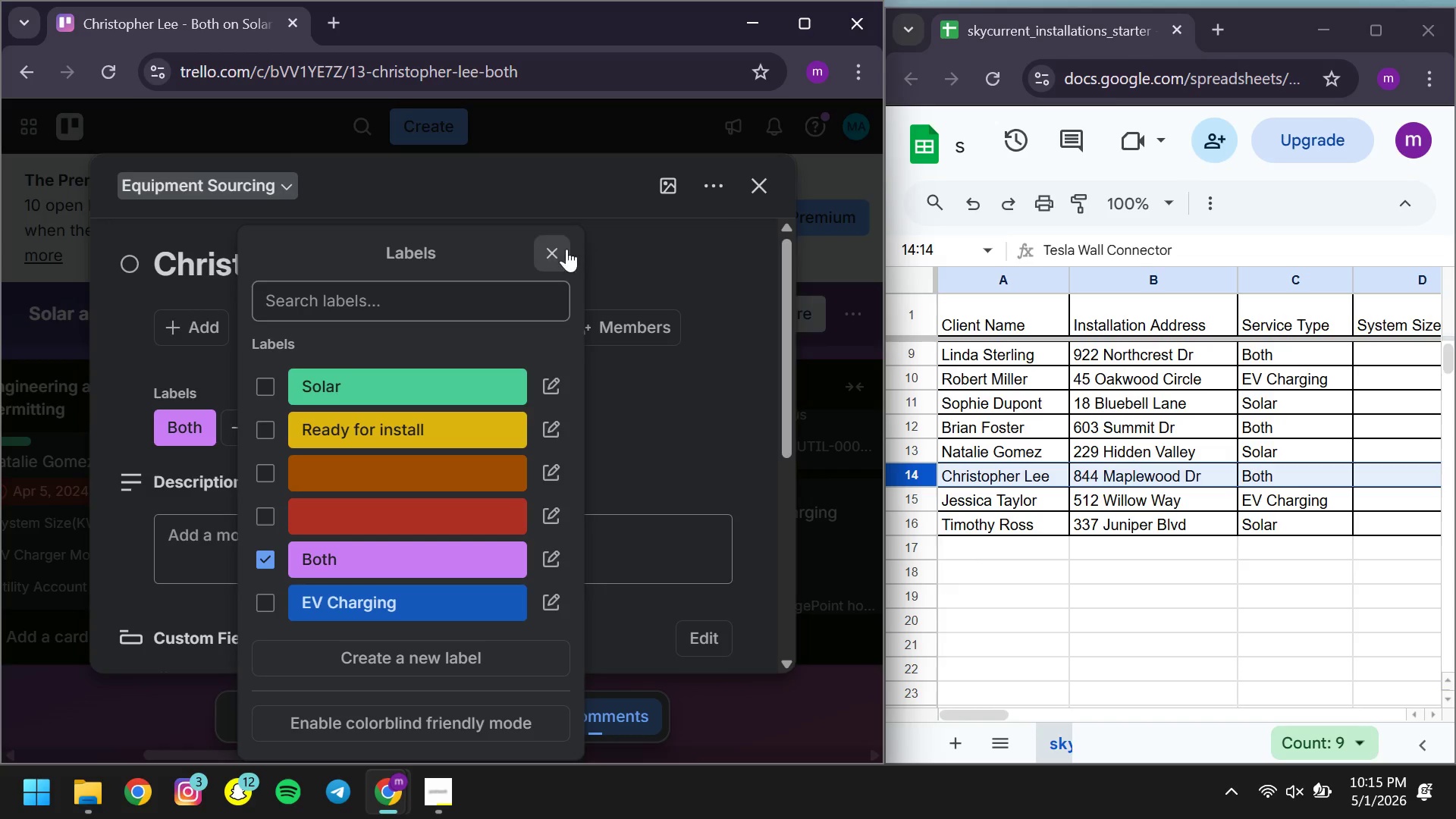 
left_click([561, 250])
 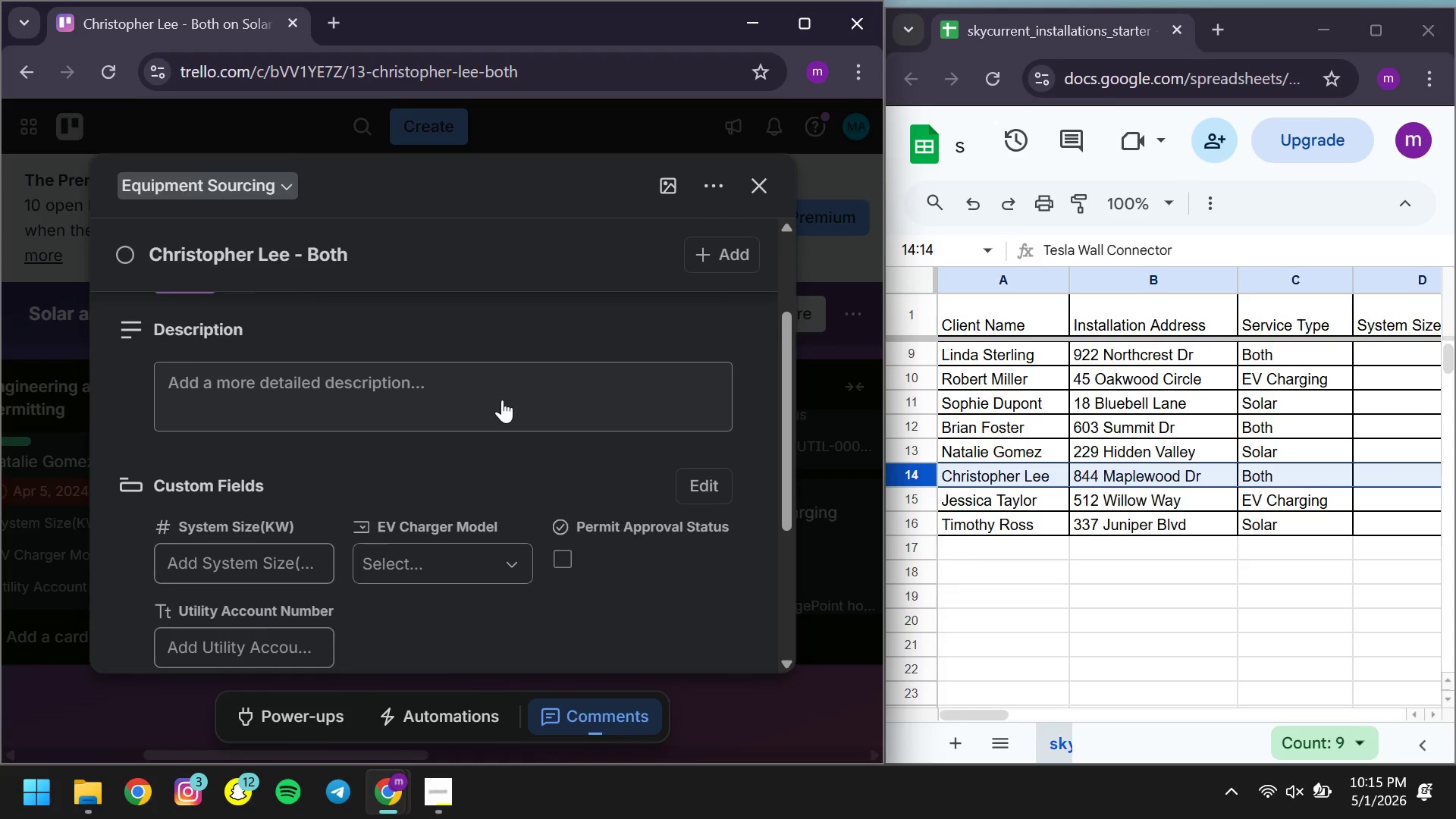 
left_click([502, 400])
 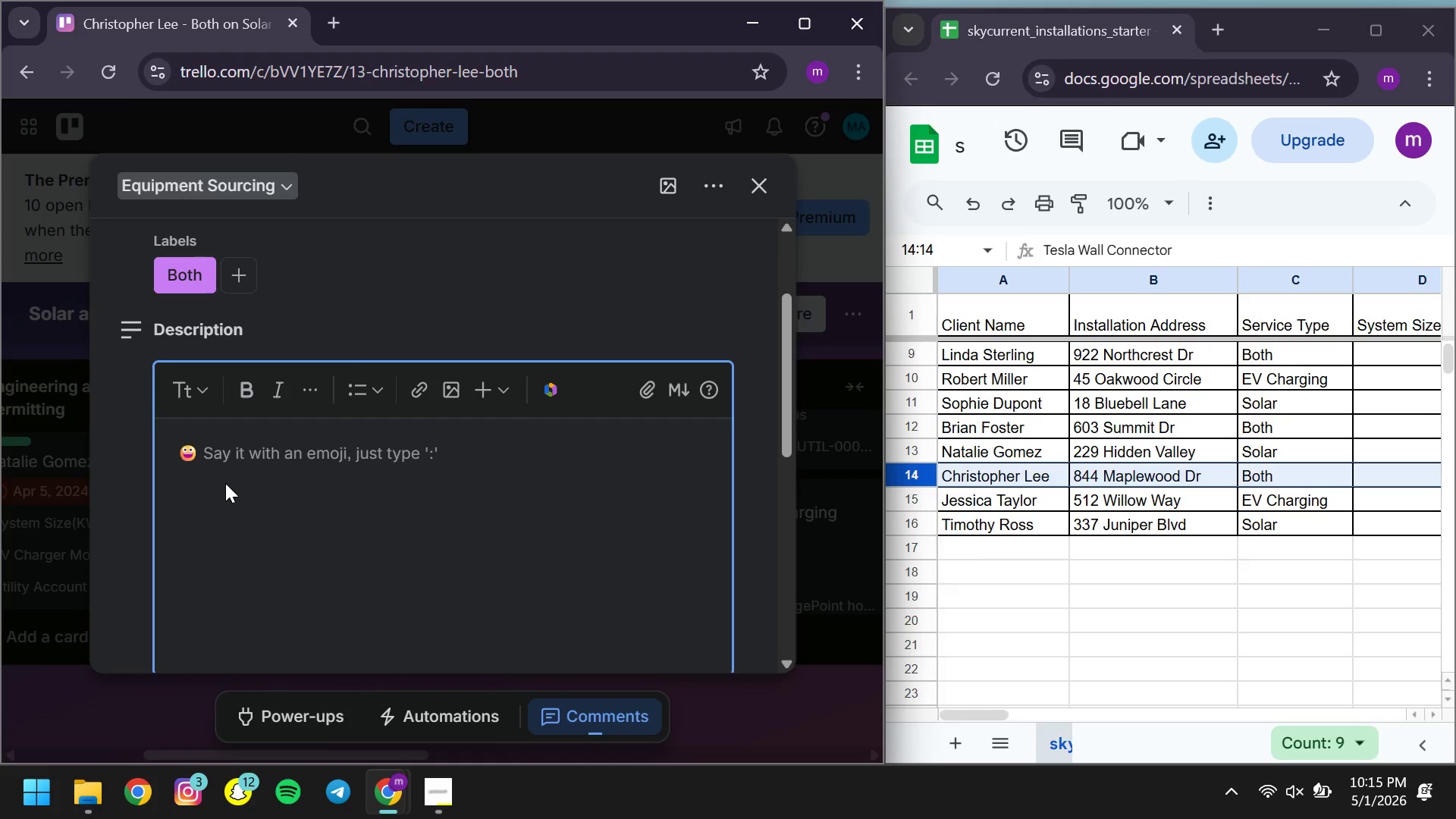 
type(844 Maplewood Dr )
 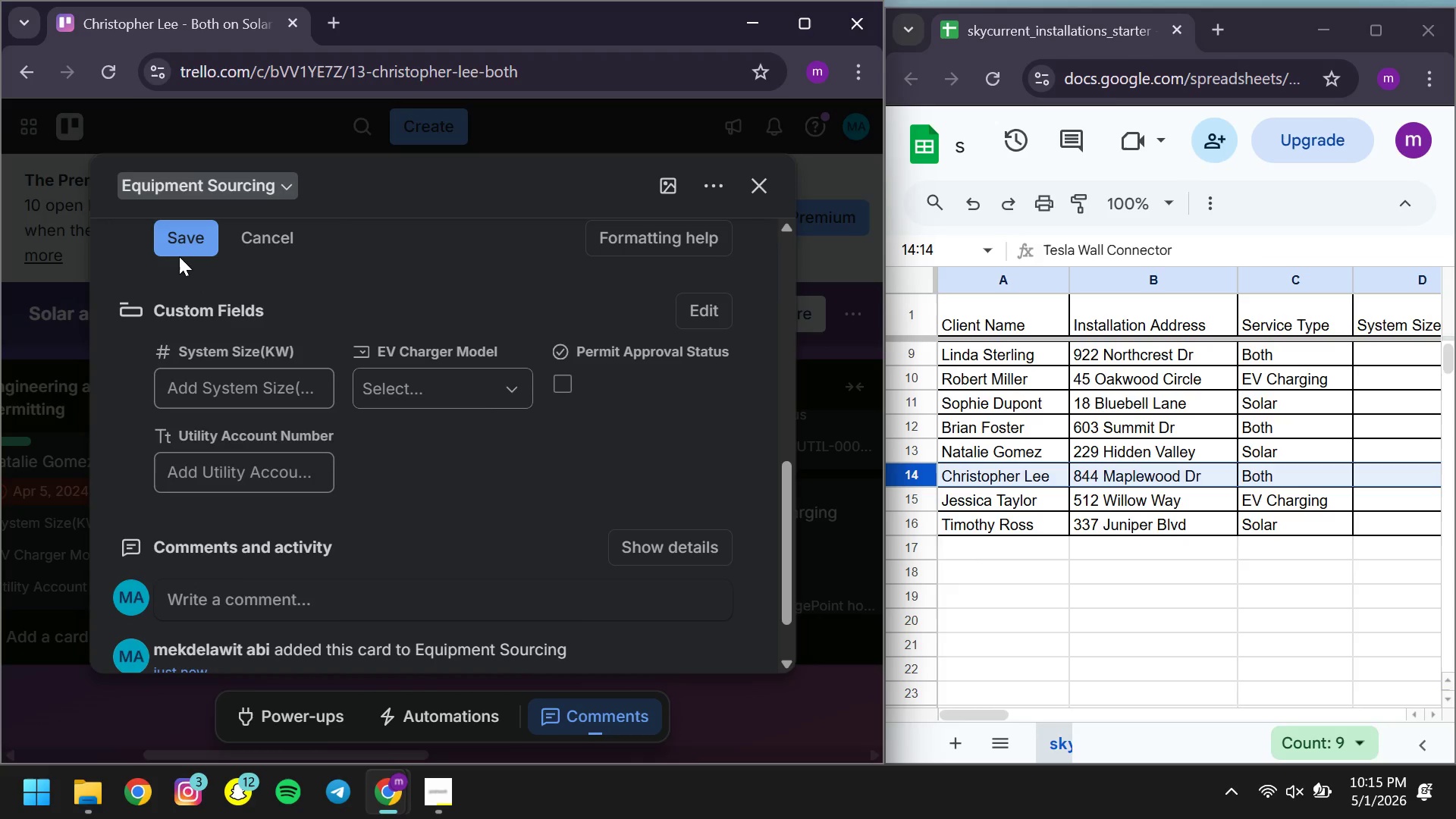 
left_click([174, 231])
 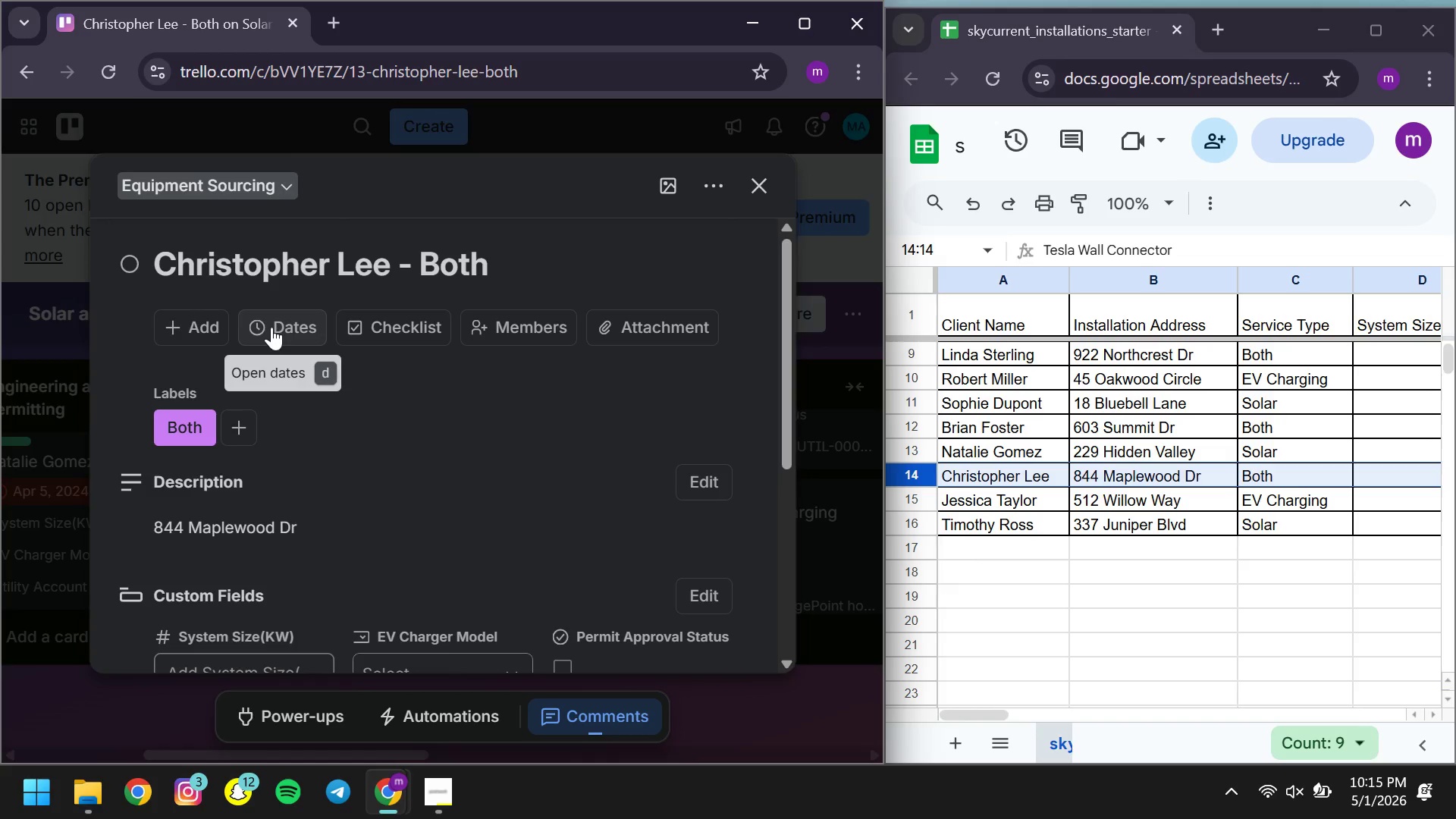 
wait(8.66)
 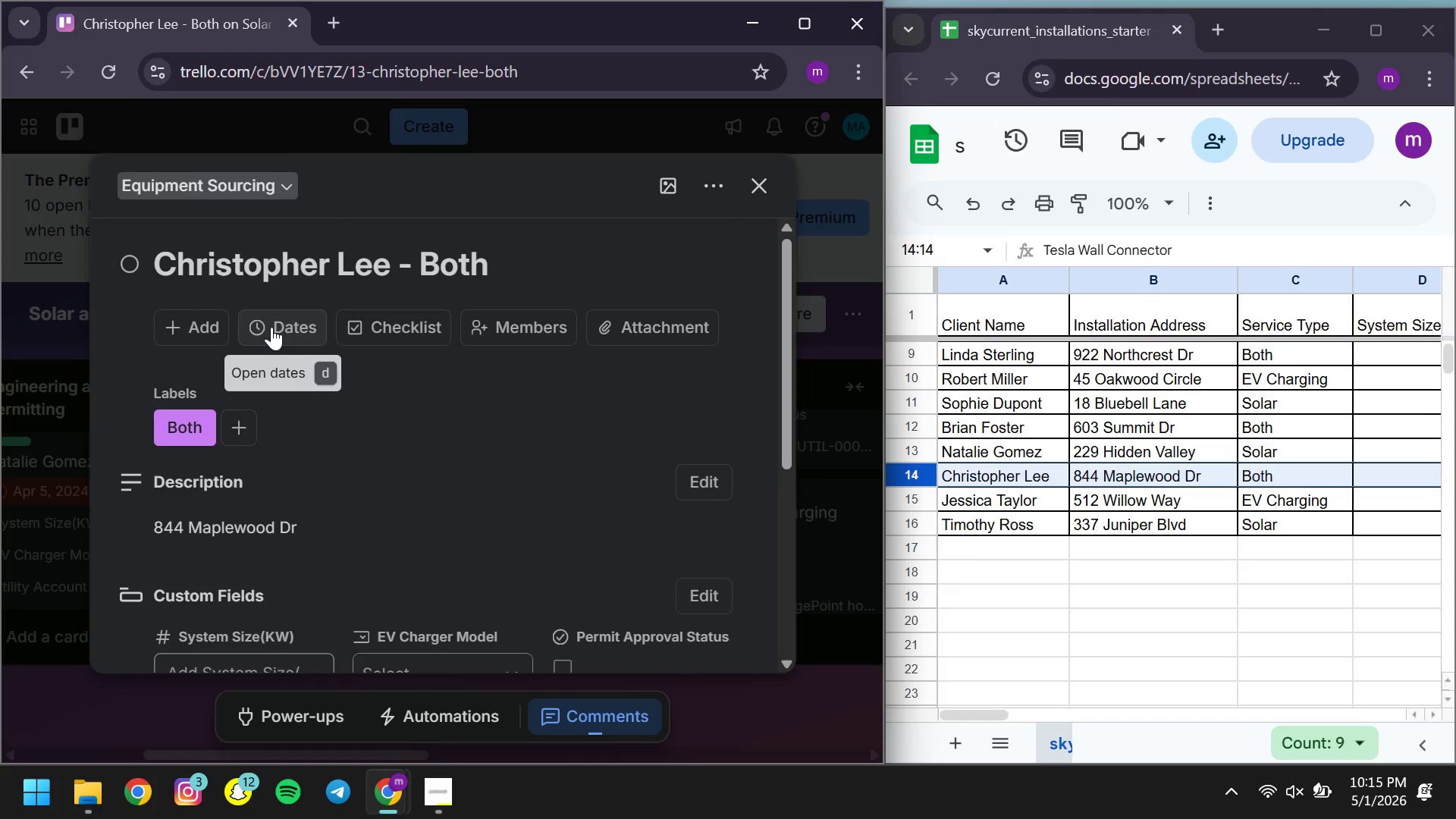 
left_click([291, 535])
 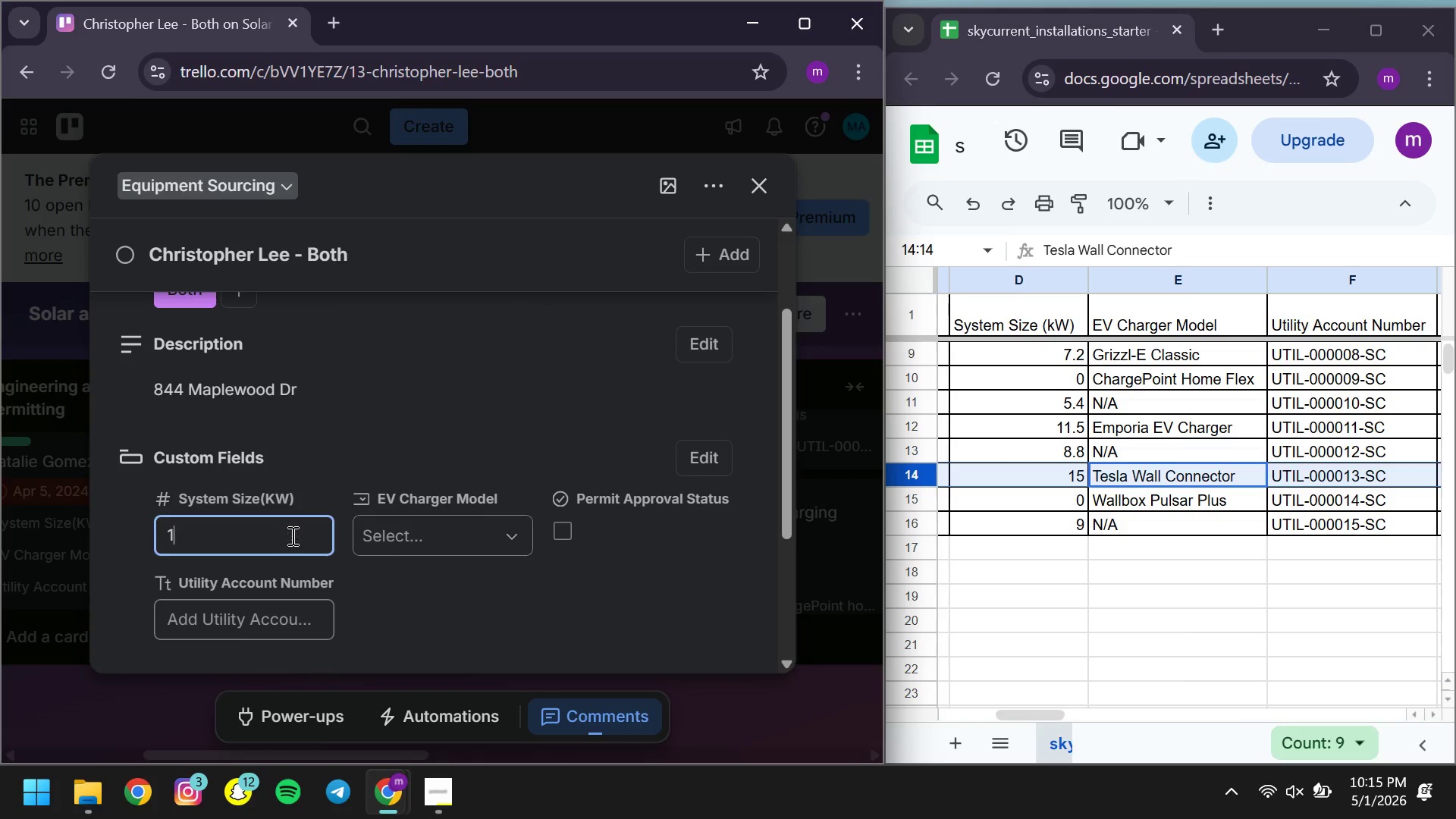 
type(15)
 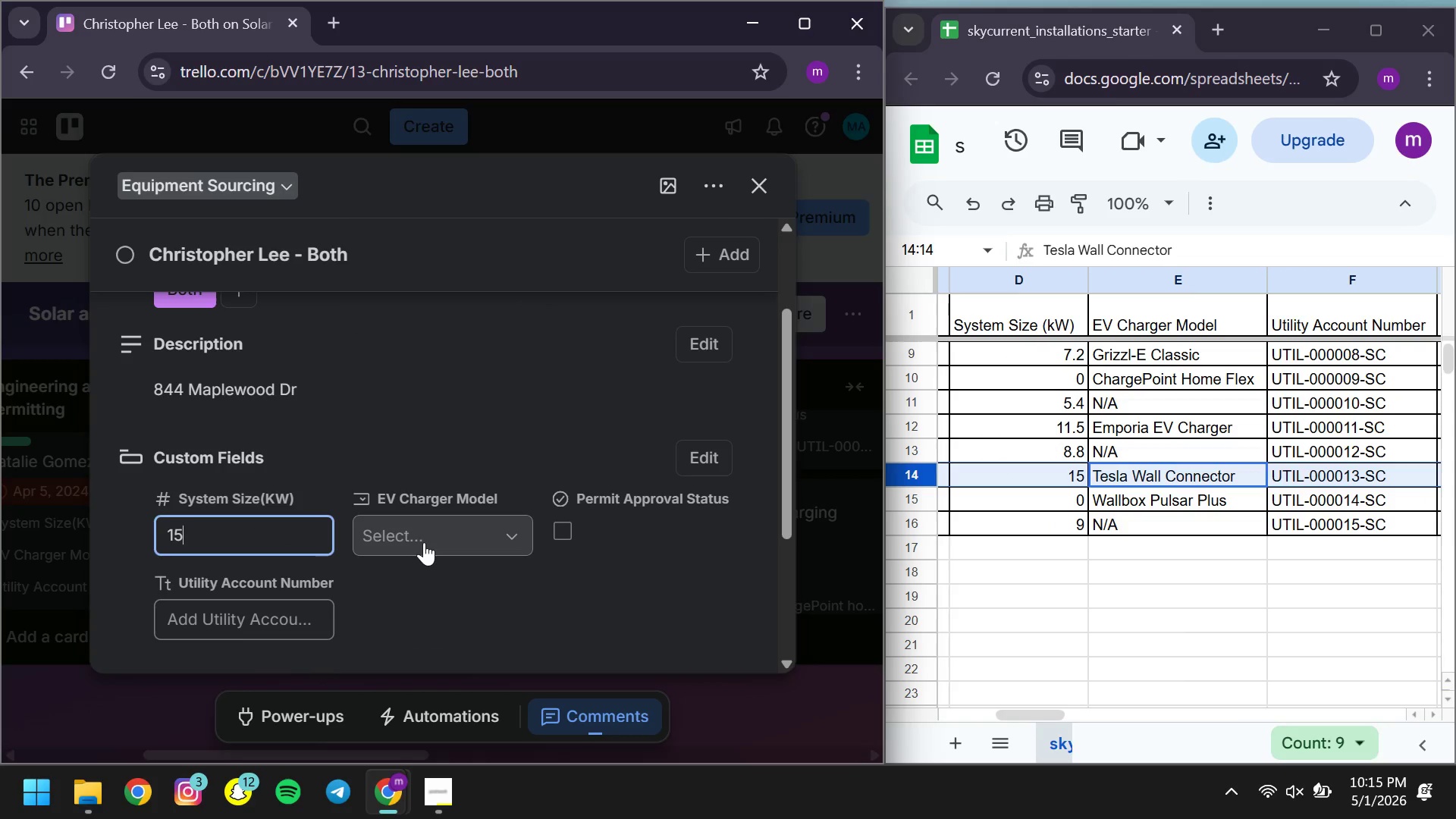 
left_click([424, 542])
 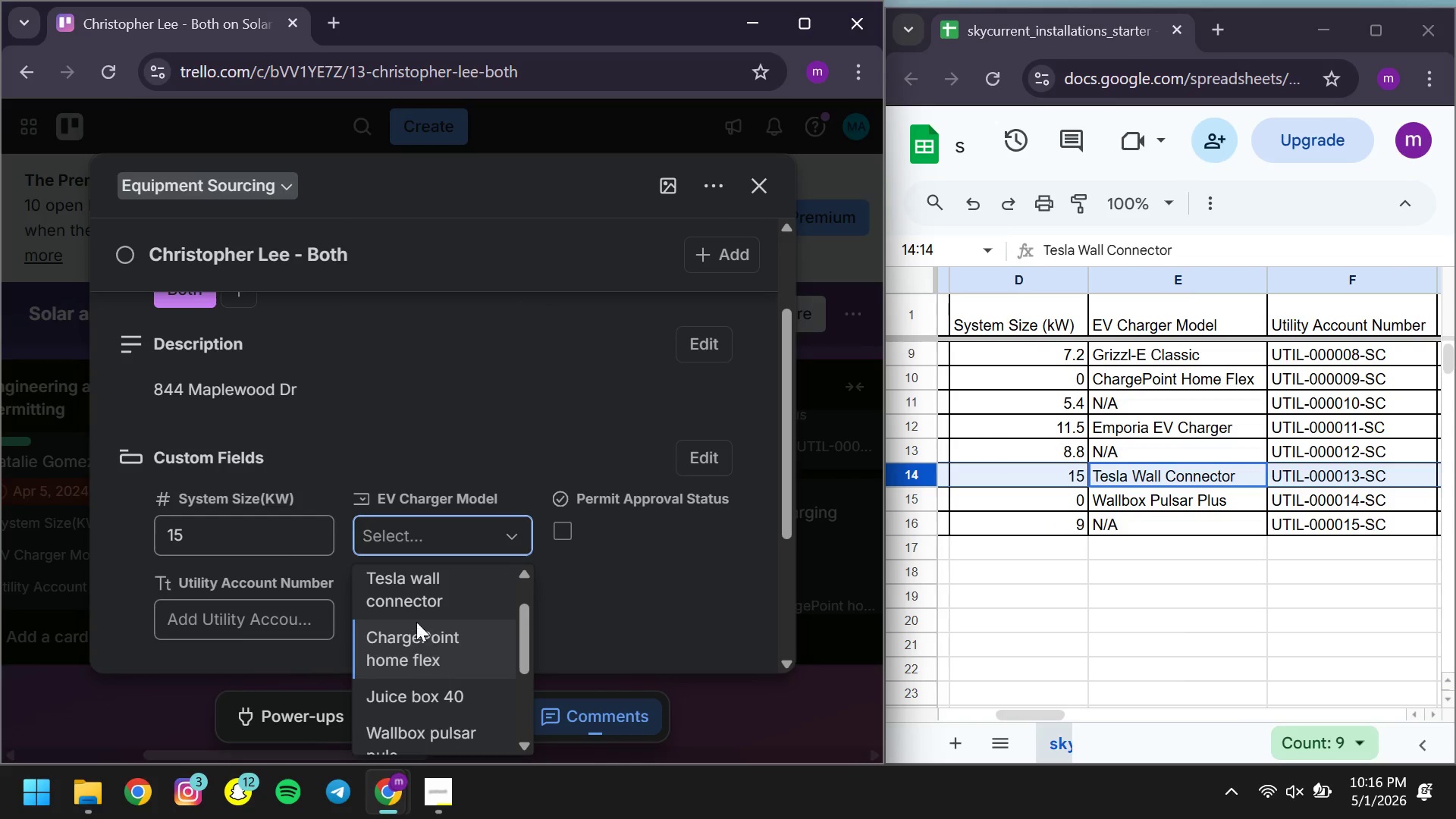 
left_click([403, 610])
 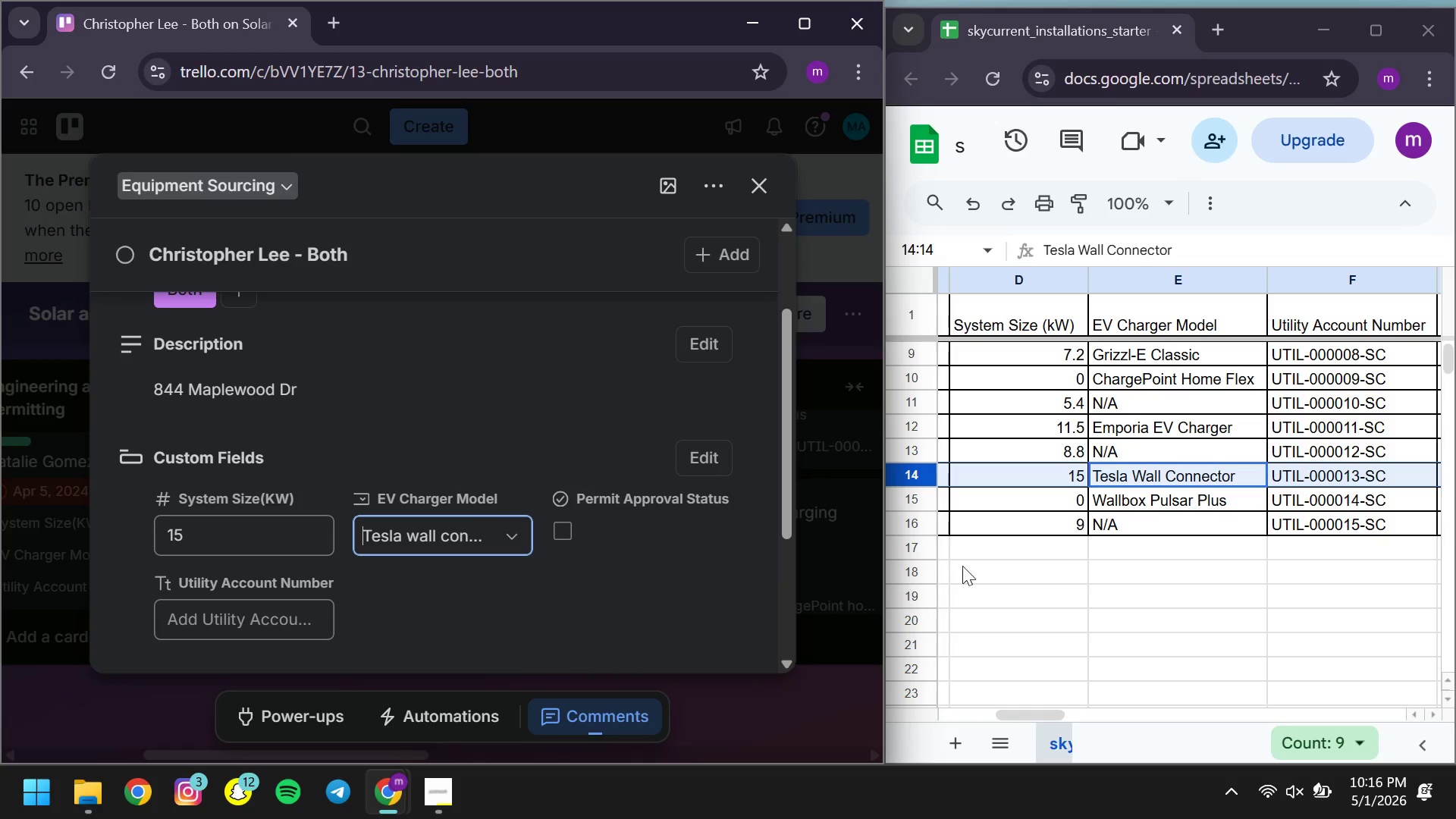 
mouse_move([1038, 515])
 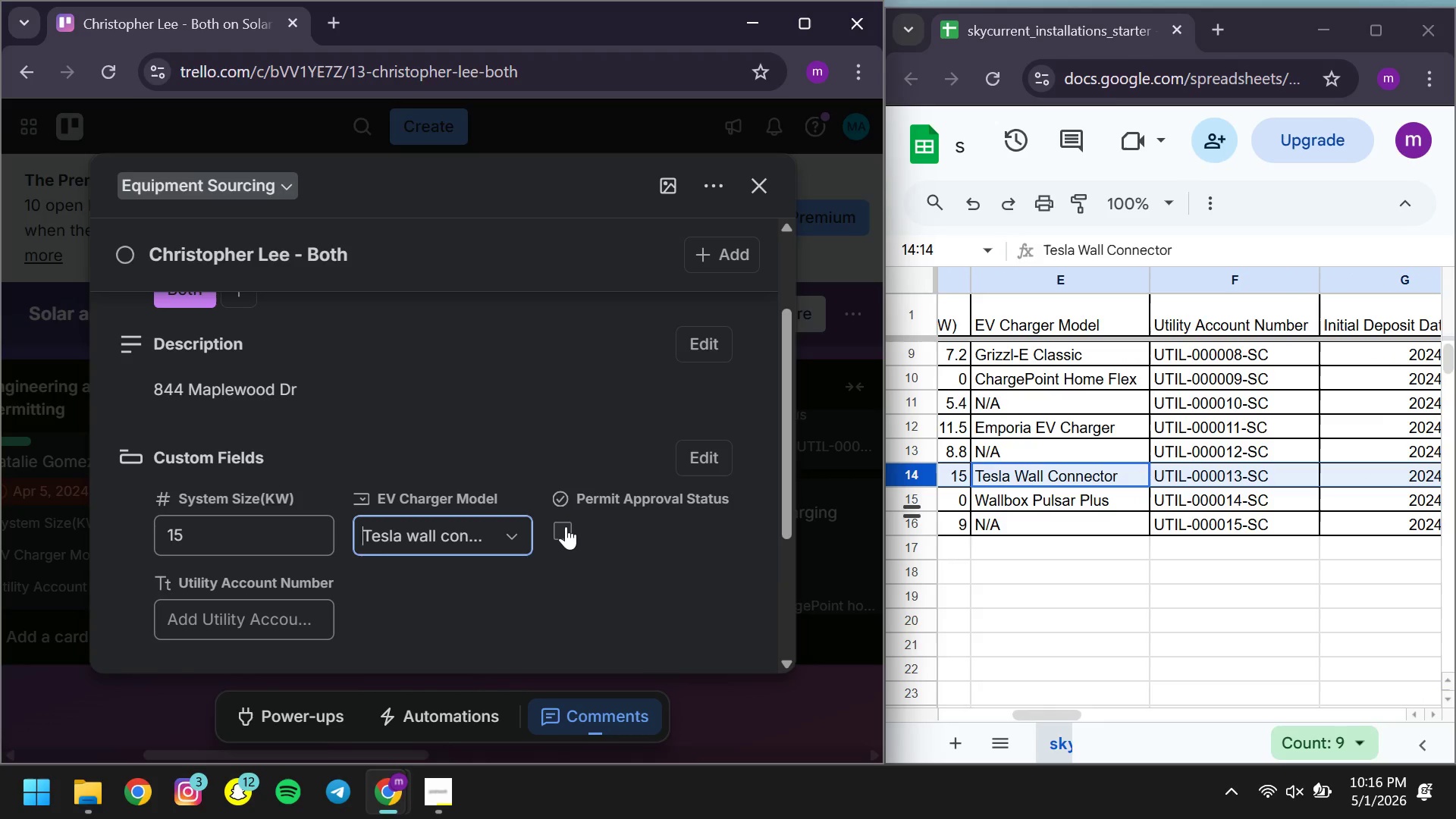 
left_click([566, 526])
 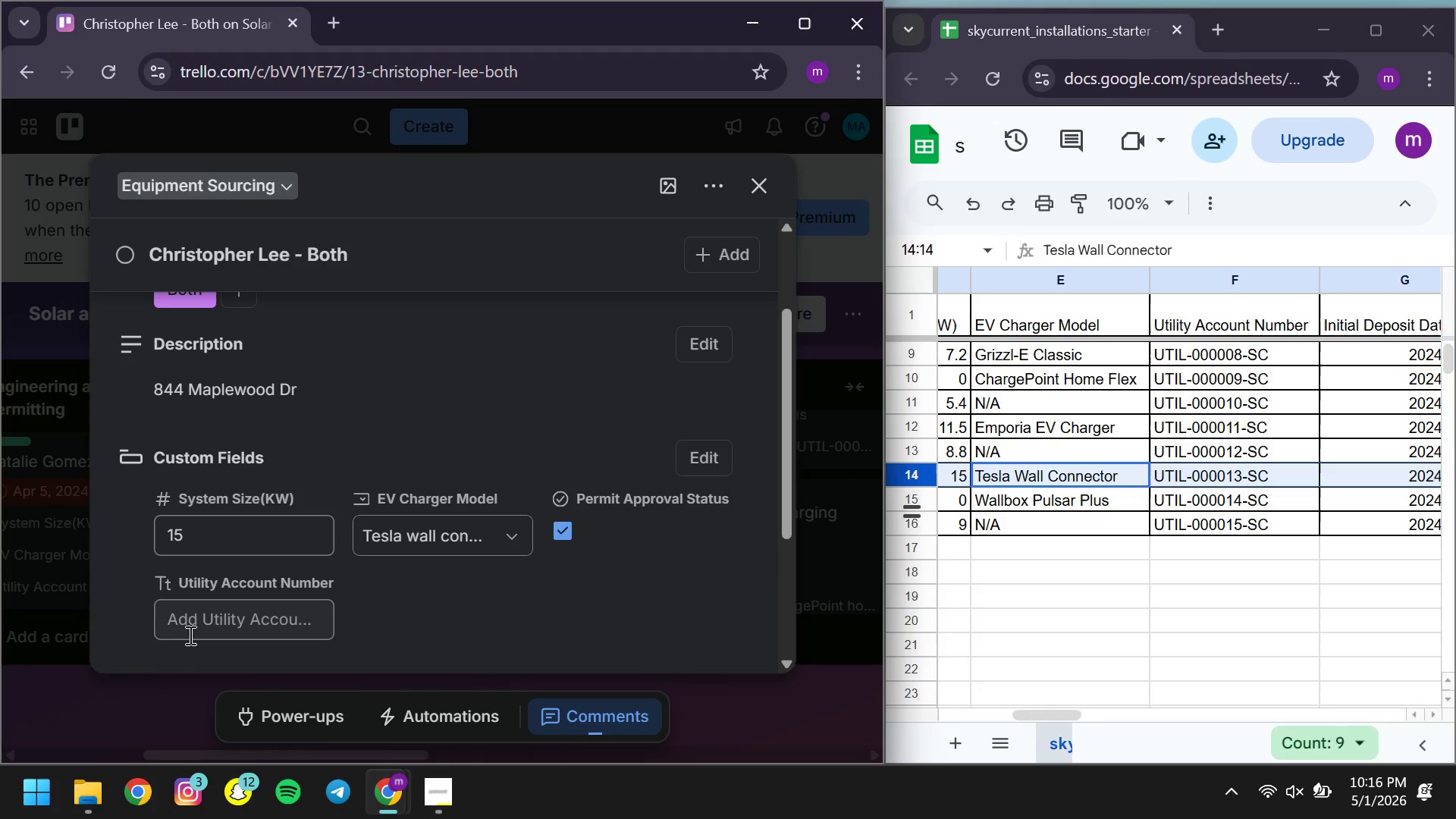 
left_click([189, 635])
 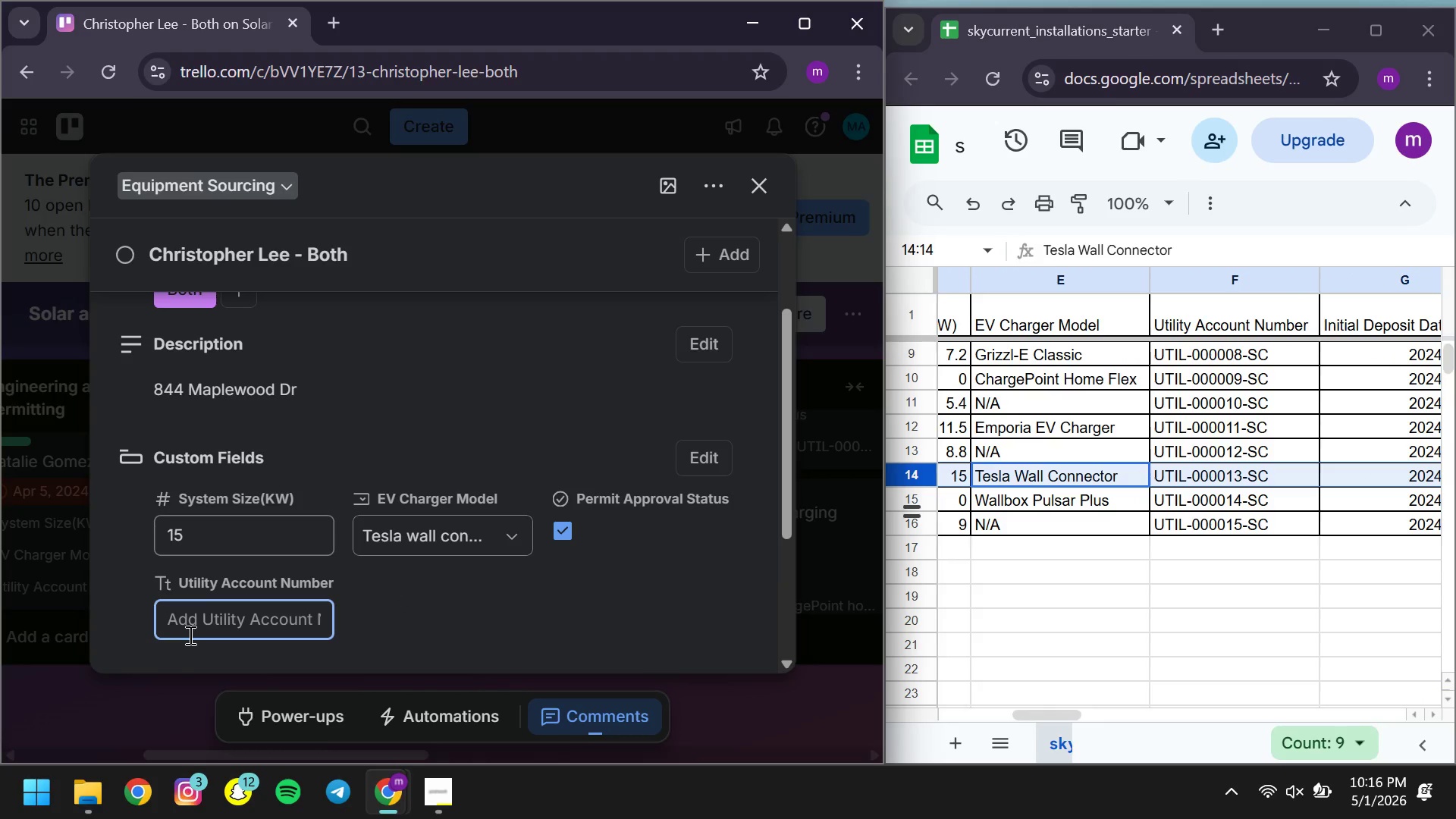 
key(Control+ControlLeft)
 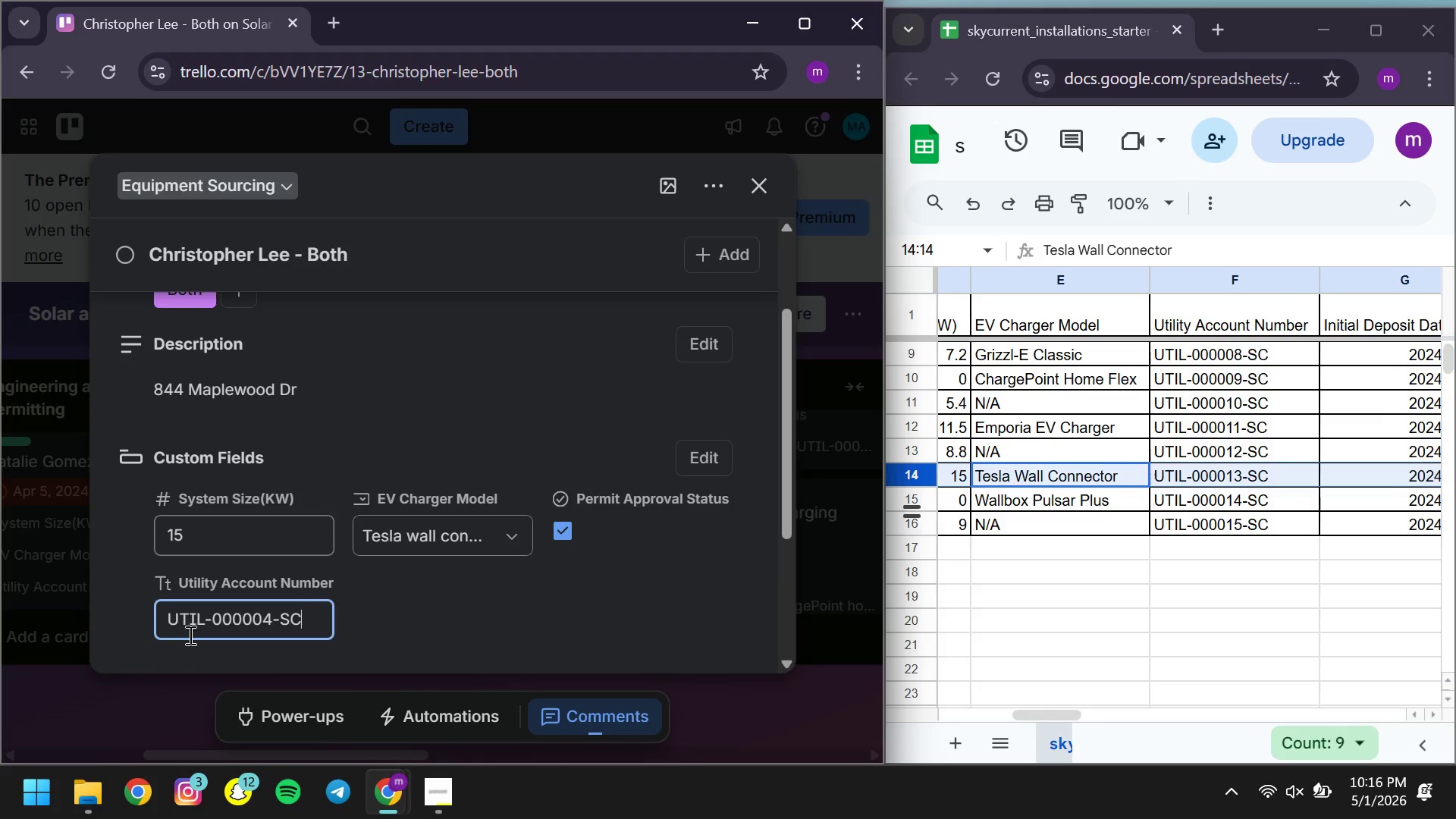 
key(Control+V)
 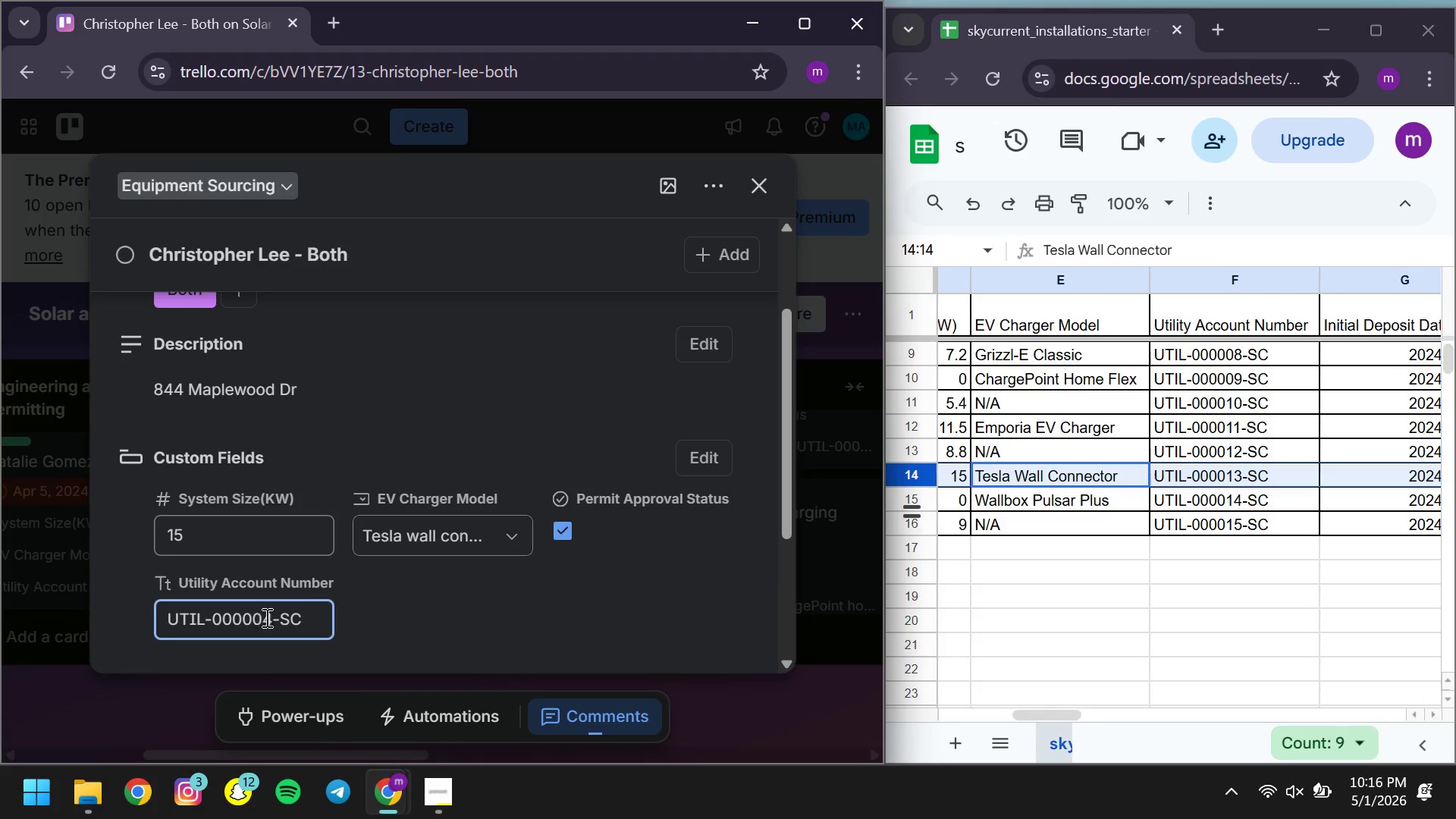 
left_click([276, 615])
 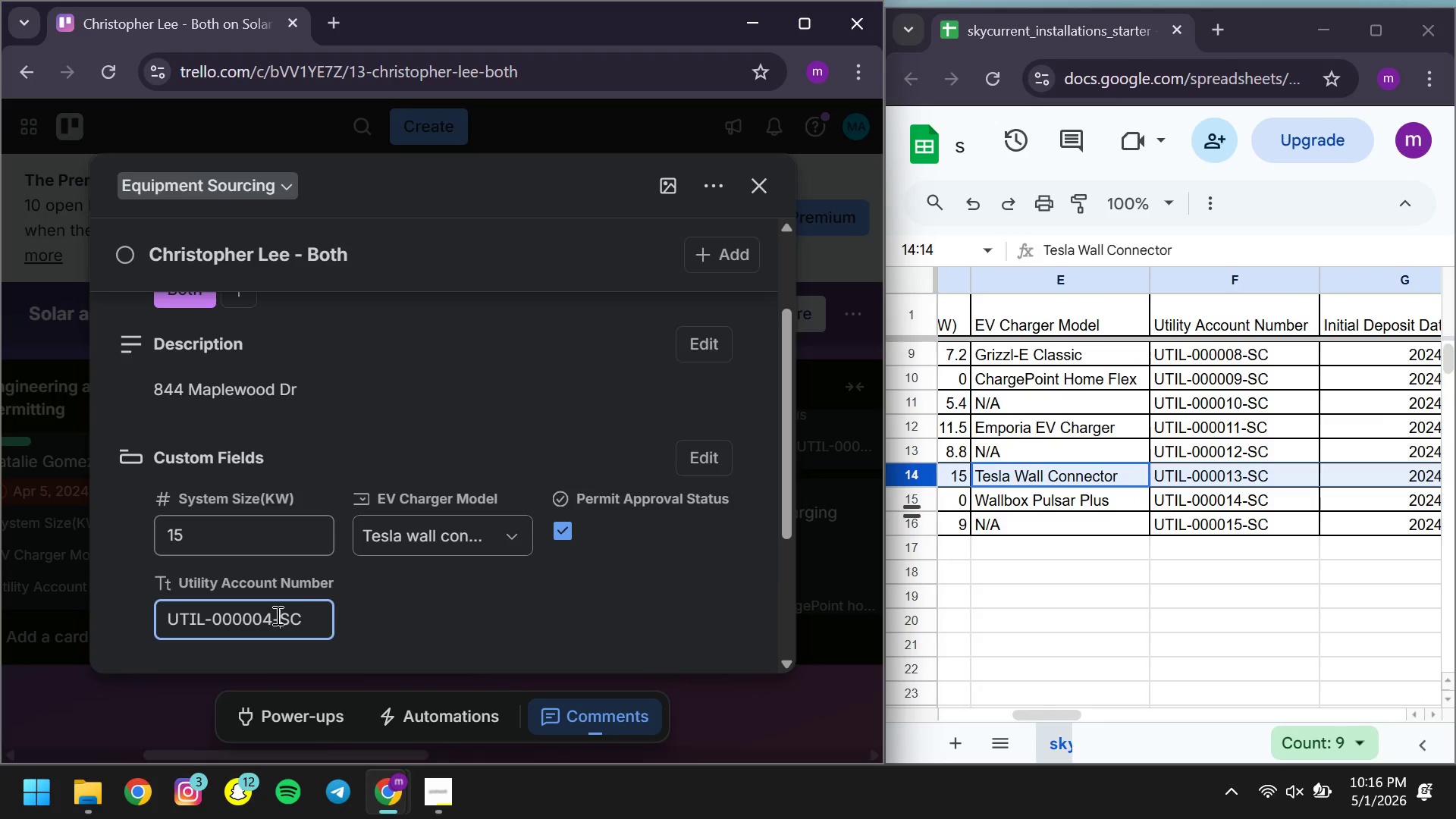 
key(ArrowRight)
 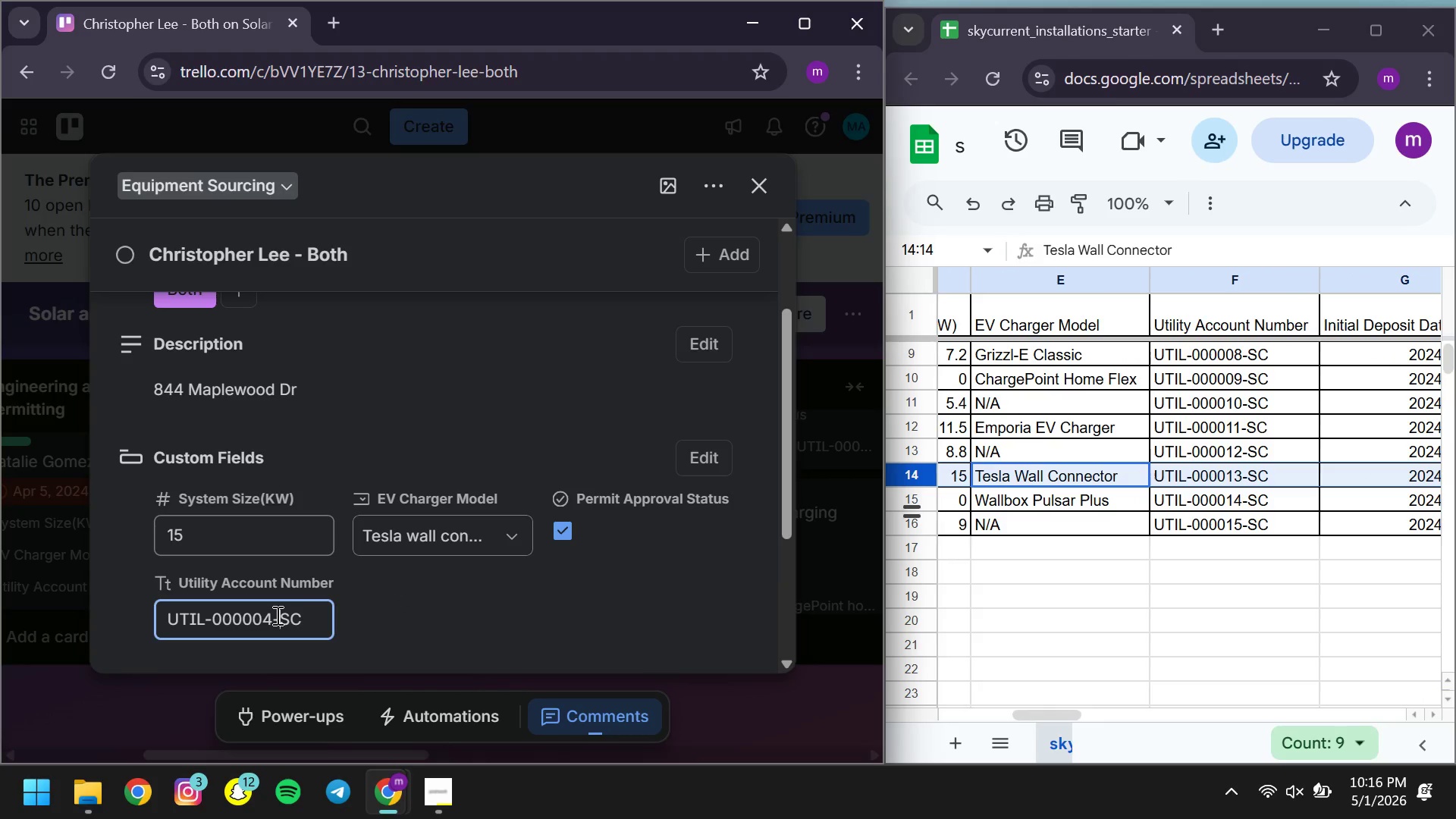 
key(ArrowLeft)
 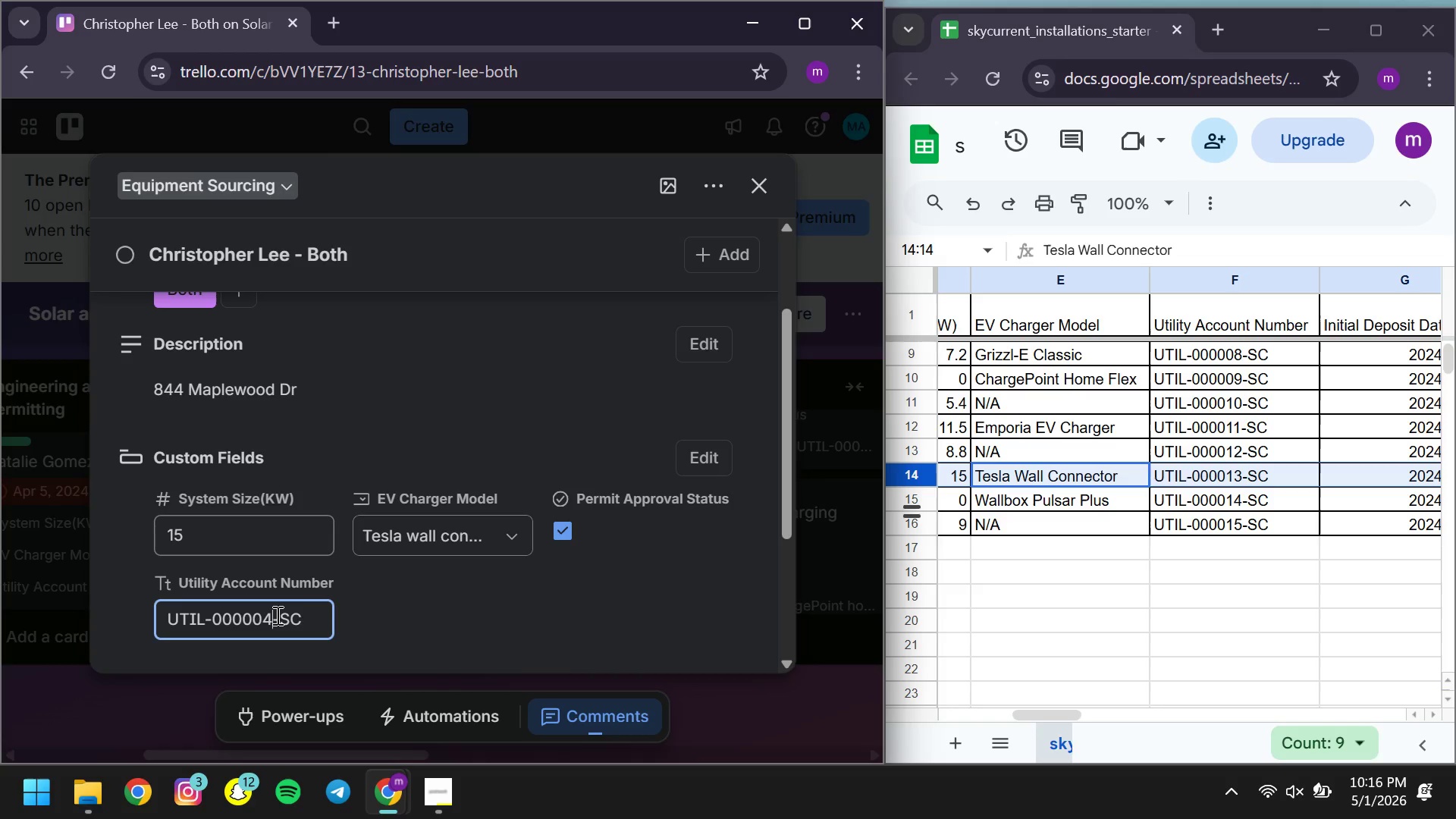 
key(Backspace)
key(Backspace)
type(13)
 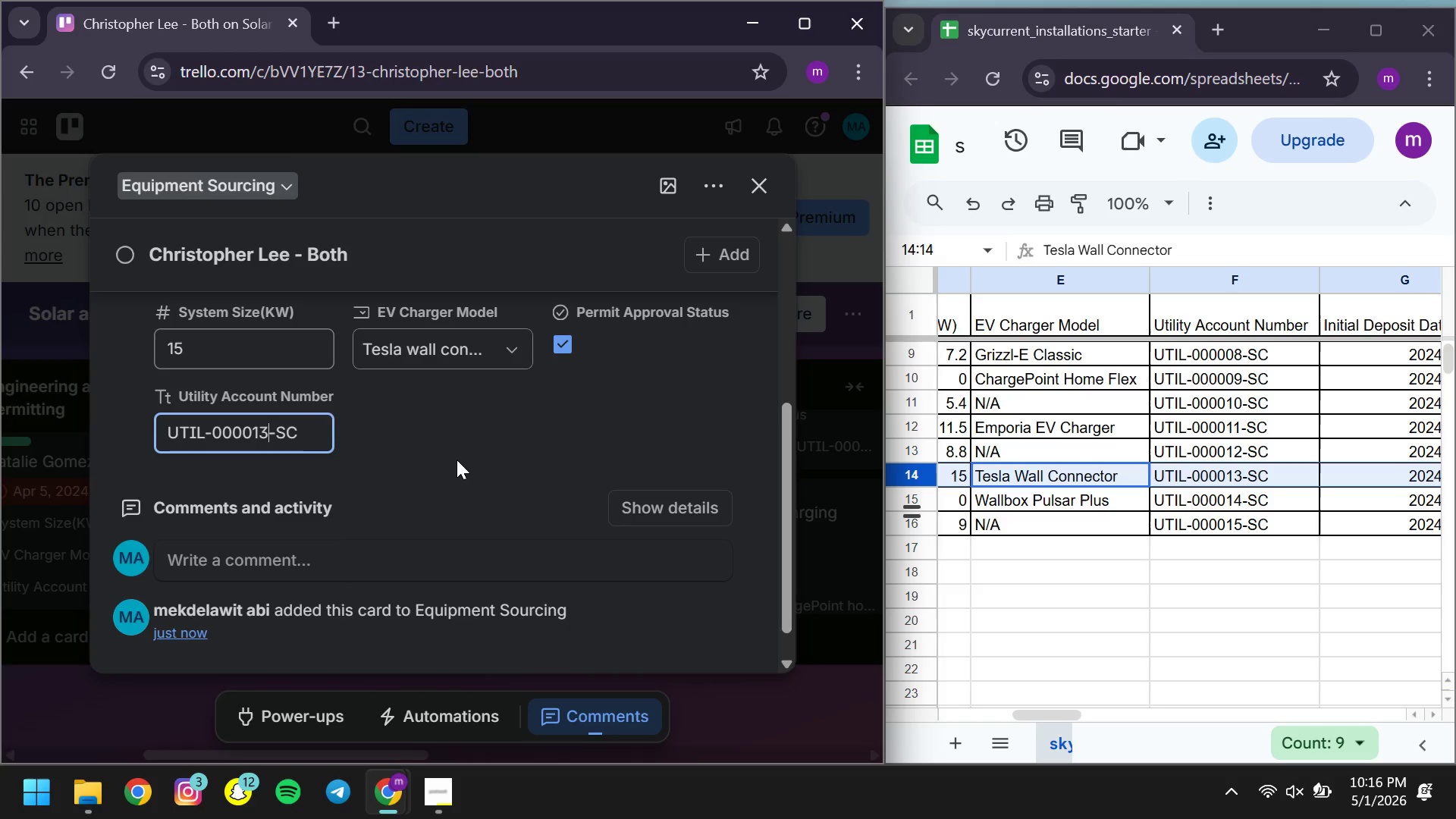 
wait(13.76)
 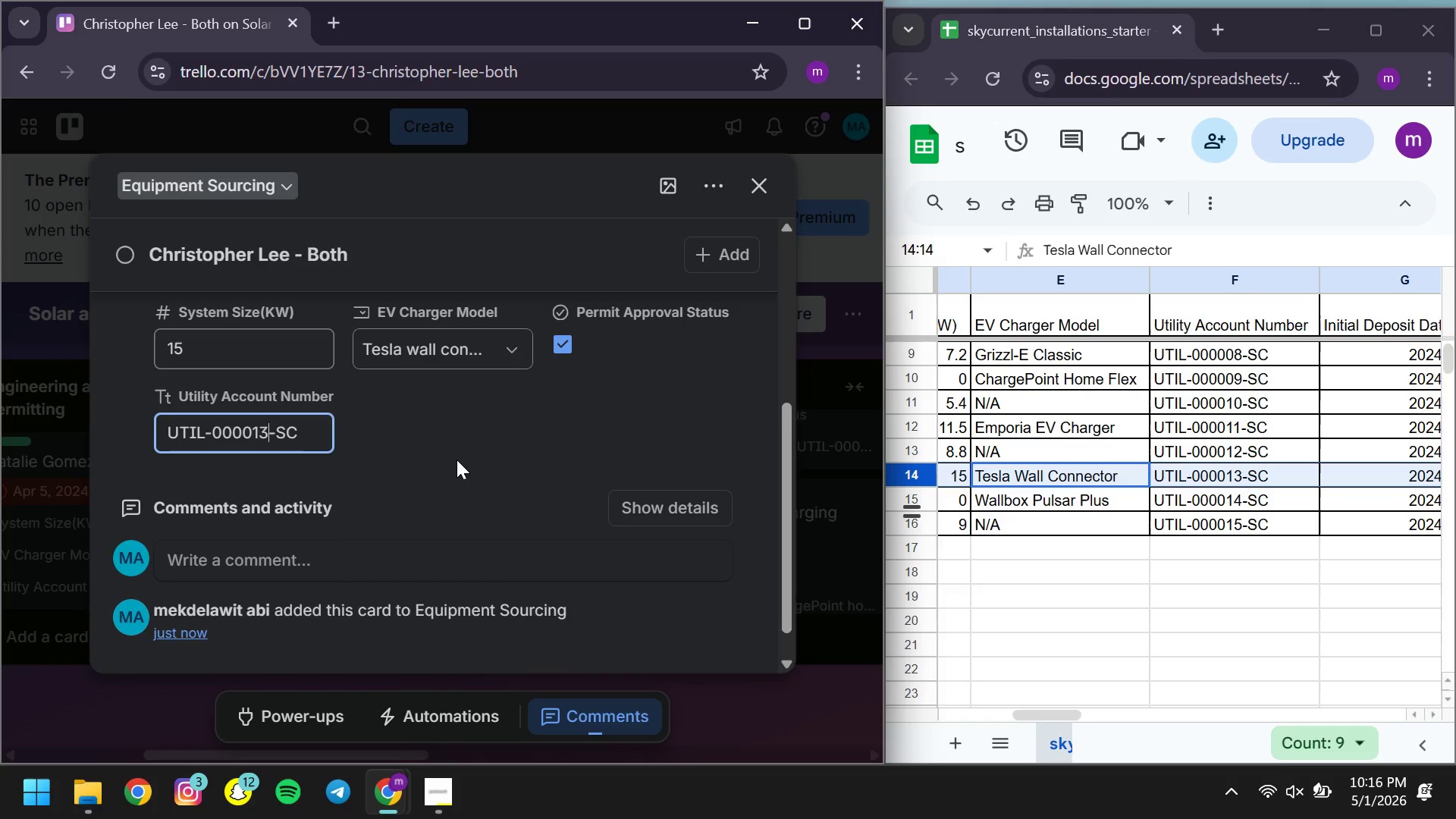 
left_click([457, 460])
 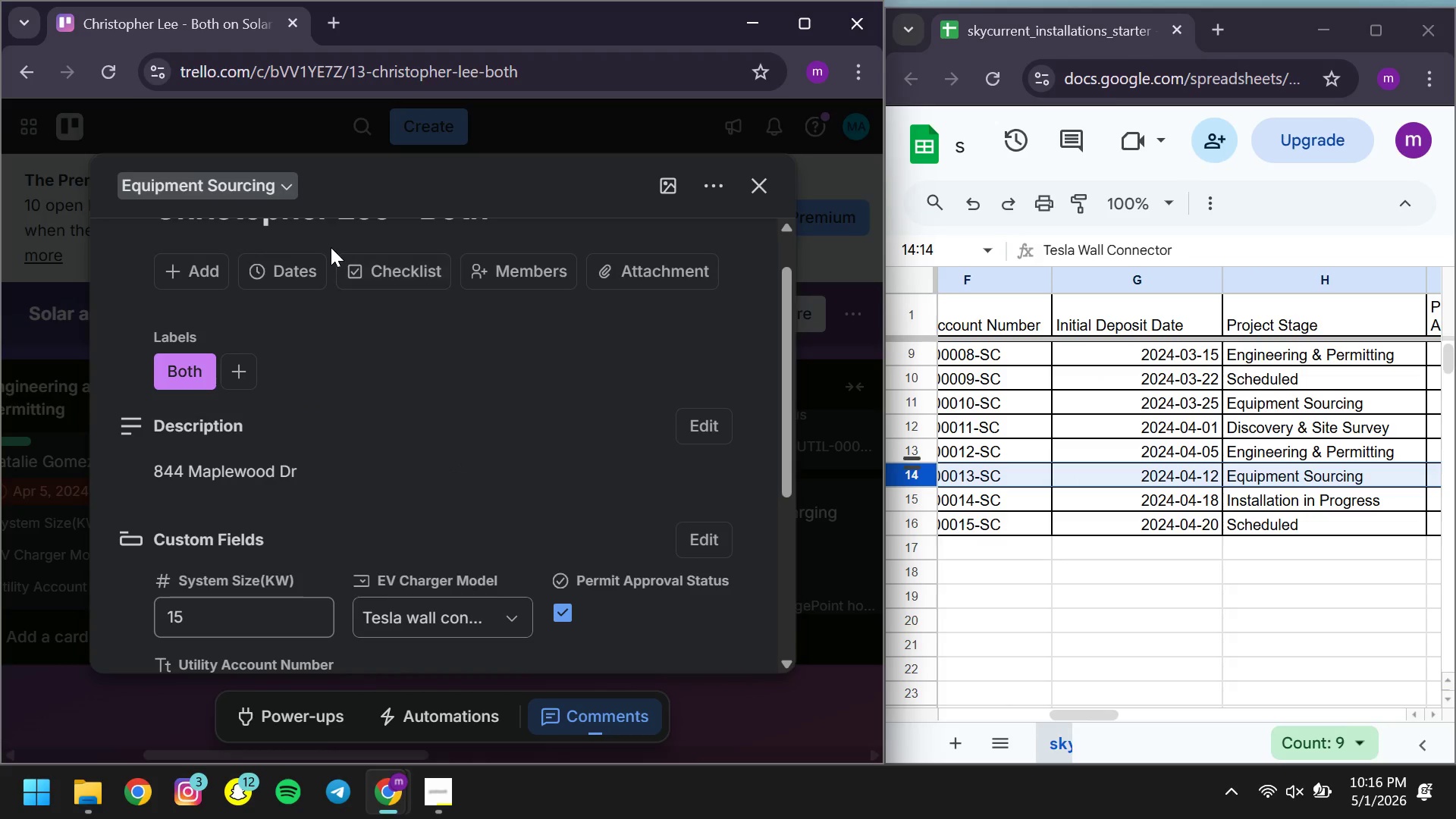 
wait(5.19)
 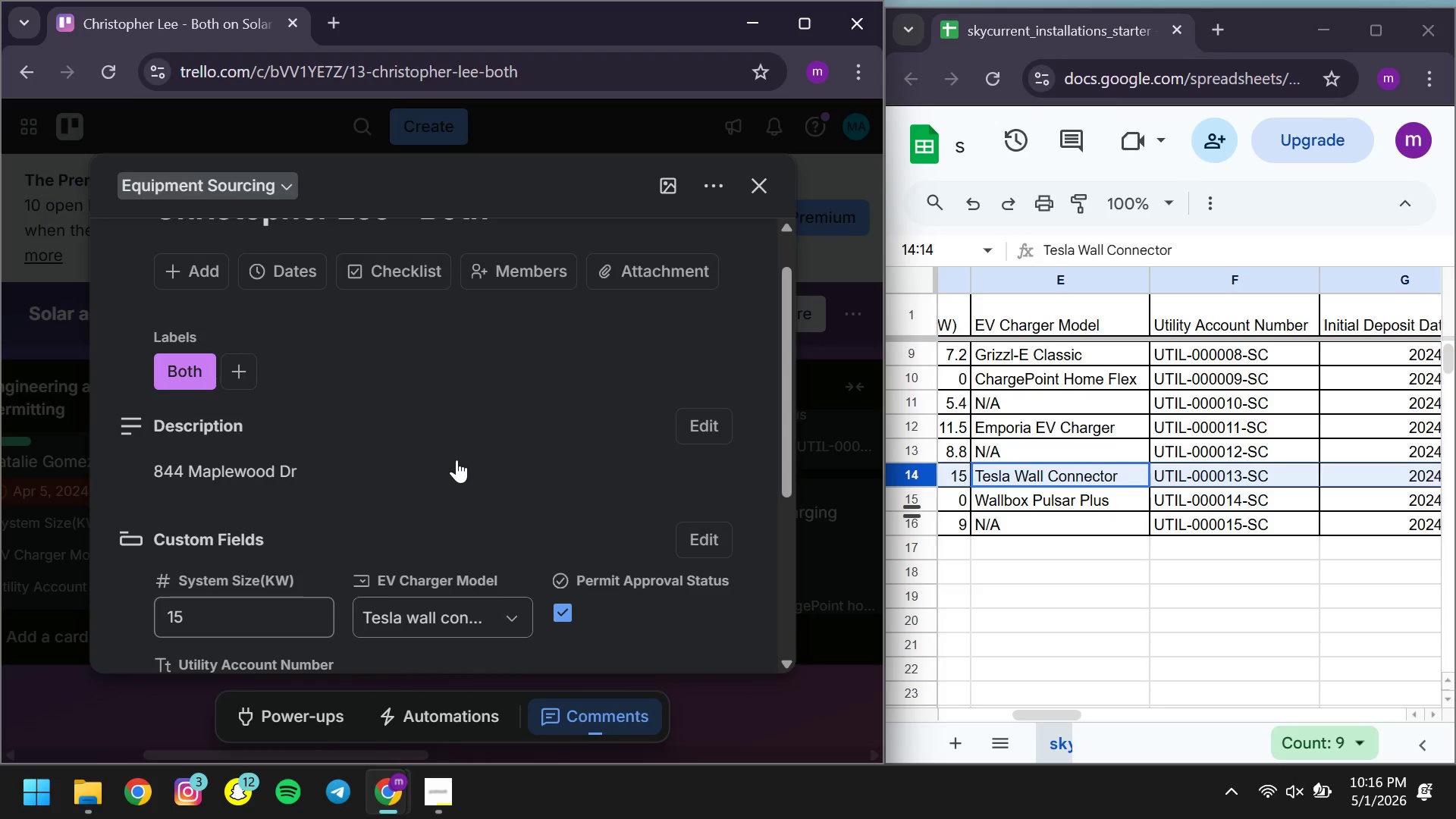 
left_click([297, 259])
 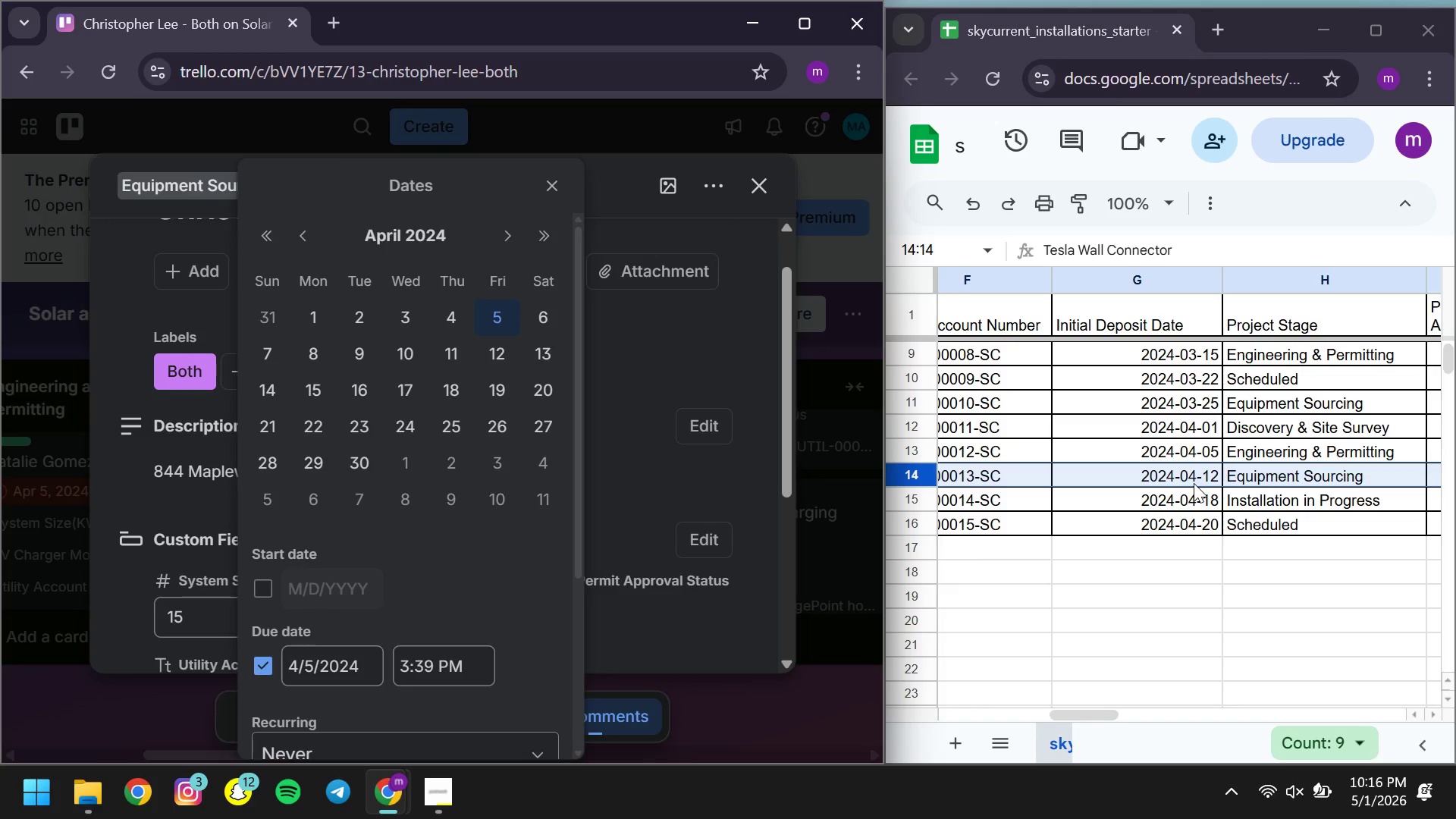 
double_click([1194, 483])
 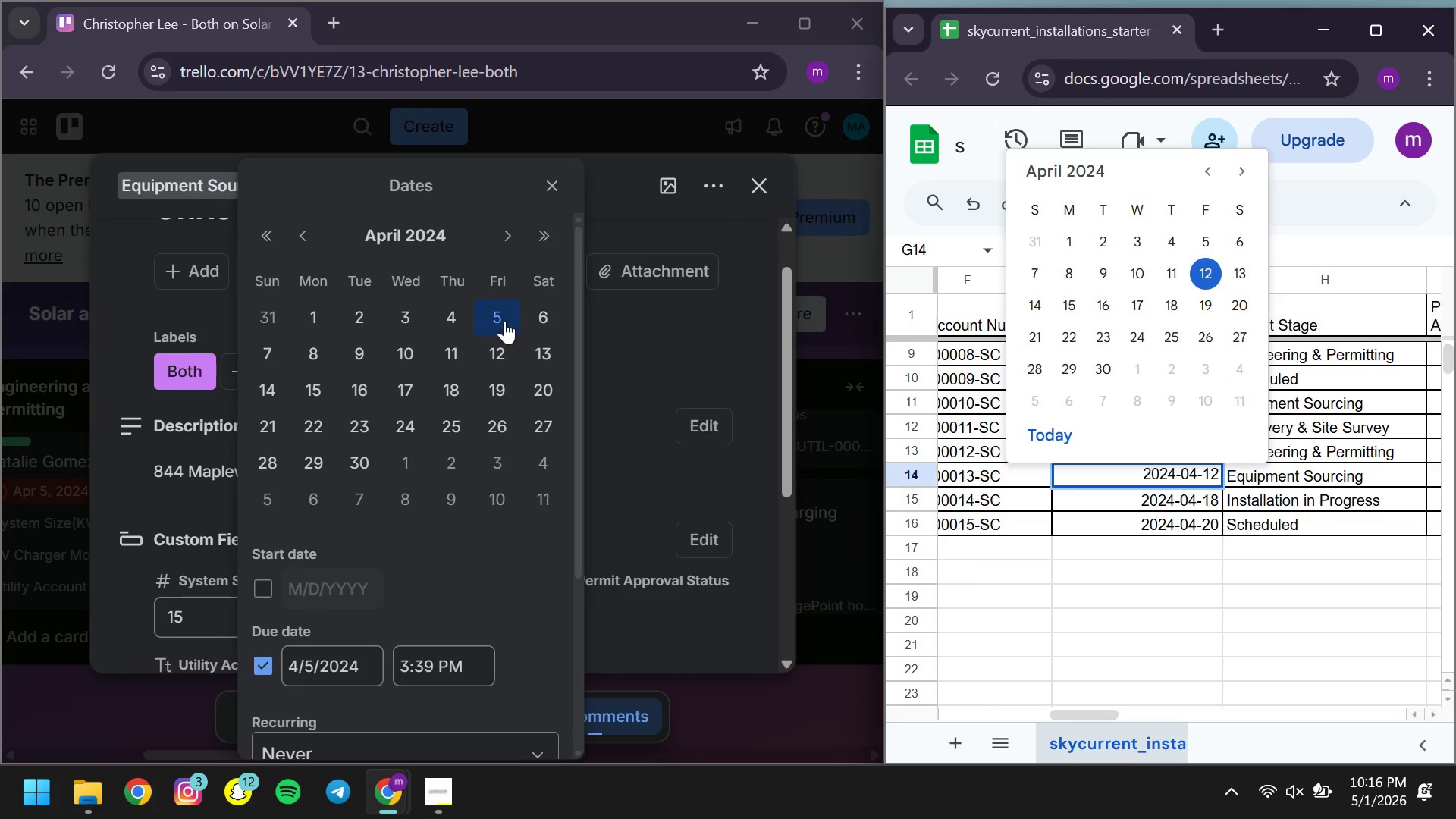 
left_click([491, 359])
 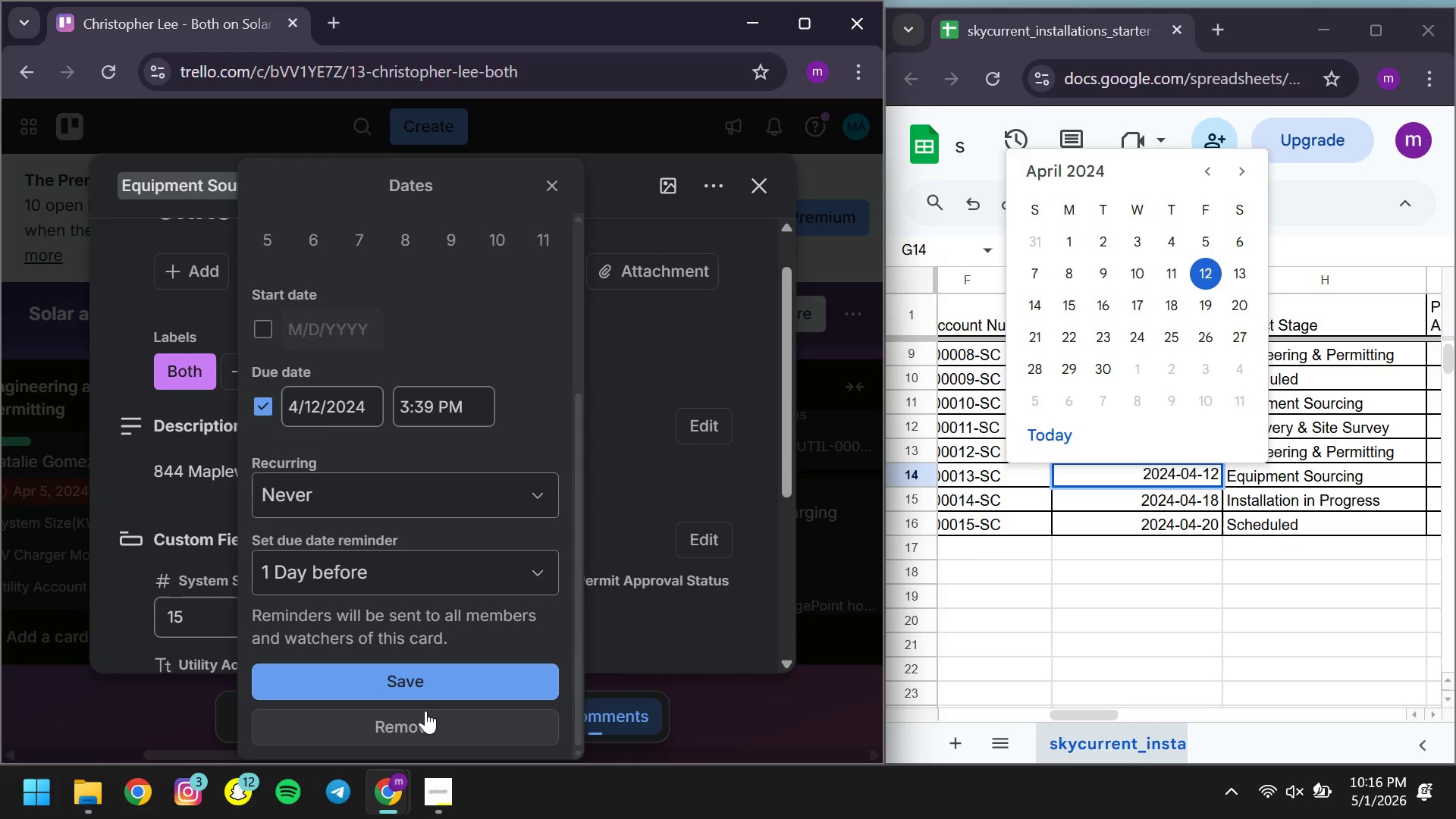 
left_click([391, 688])
 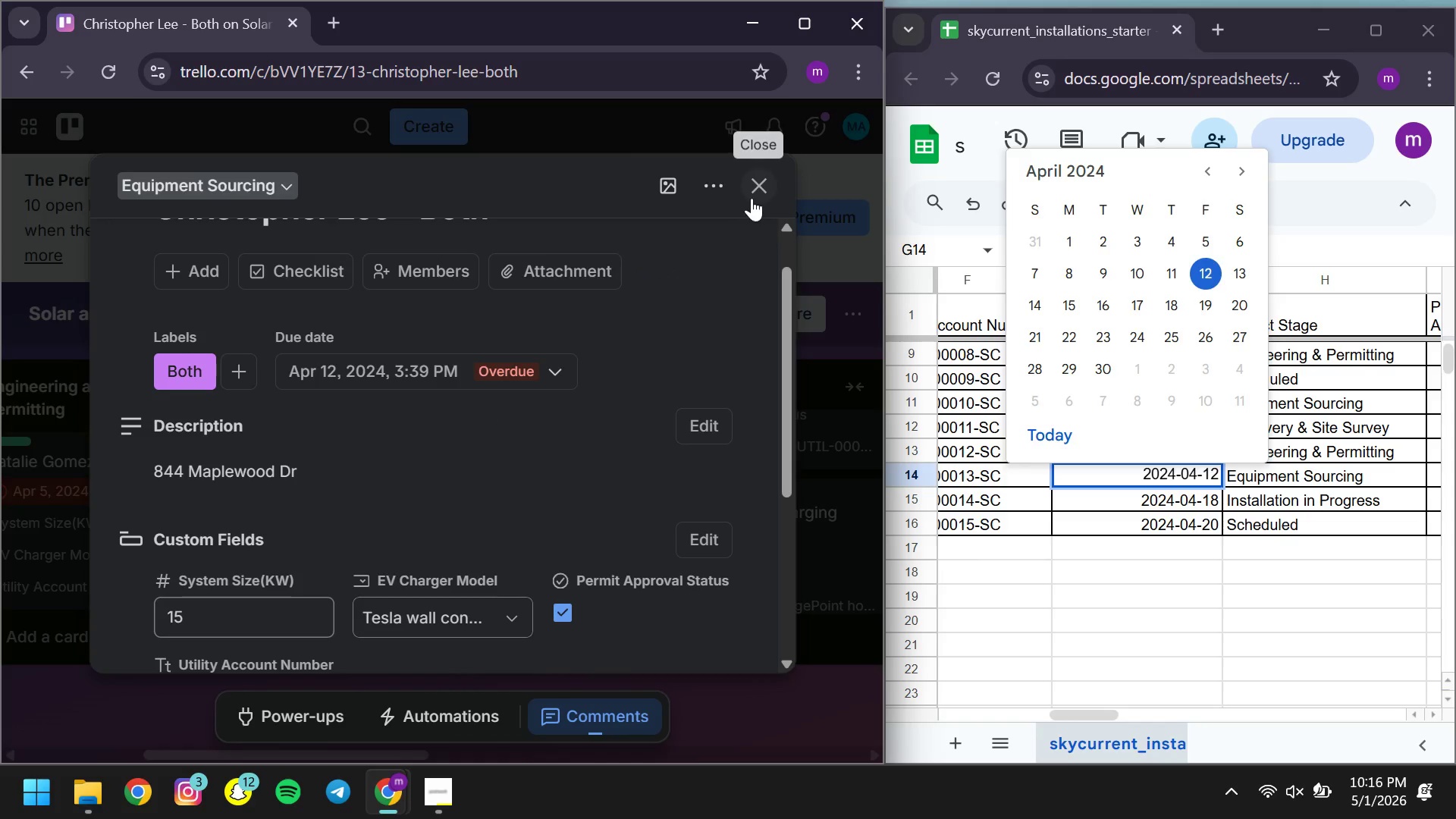 
left_click([754, 193])
 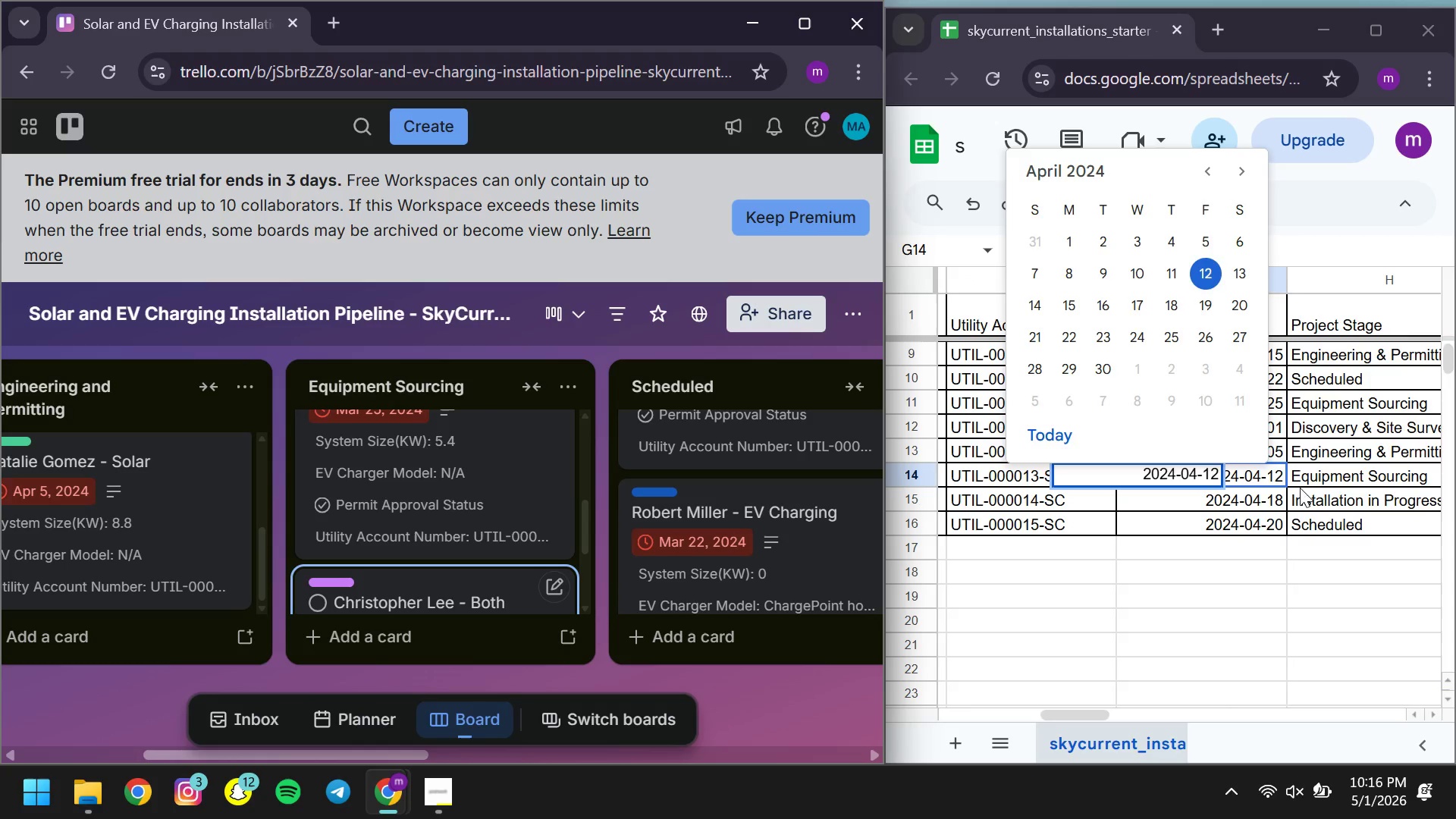 
left_click([1325, 507])
 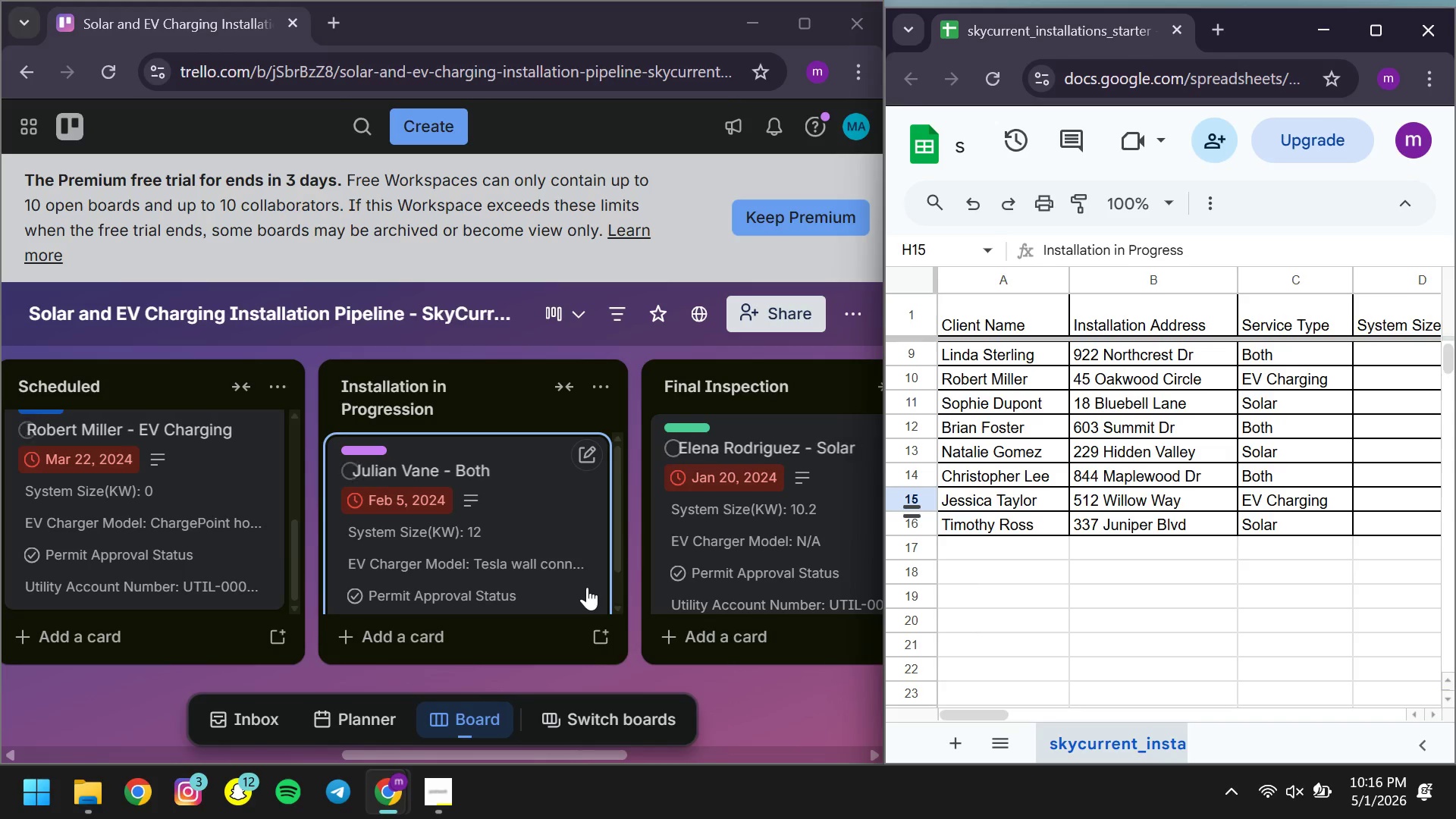 
wait(6.11)
 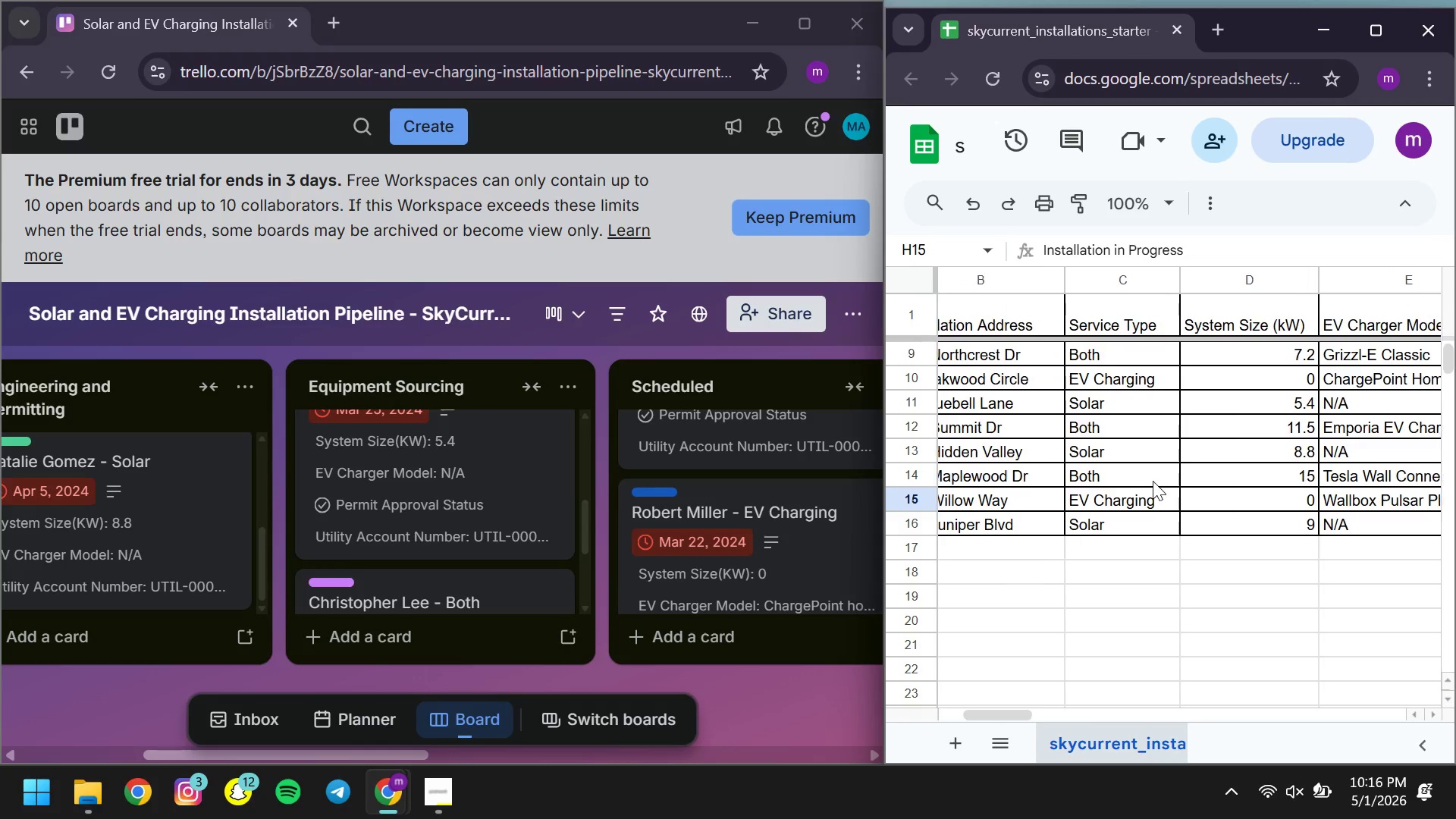 
left_click([457, 632])
 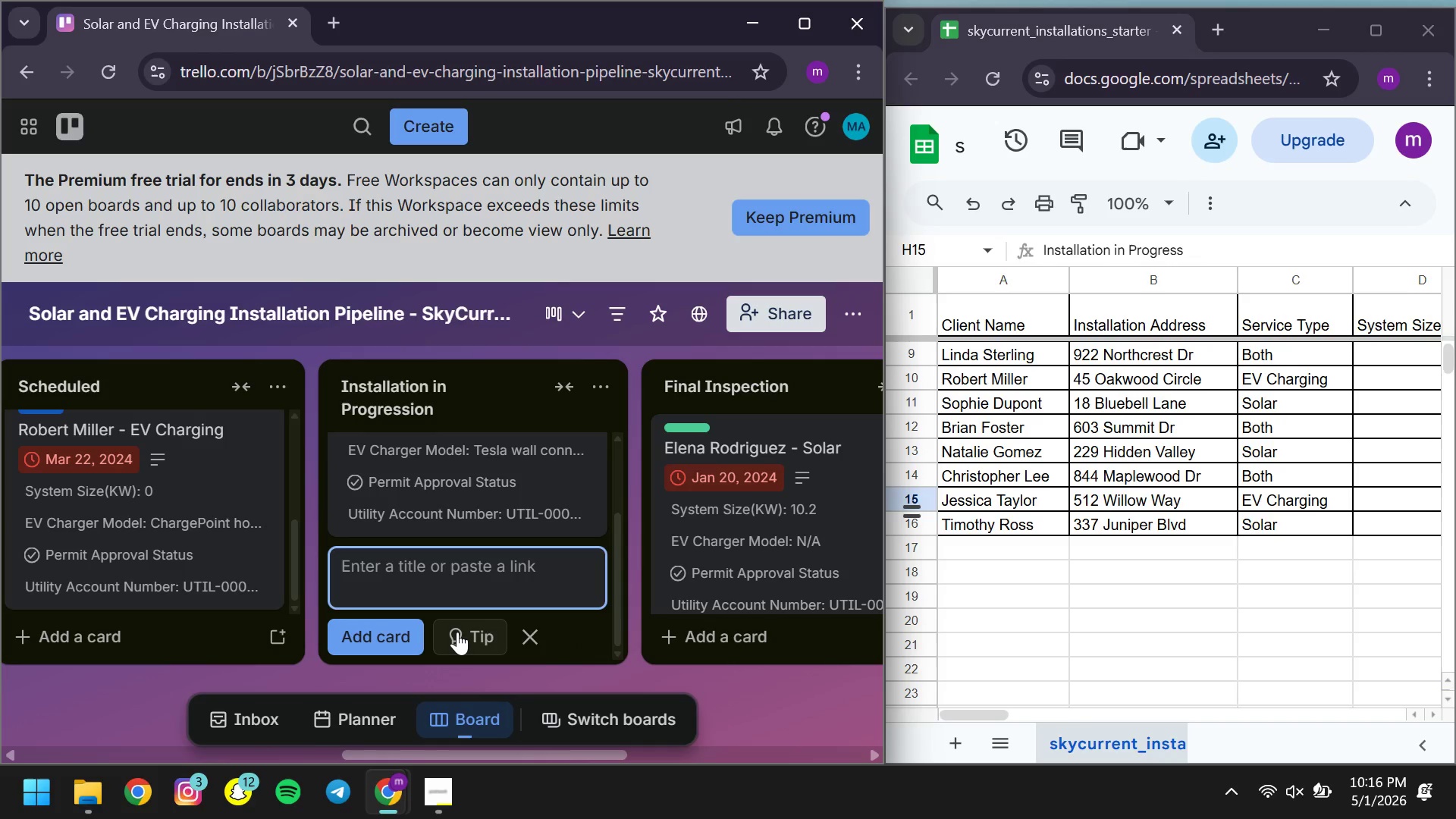 
type(Jessica Taylor - Ev Charging )
 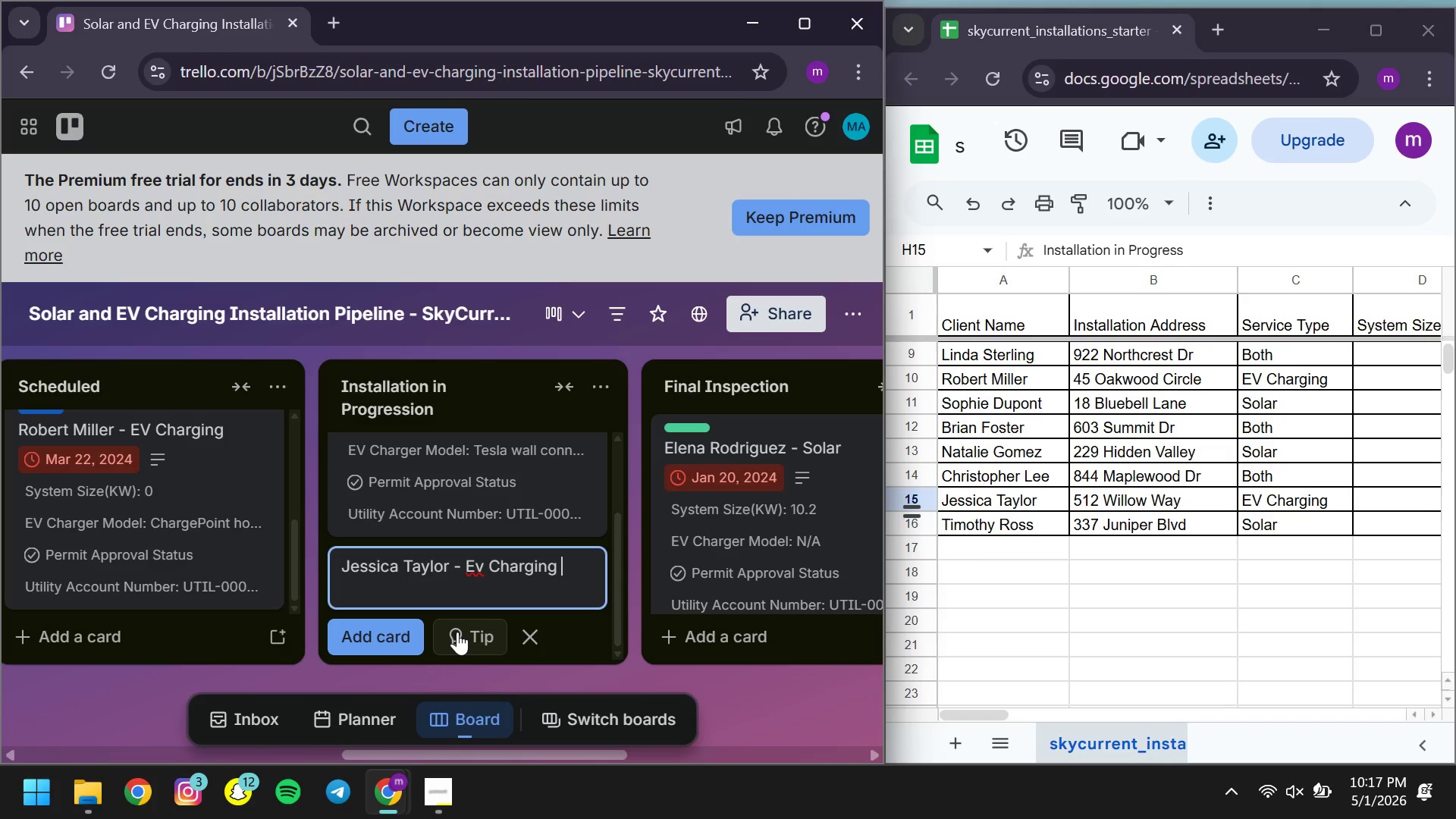 
wait(7.11)
 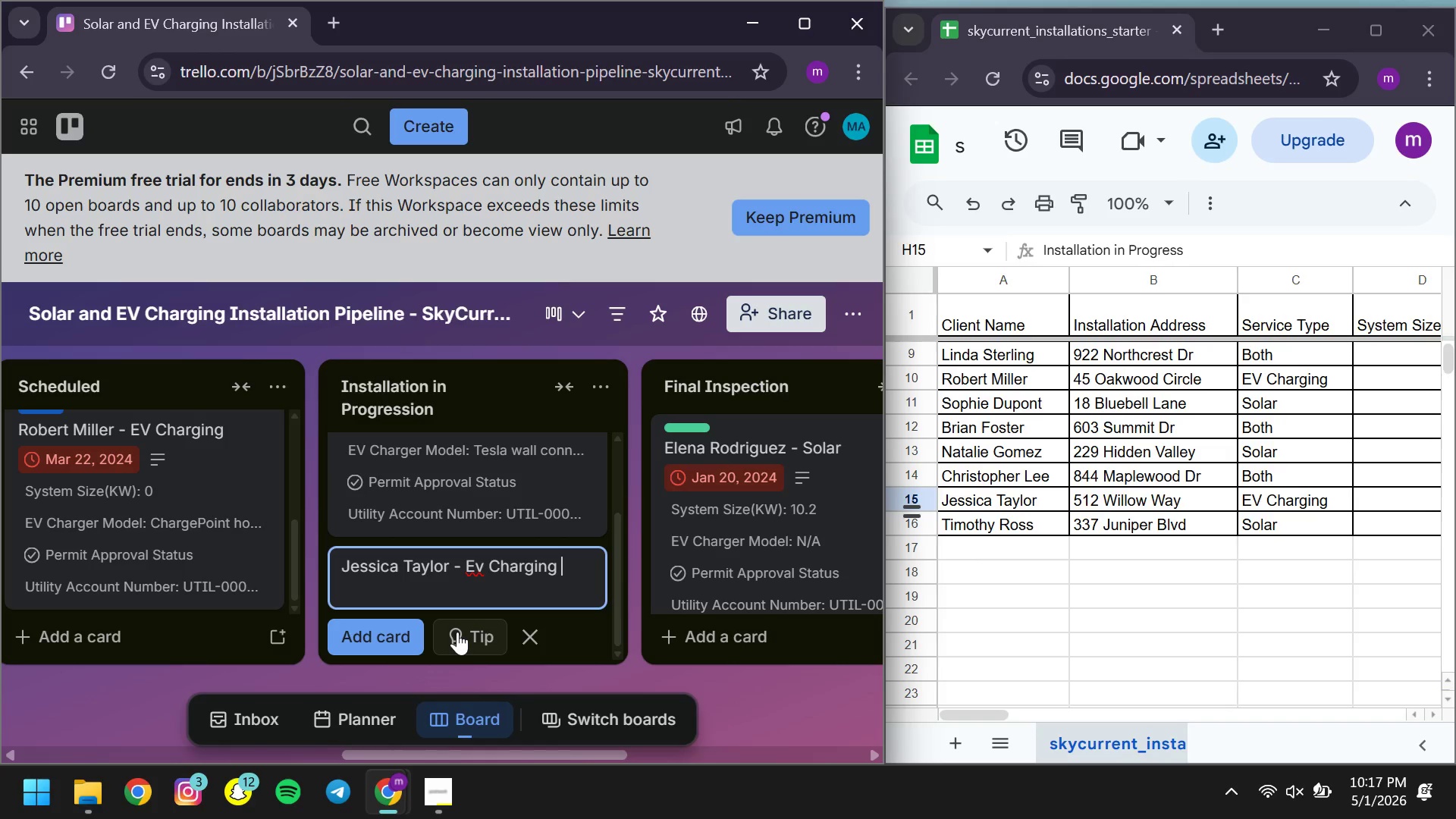 
left_click([384, 647])
 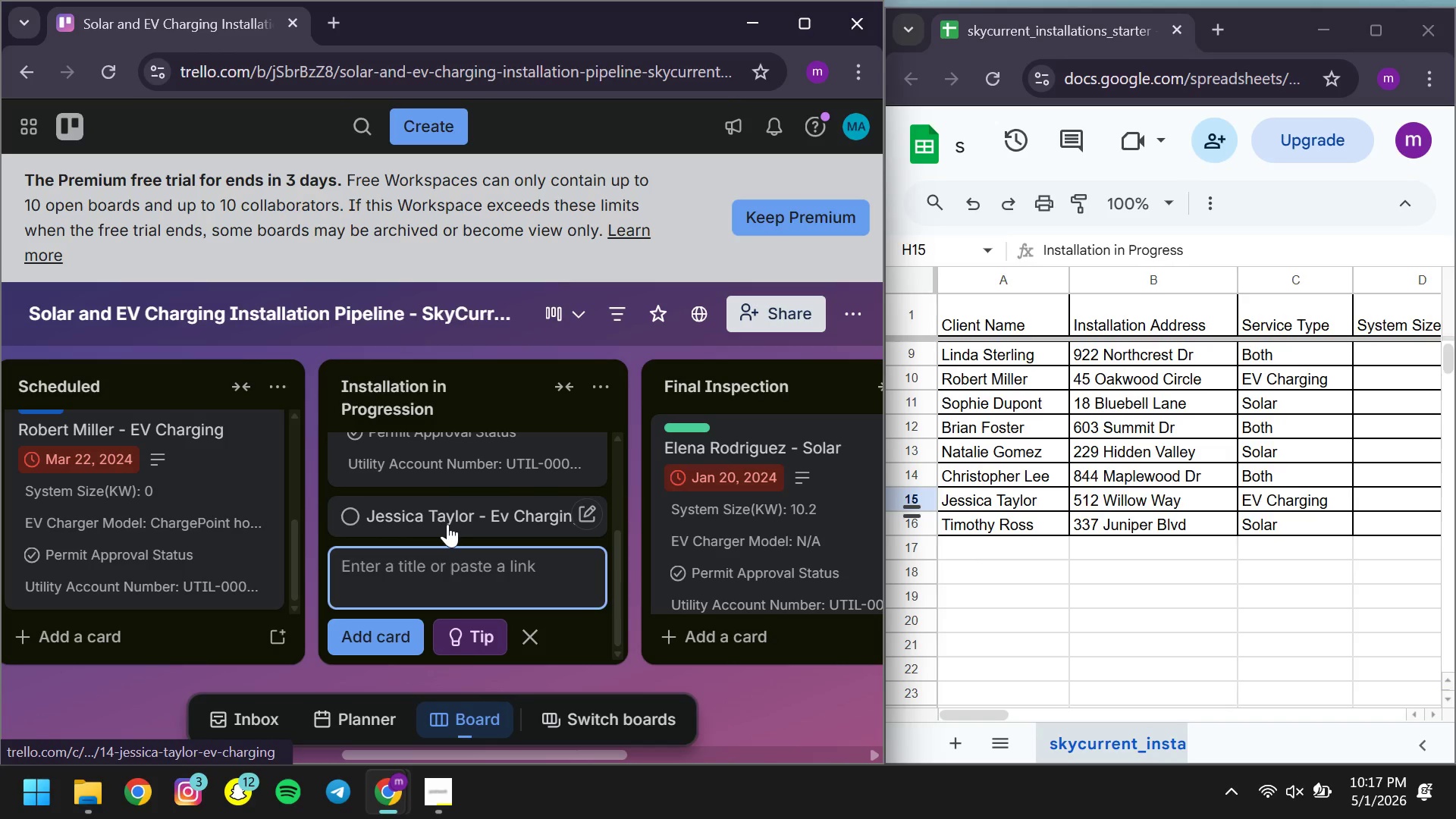 
left_click([447, 524])
 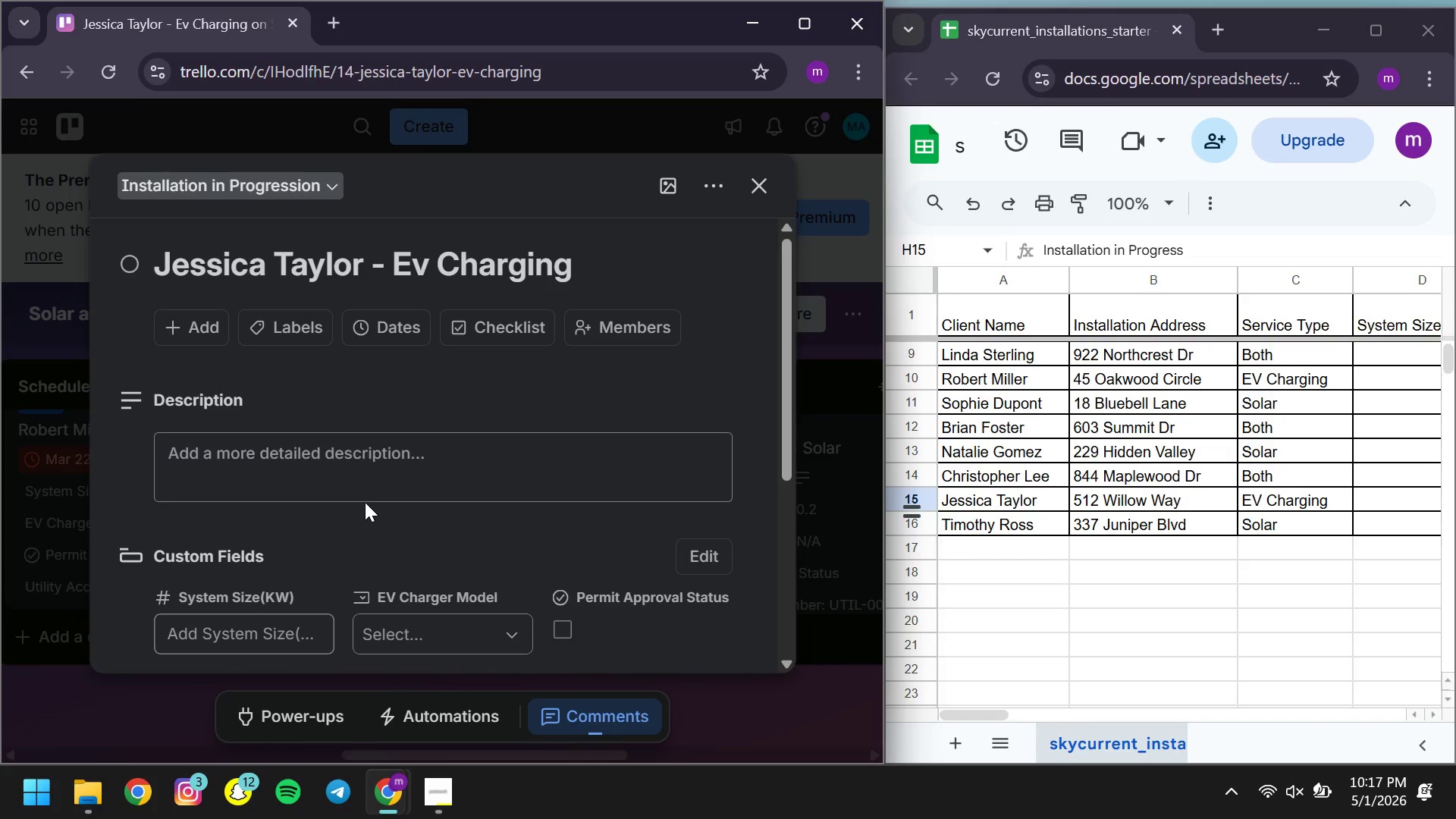 
left_click([304, 469])
 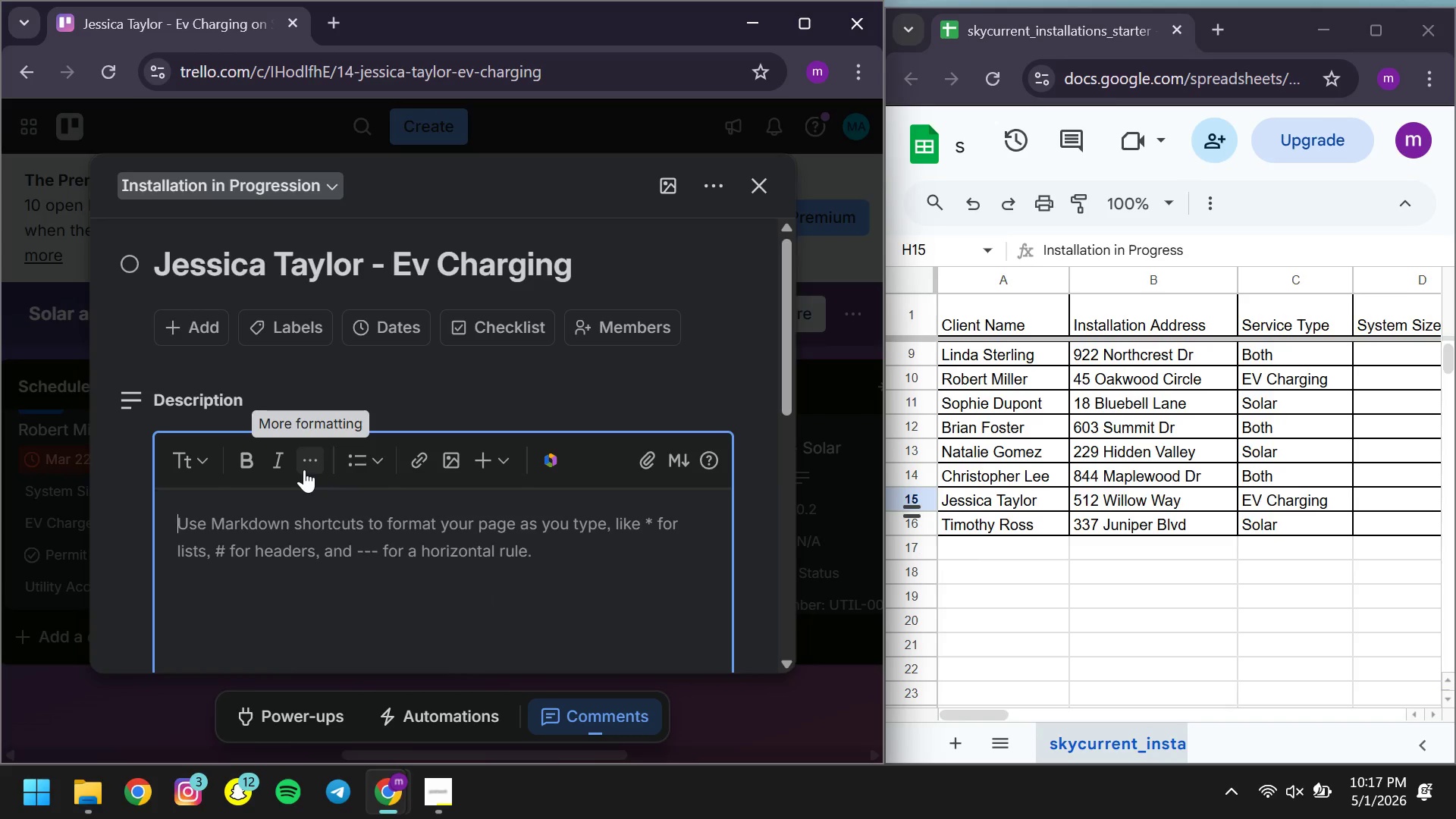 
type(512 Willow Way )
 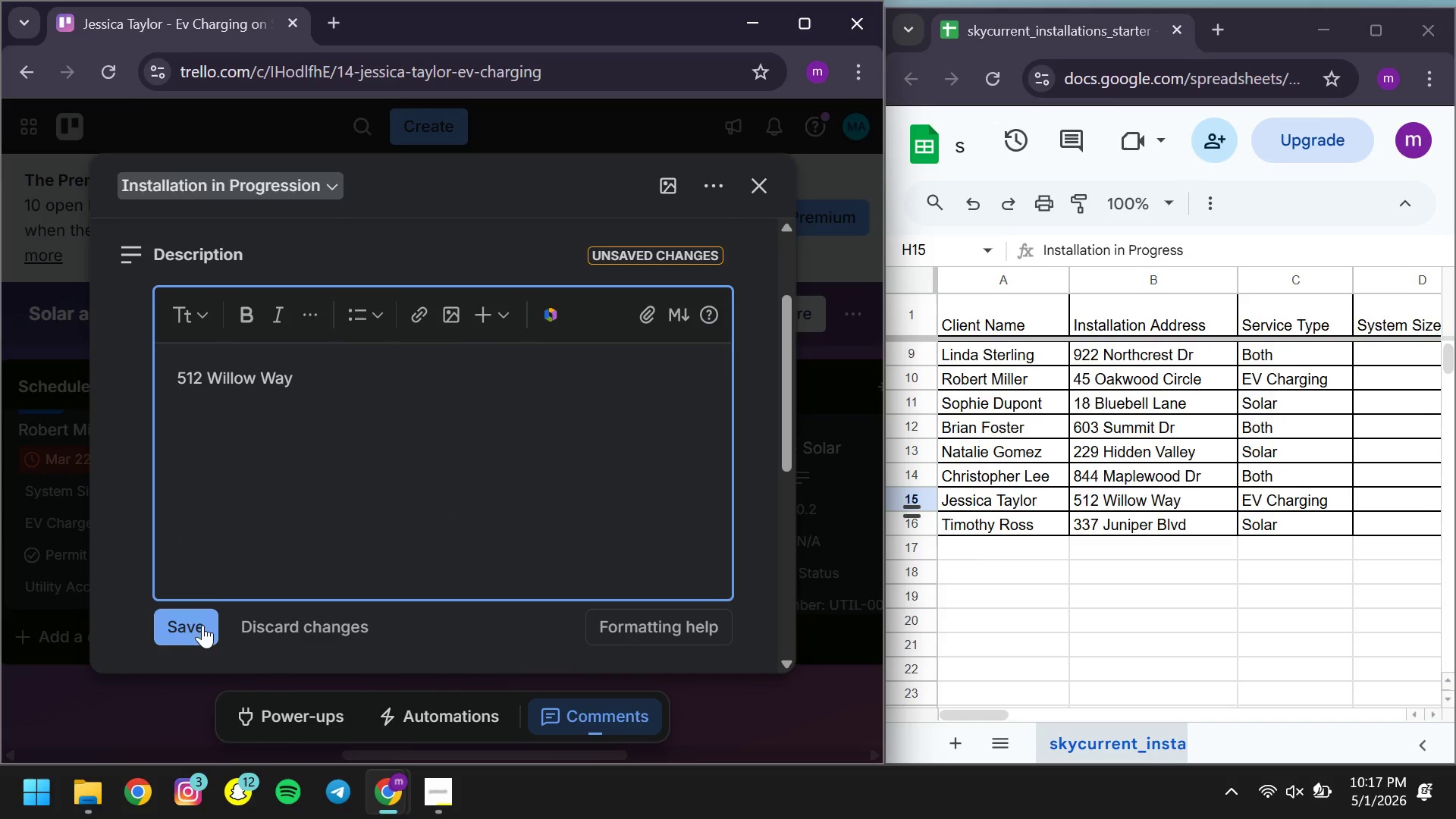 
left_click([182, 625])
 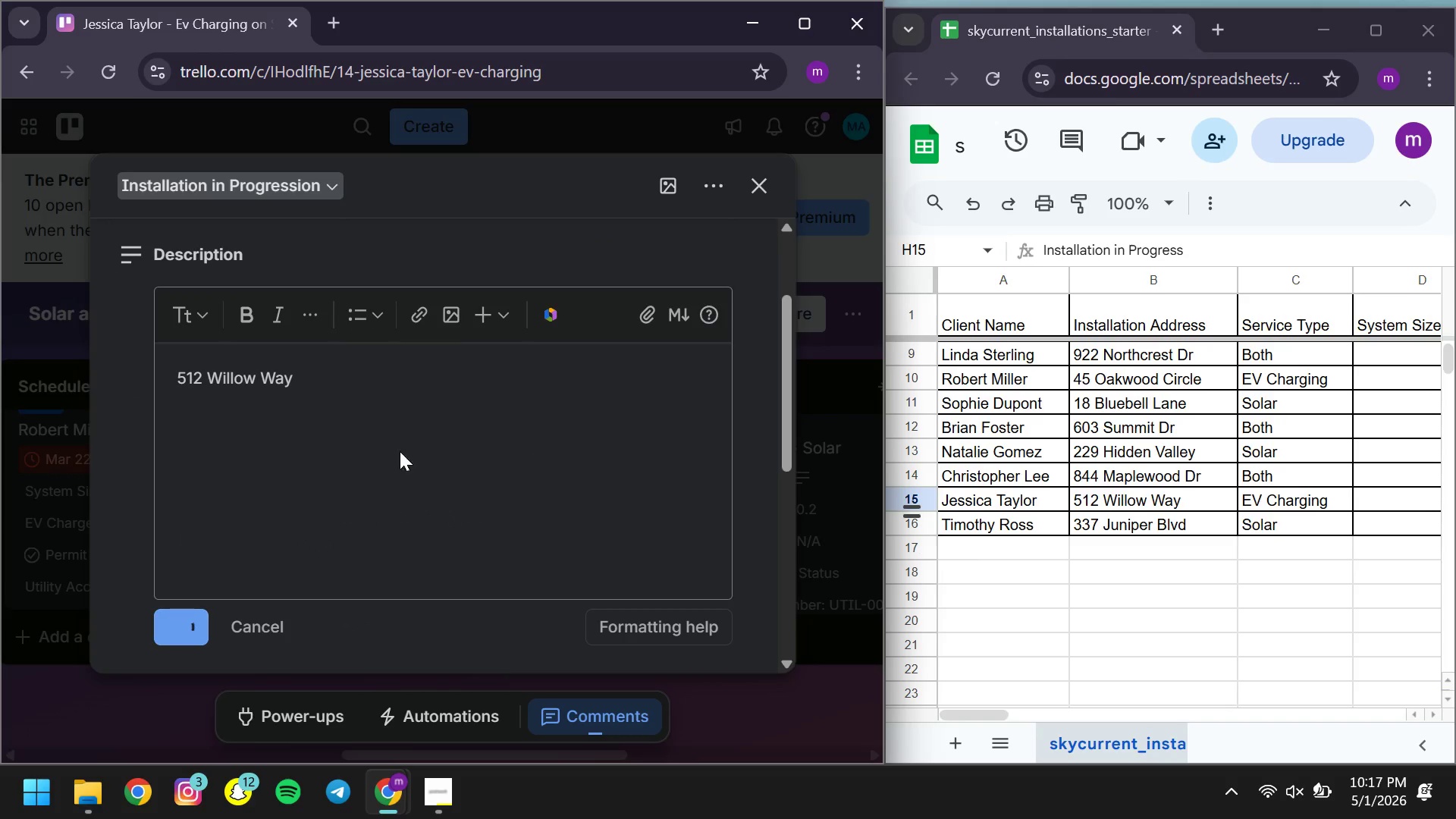 
mouse_move([390, 447])
 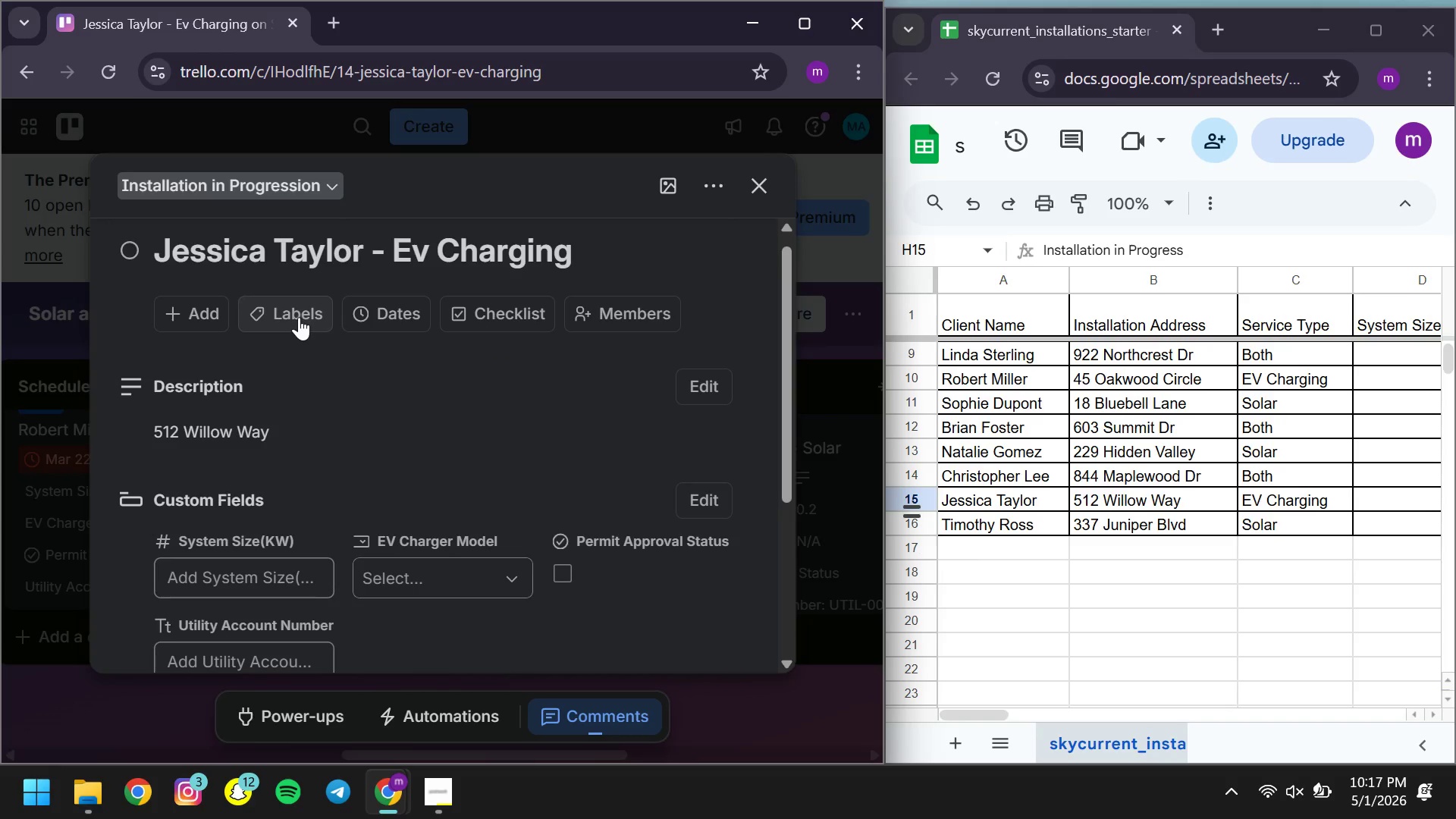 
left_click([299, 317])
 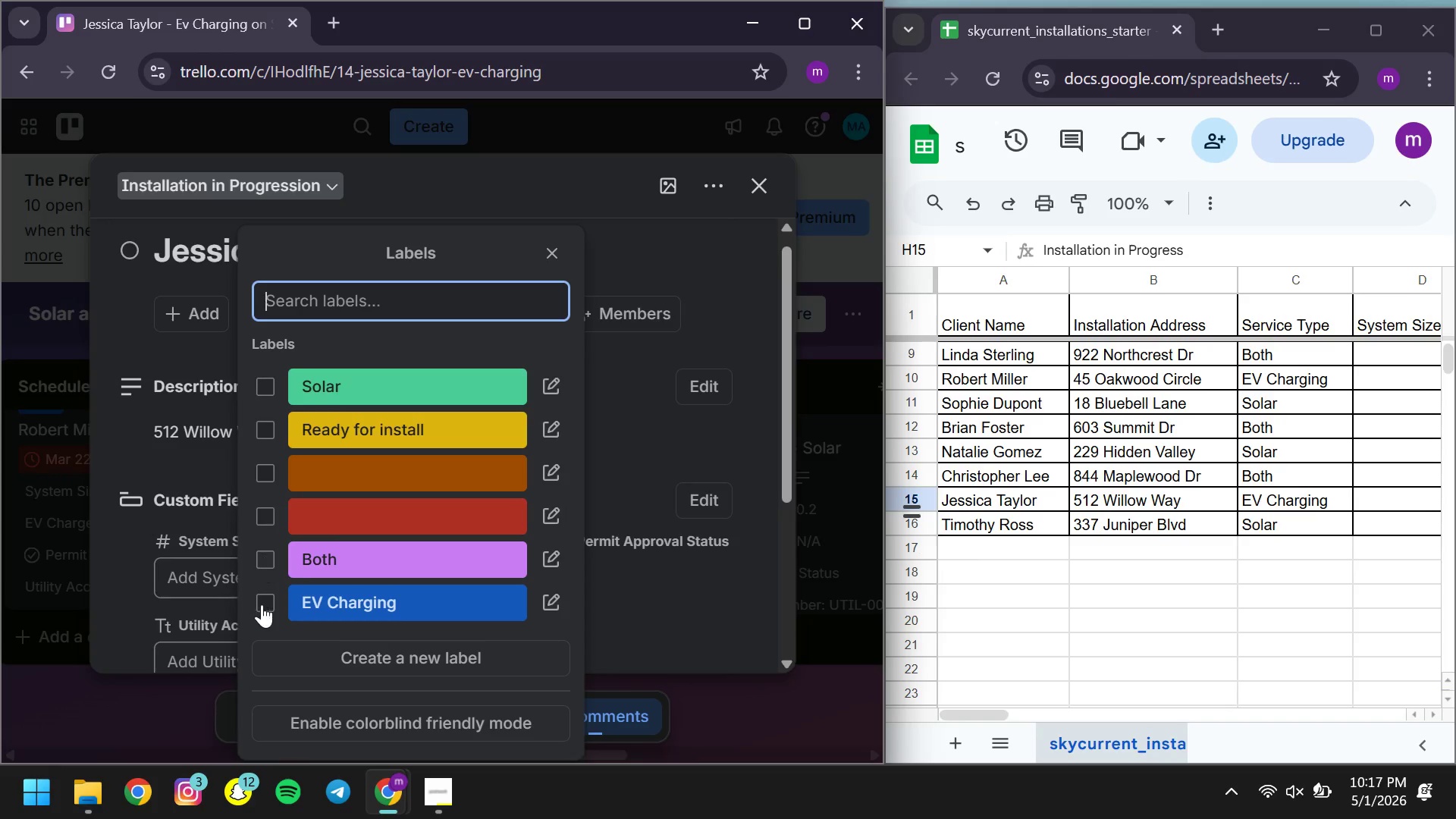 
left_click([262, 613])
 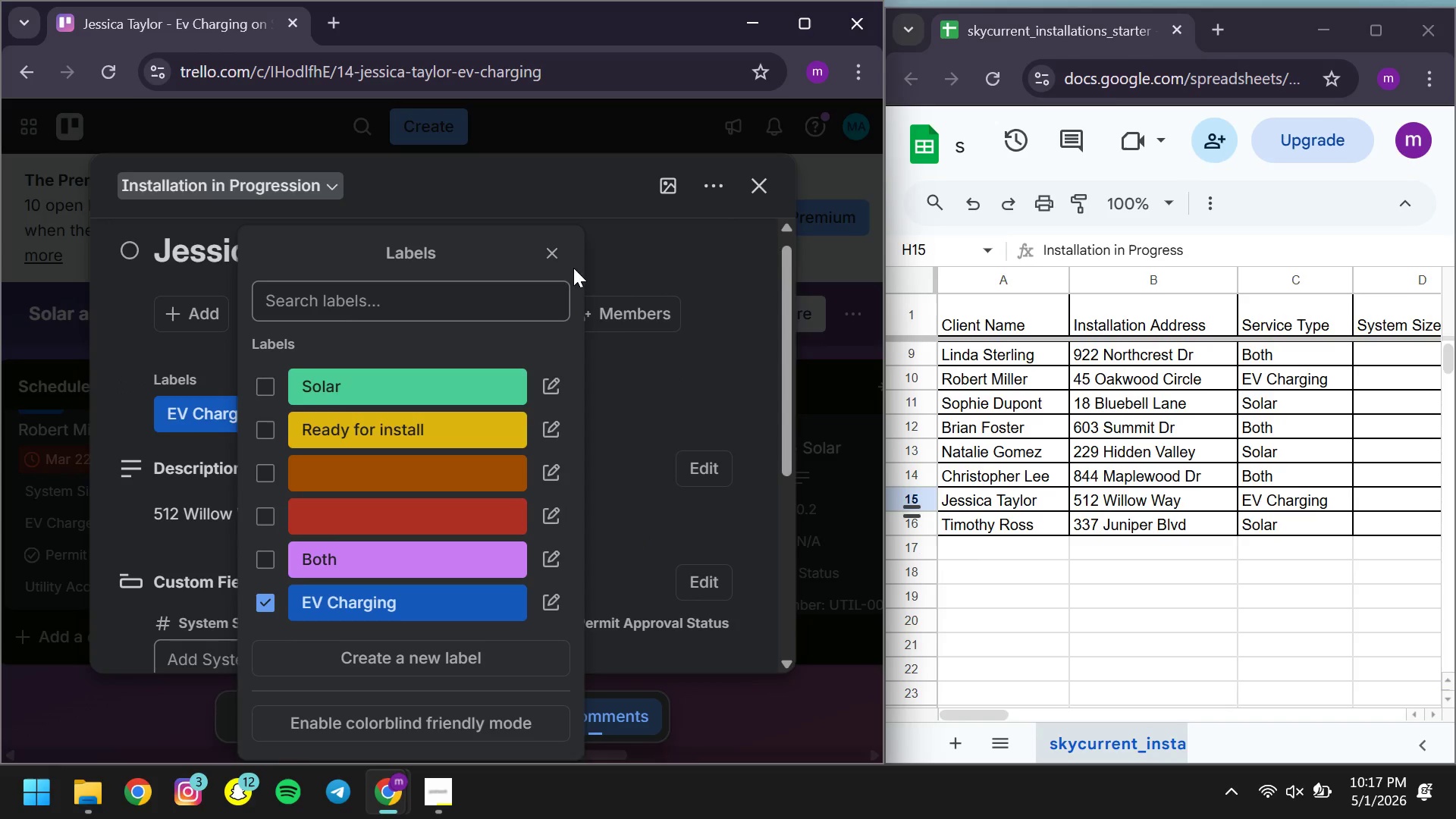 
left_click([555, 259])
 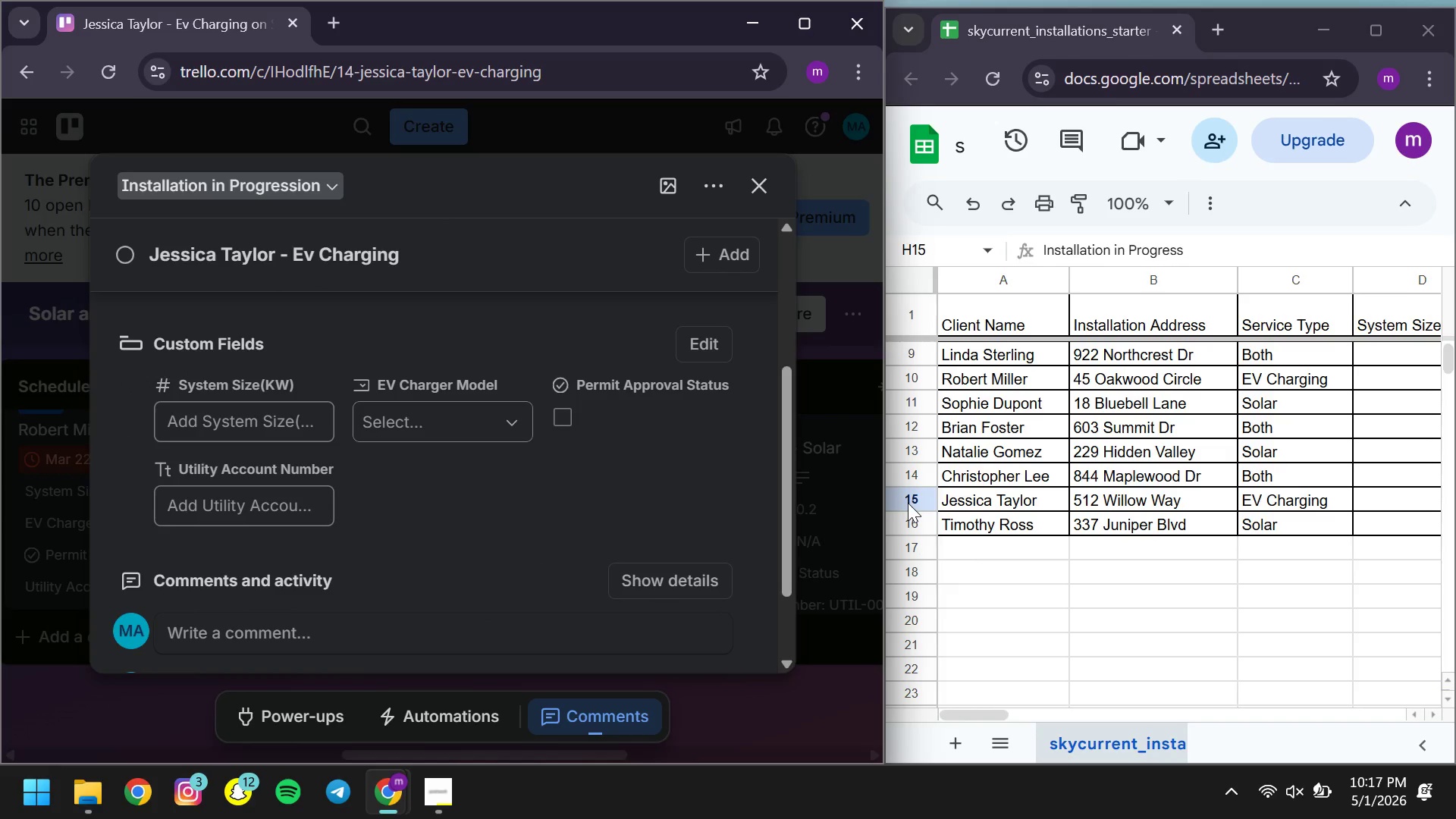 
left_click([908, 503])
 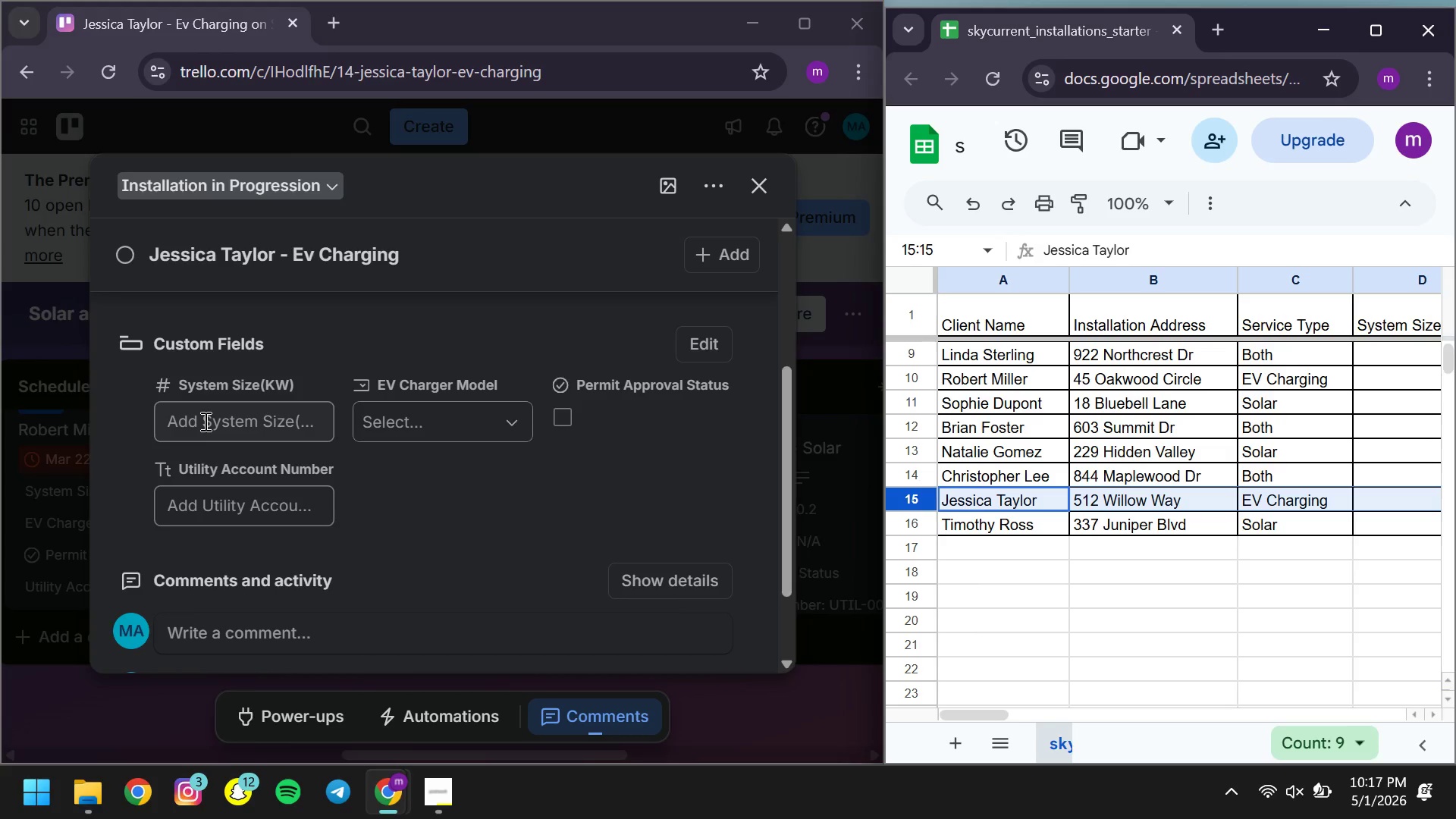 
left_click([204, 421])
 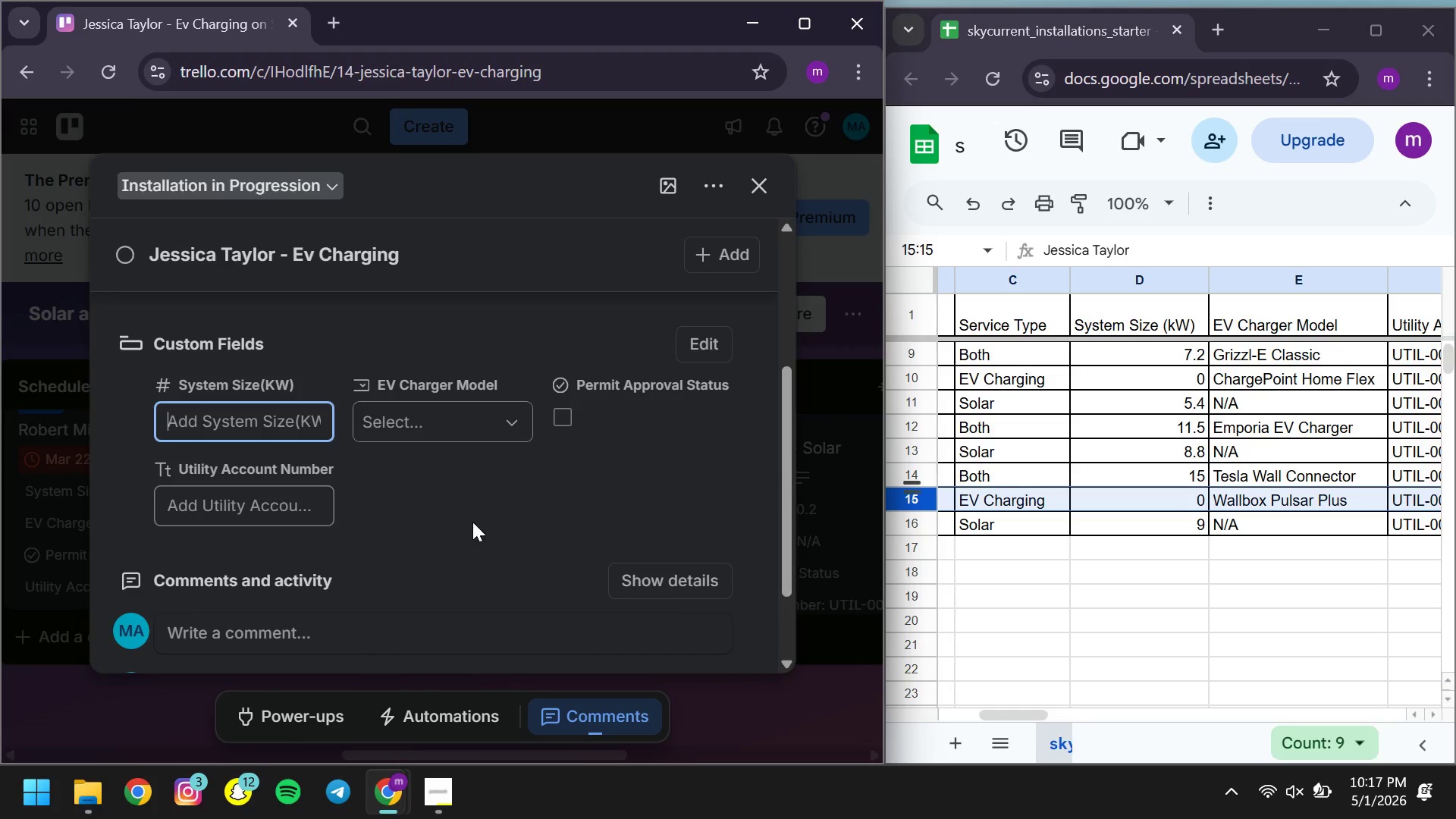 
key(0)
 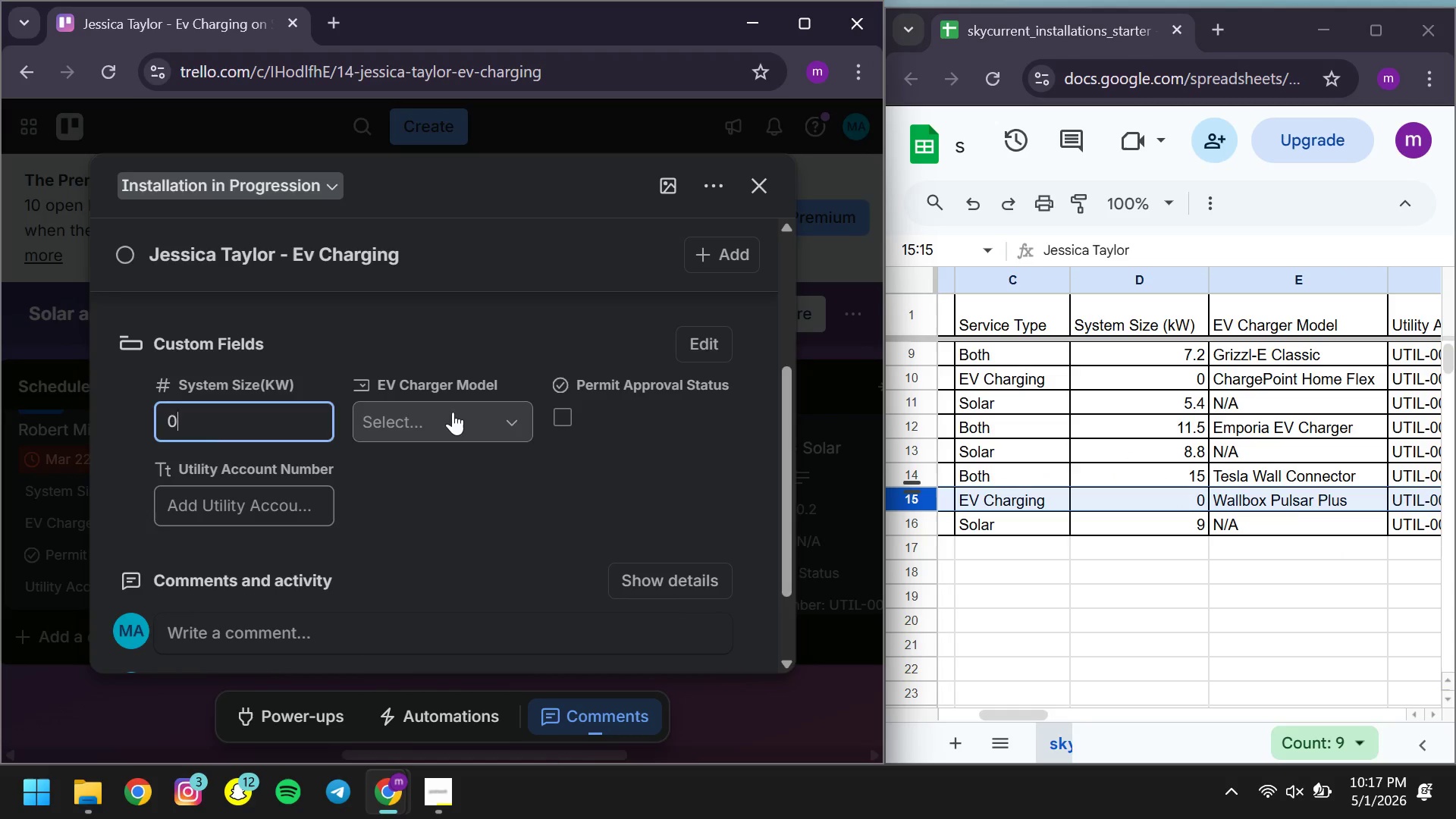 
left_click([453, 412])
 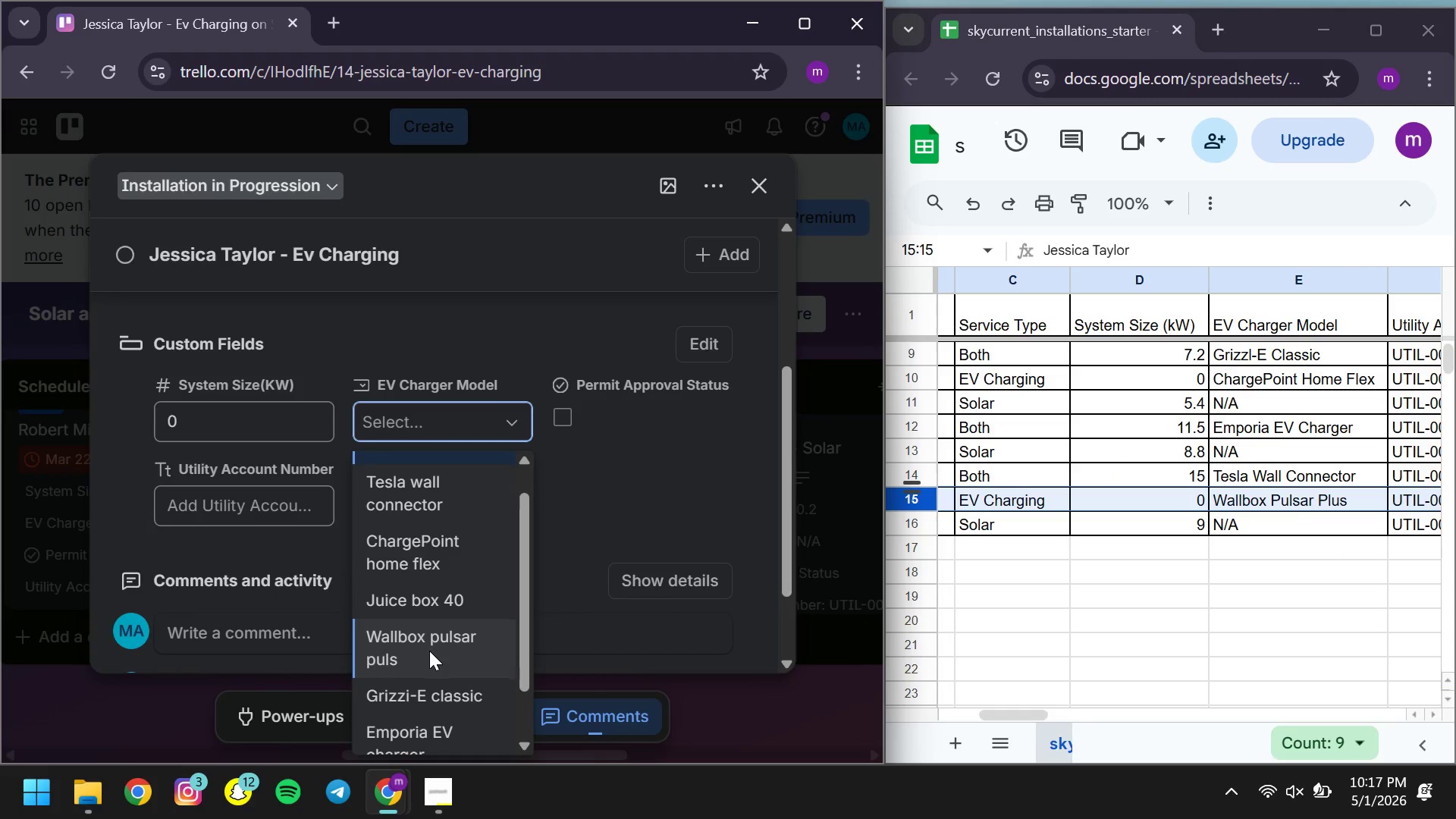 
left_click([429, 651])
 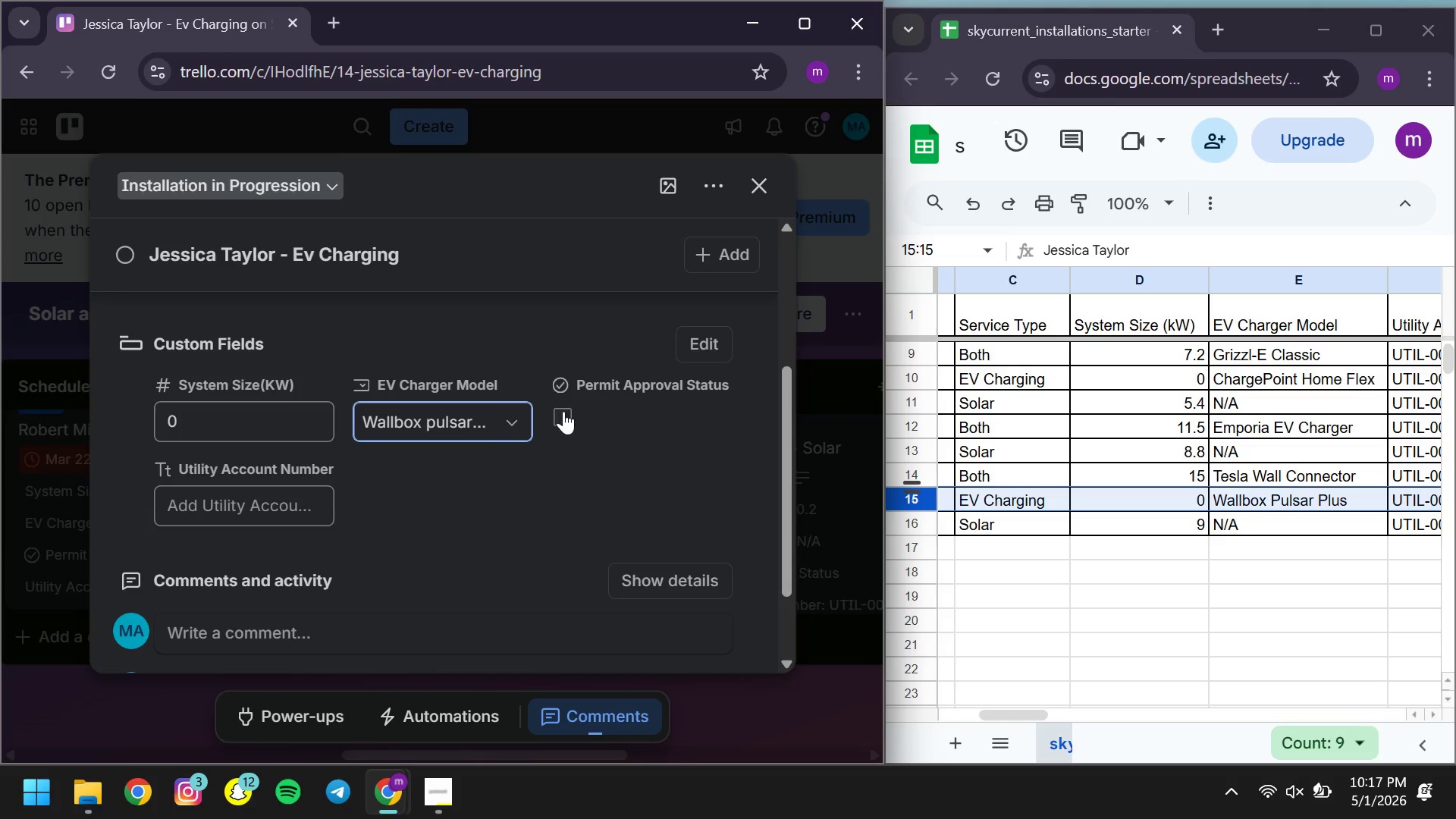 
left_click([563, 413])
 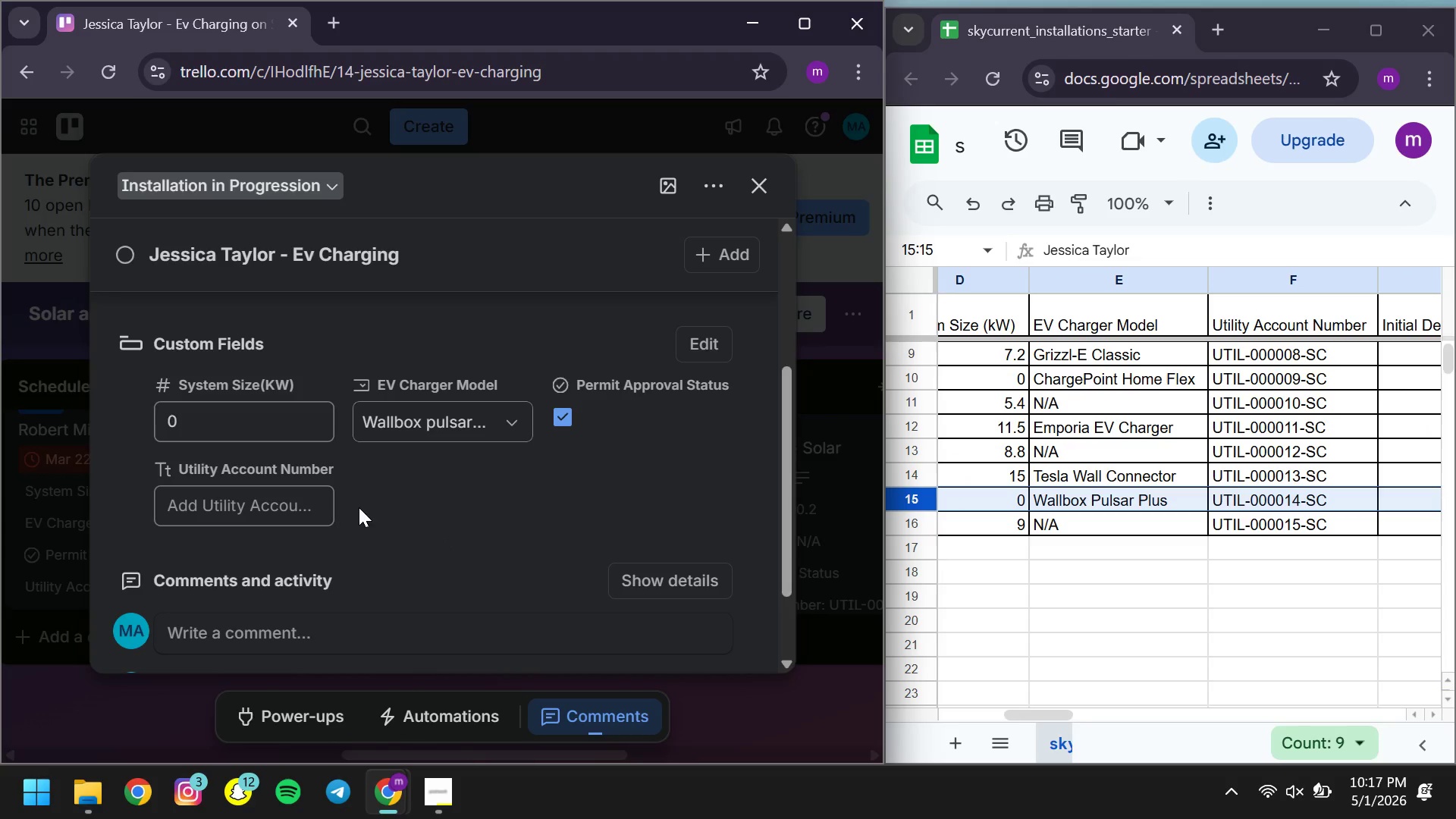 
left_click([259, 494])
 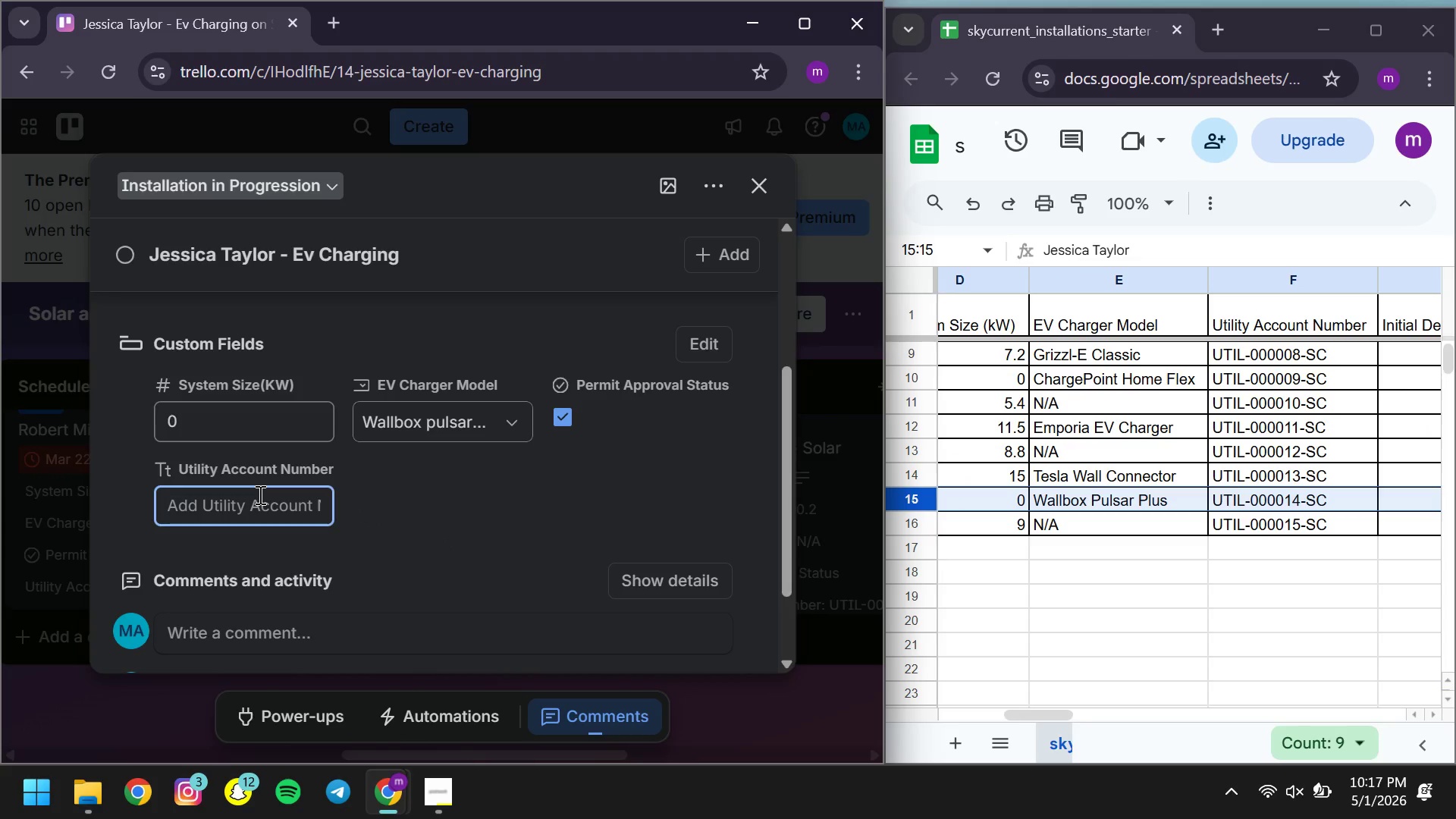 
key(Control+V)
 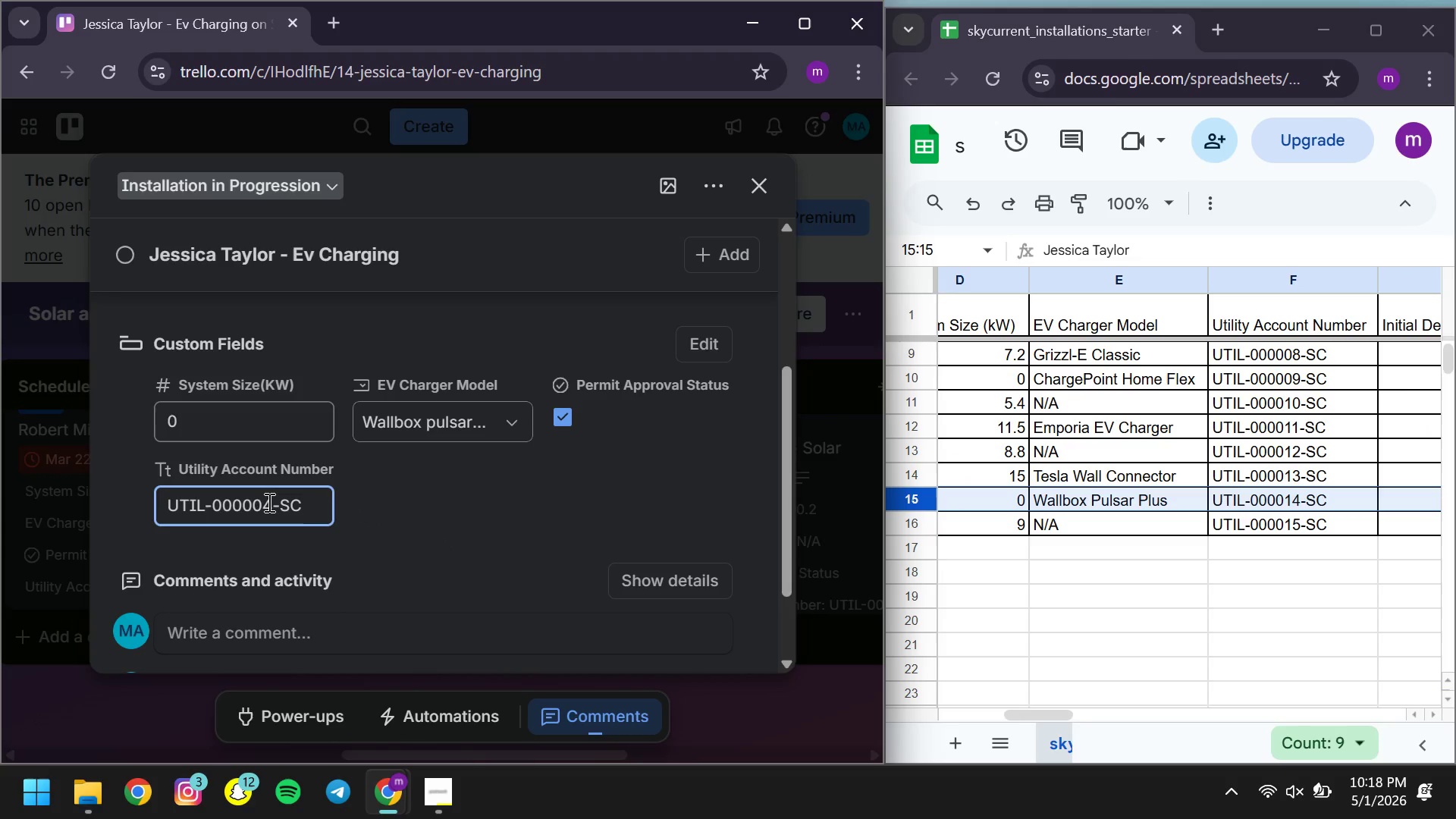 
left_click([268, 502])
 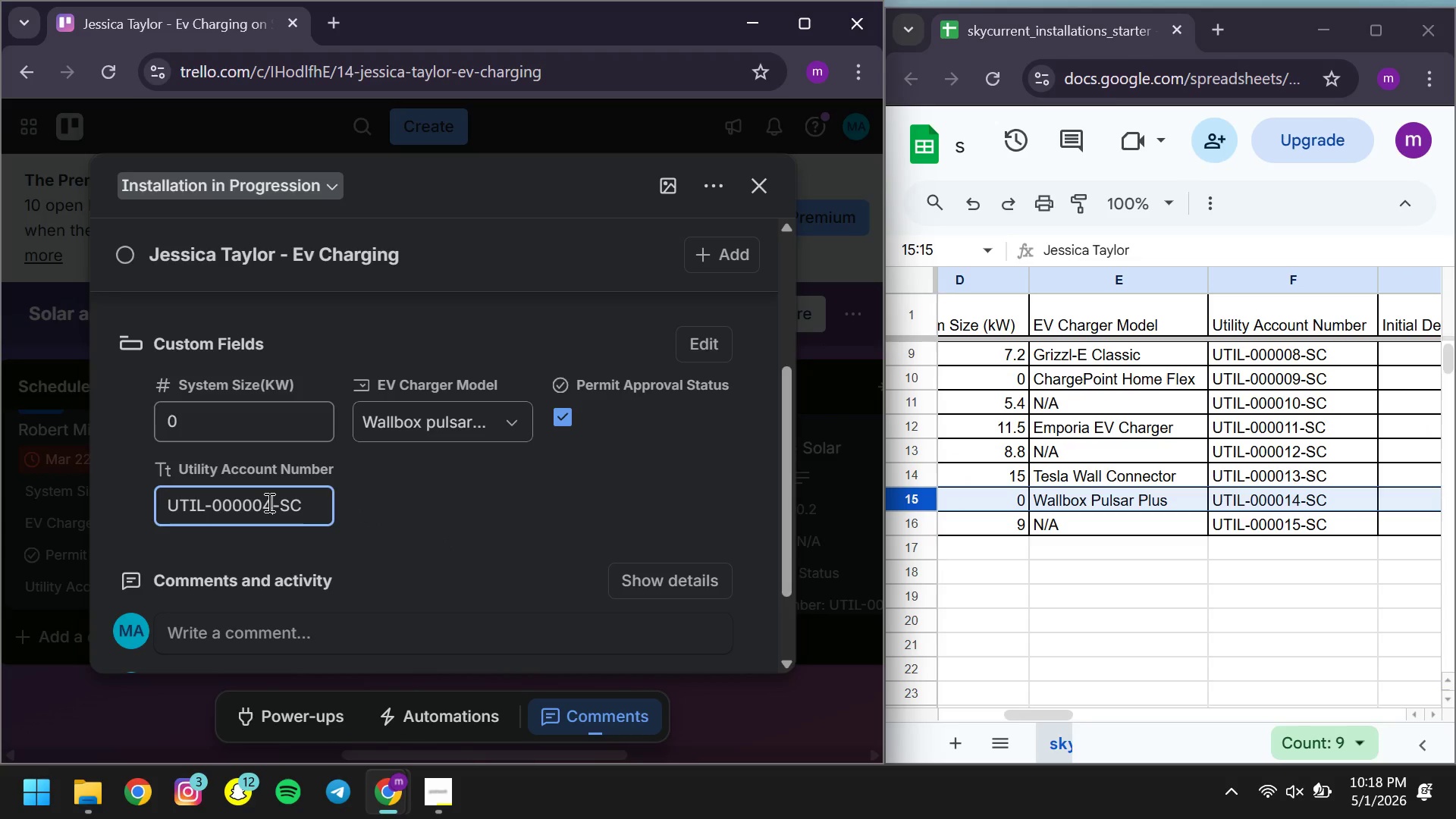 
key(ArrowLeft)
 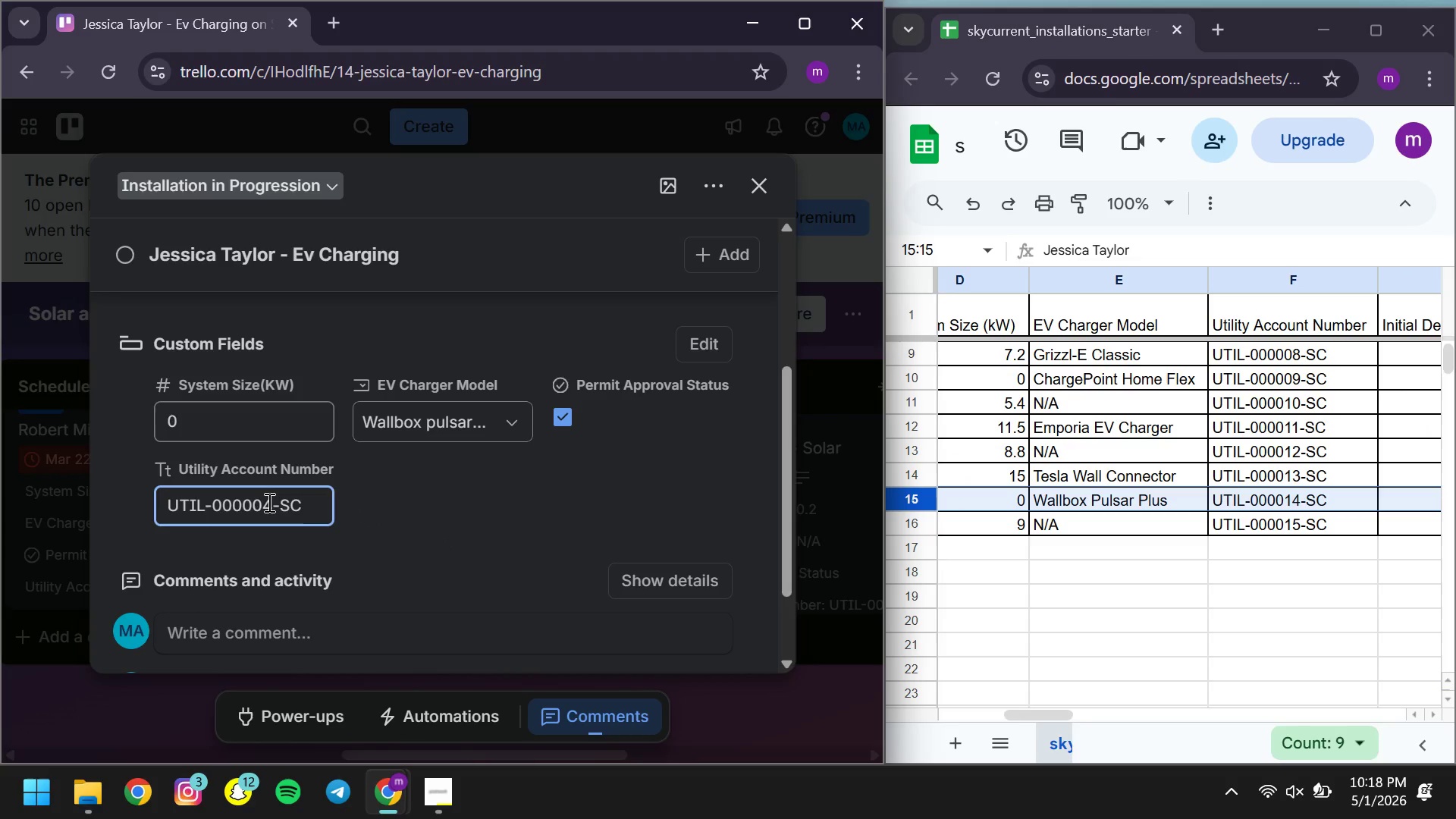 
key(Backspace)
 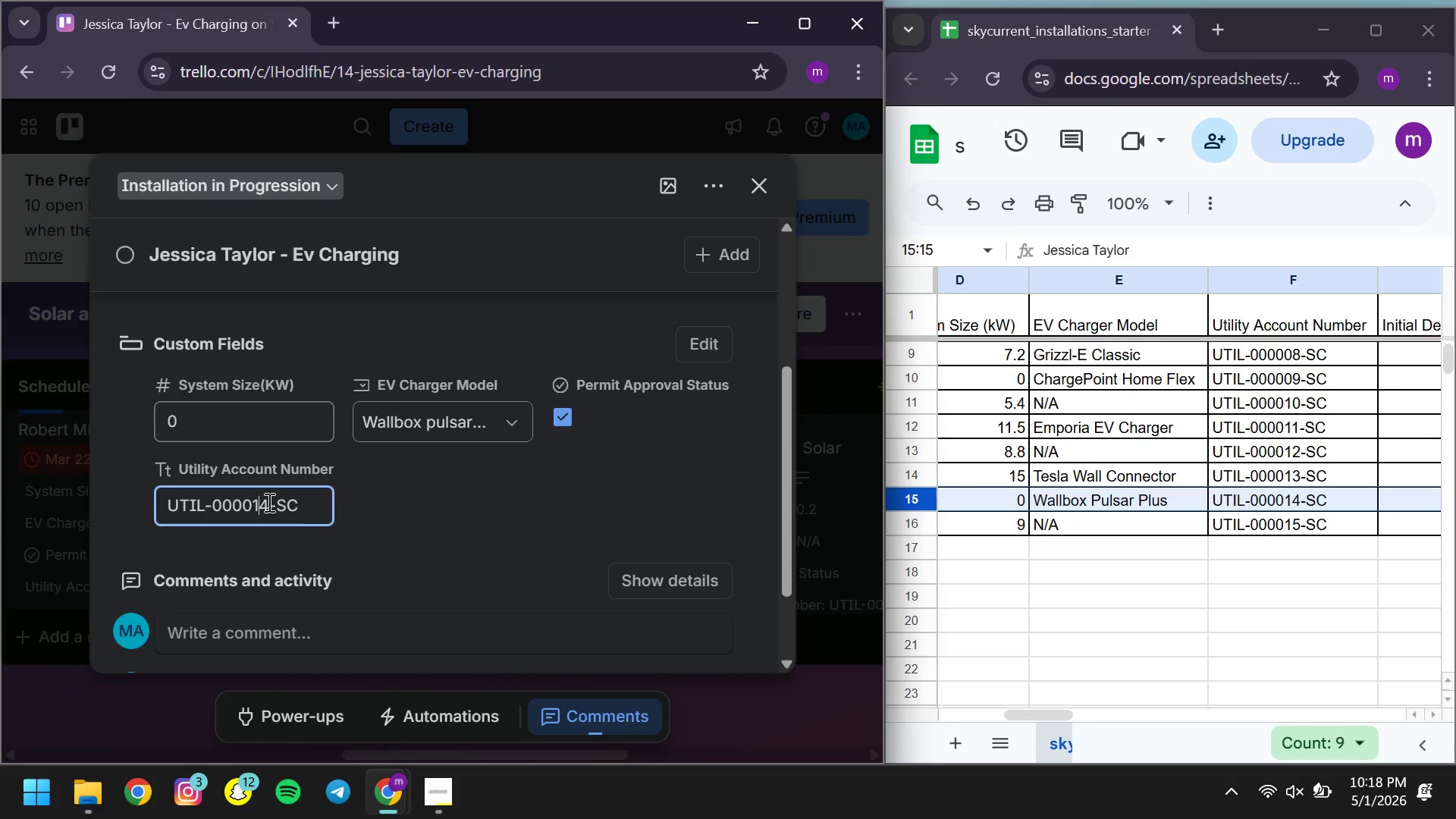 
key(1)
 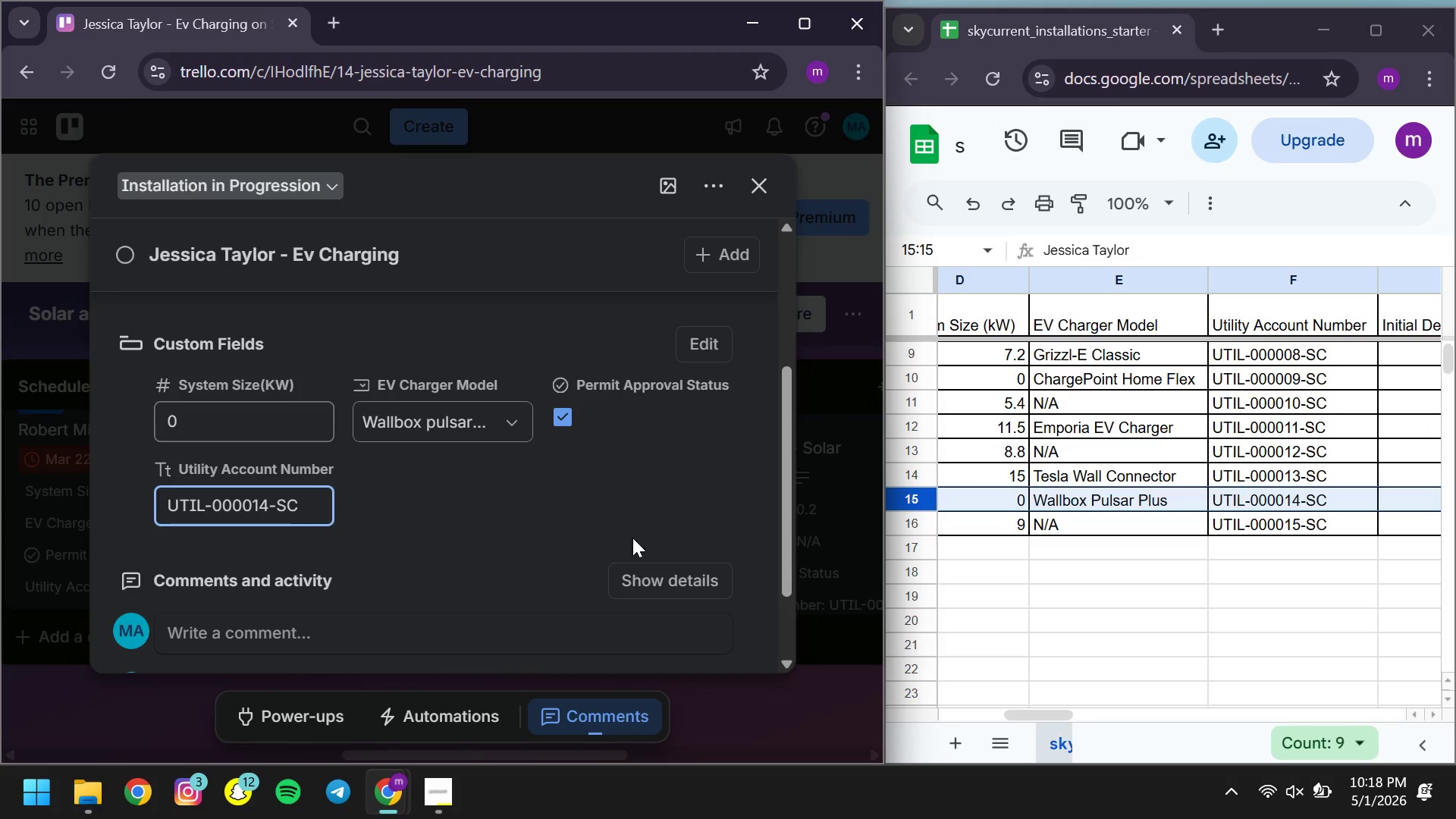 
mouse_move([674, 513])
 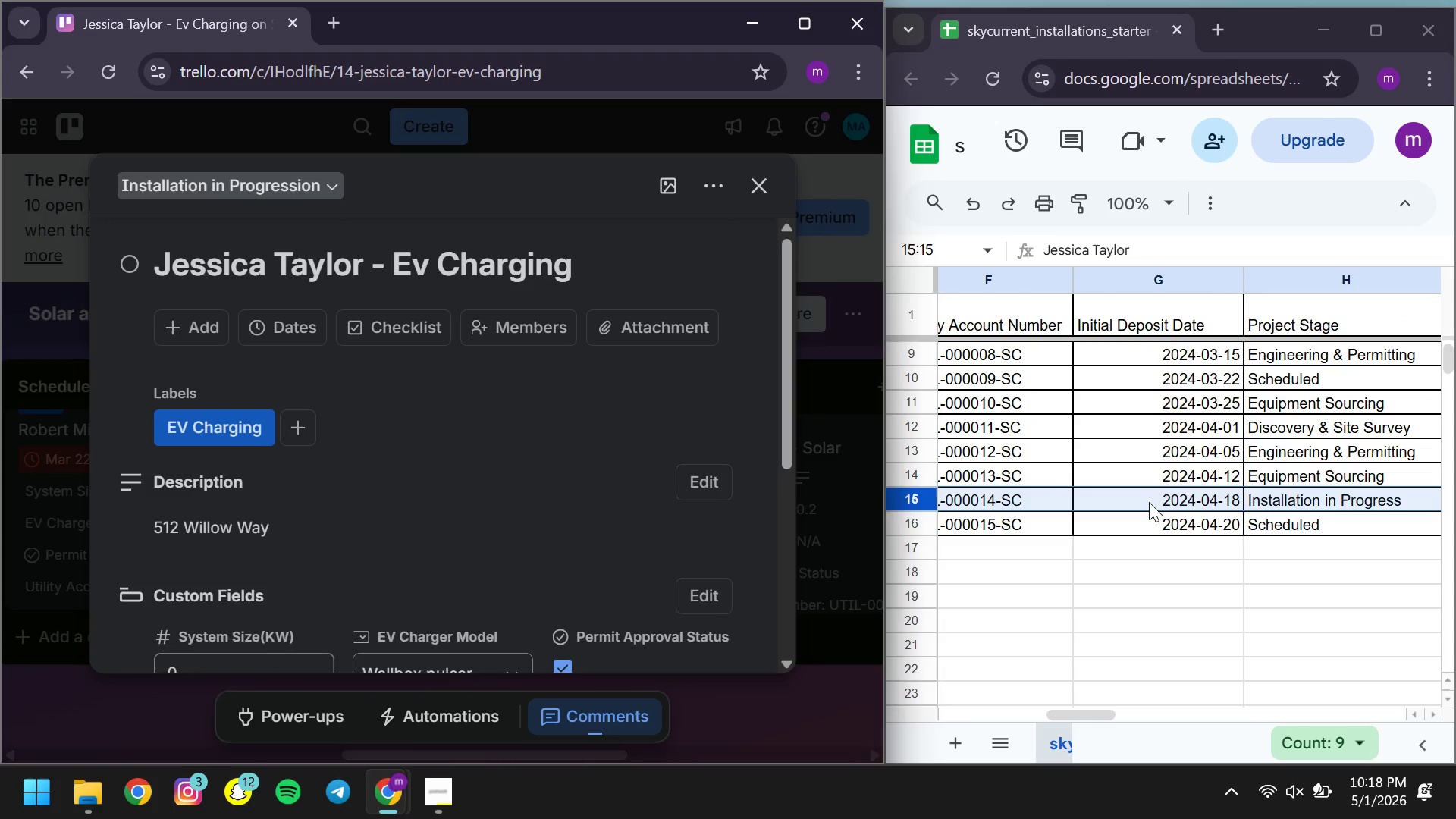 
double_click([1149, 502])
 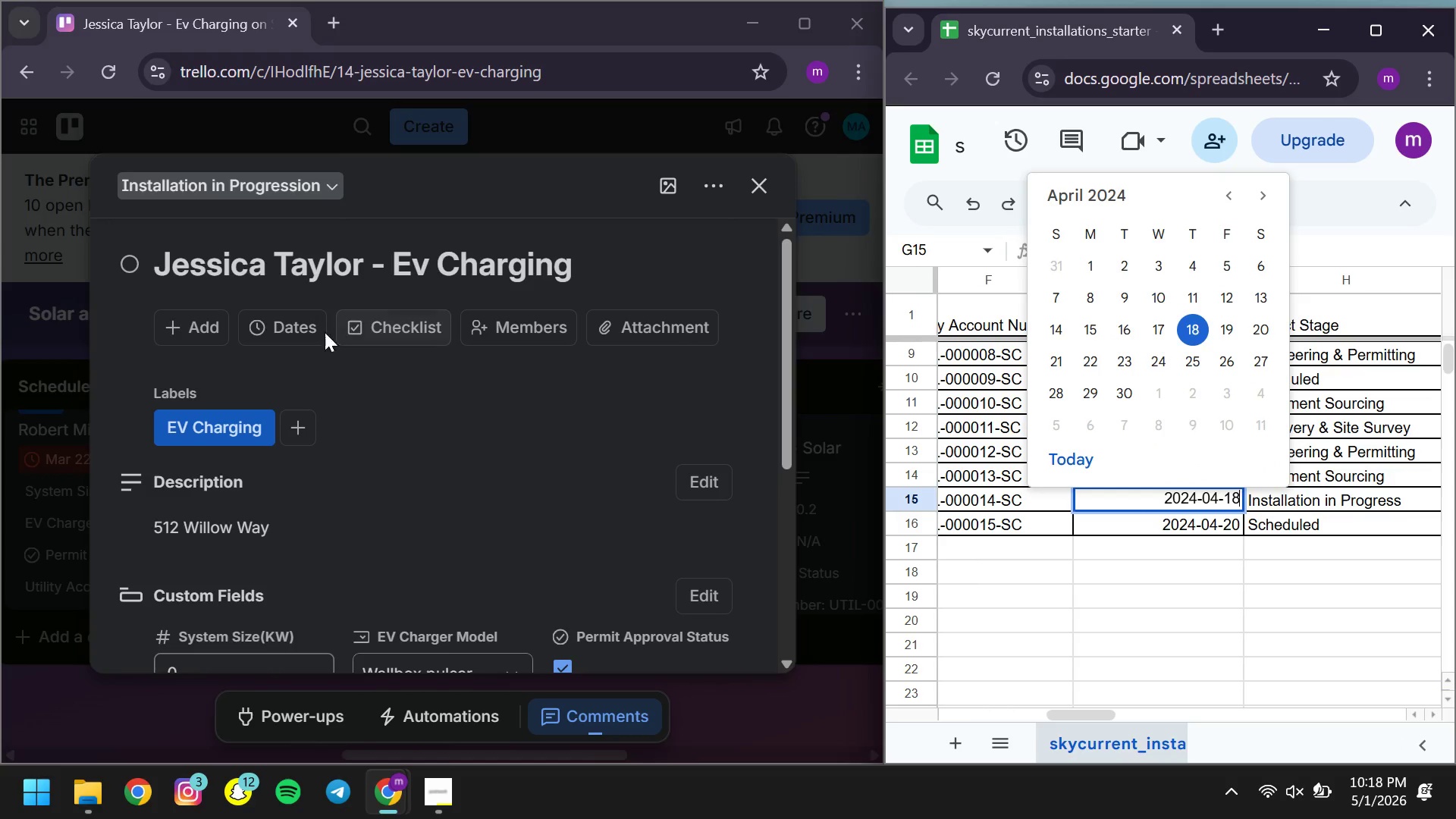 
left_click([301, 324])
 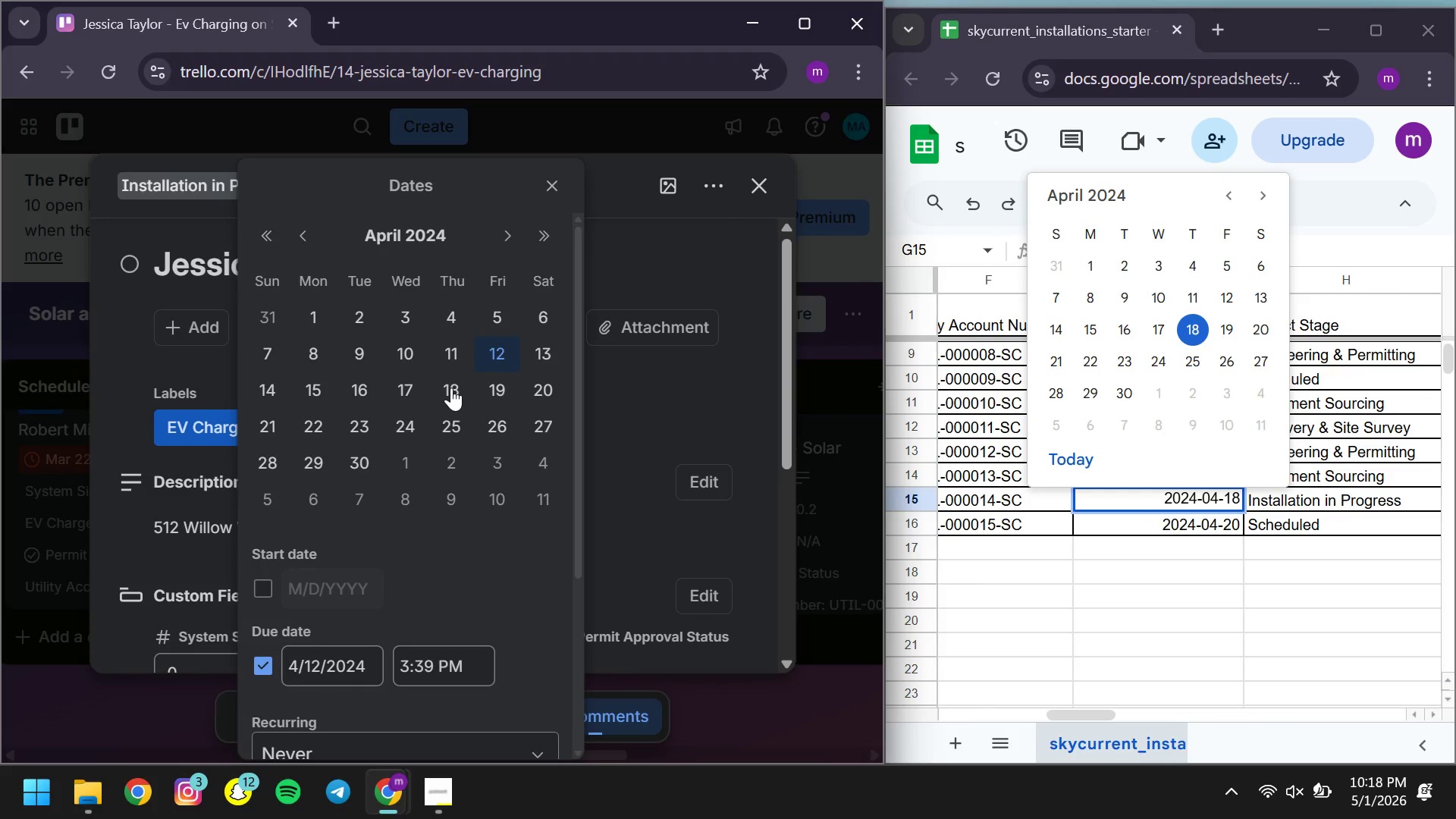 
left_click([451, 388])
 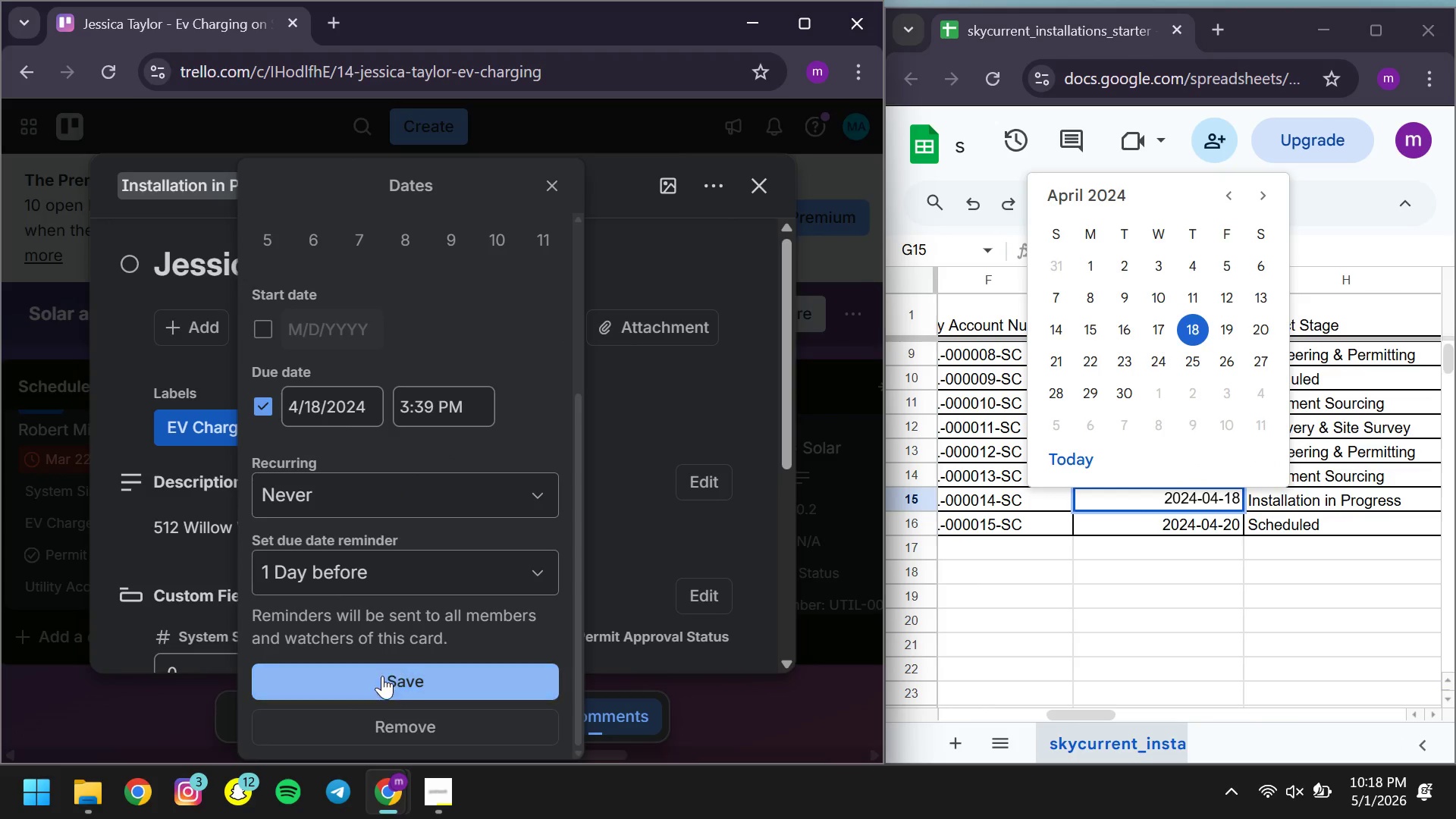 
left_click([378, 685])
 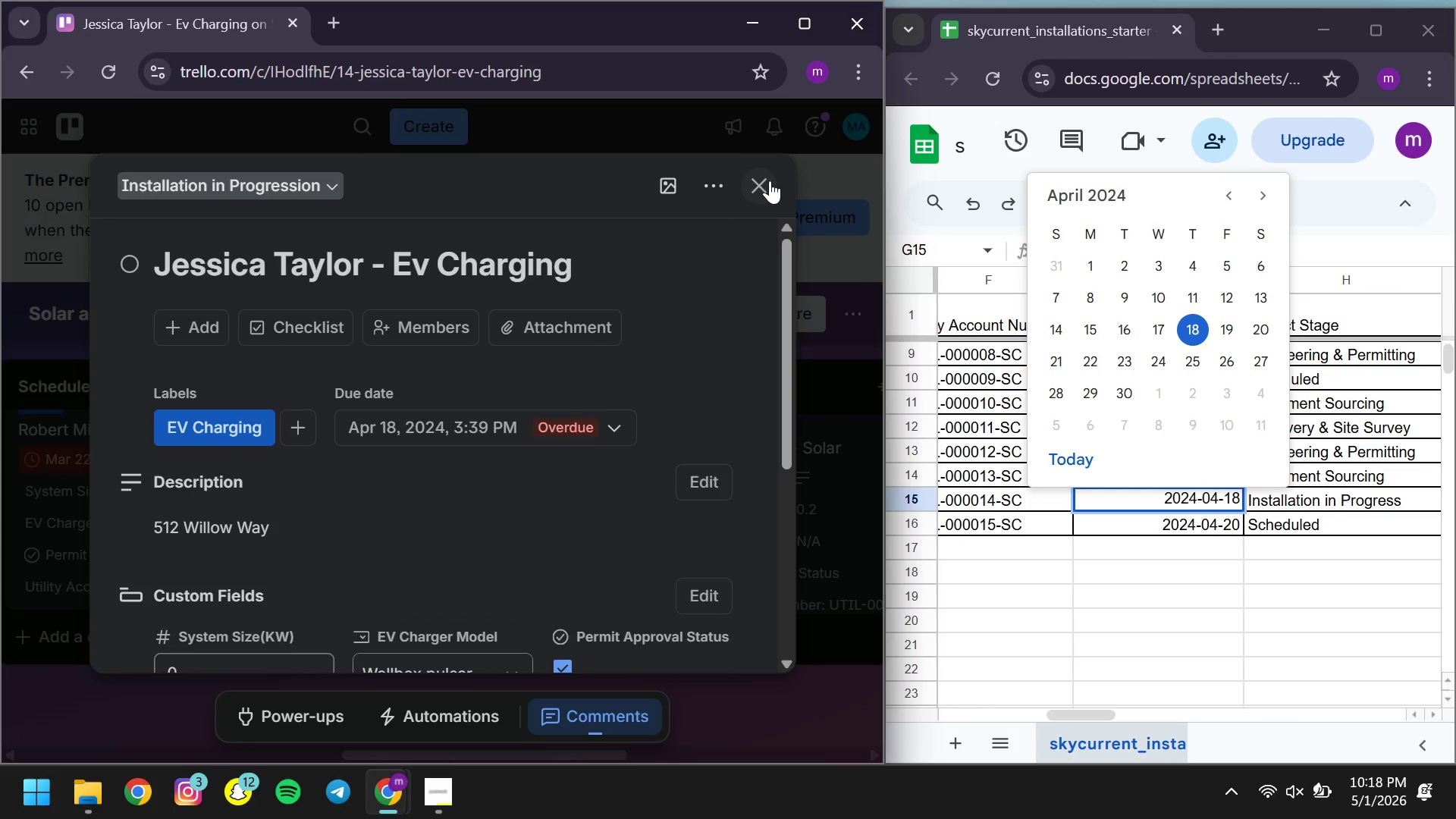 
left_click([769, 180])
 